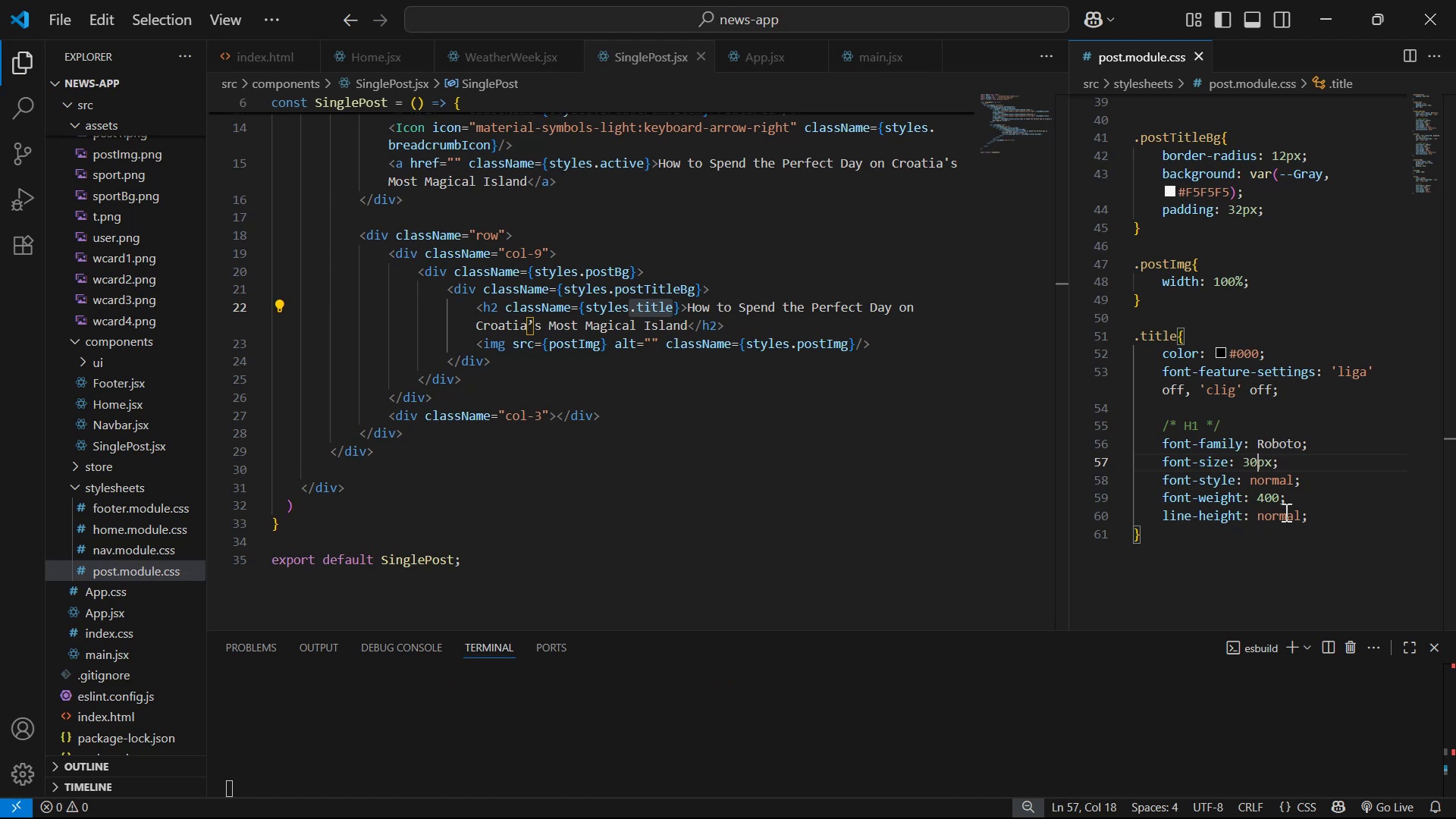 
key(Alt+AltLeft)
 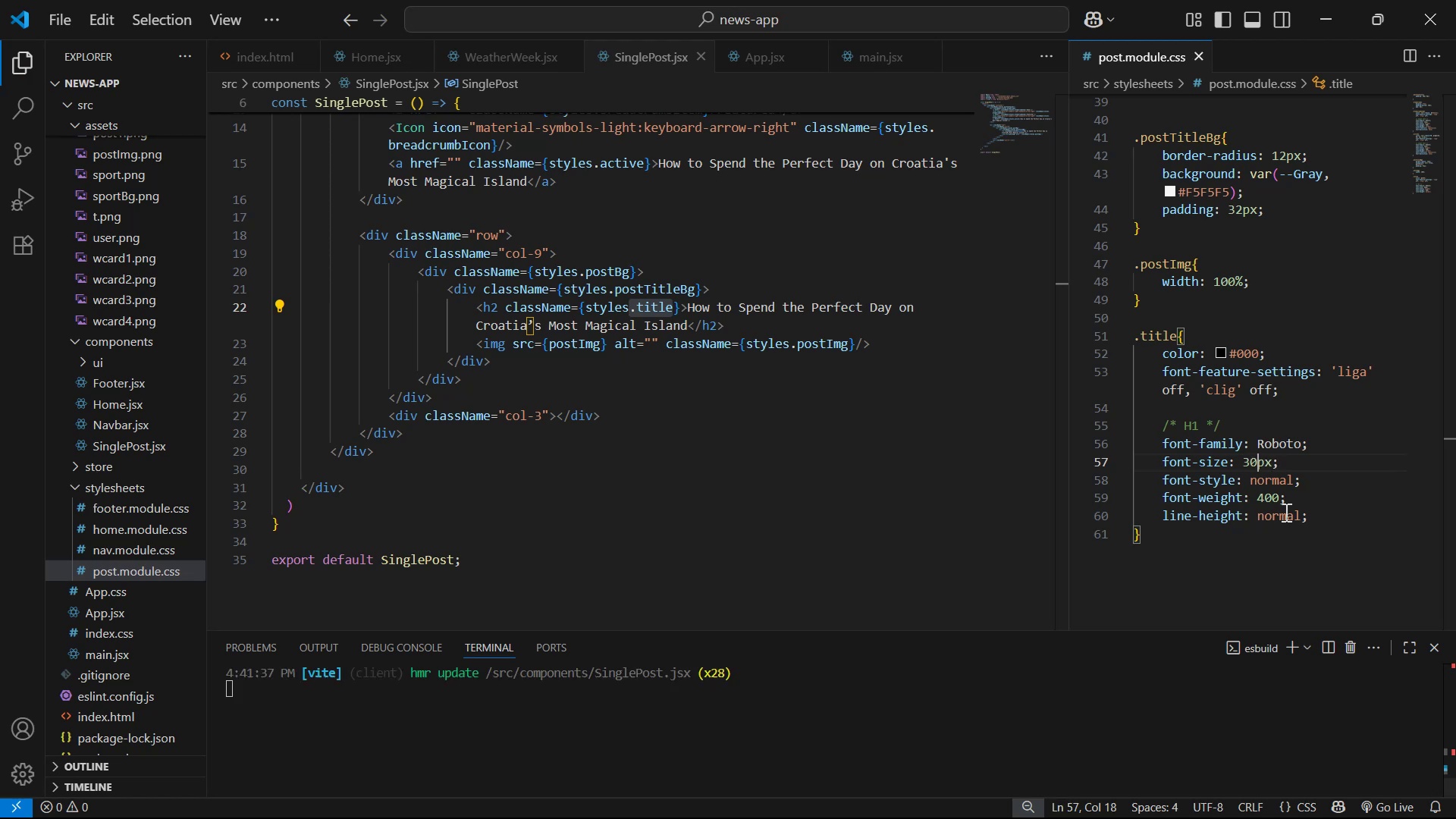 
key(Alt+Tab)
 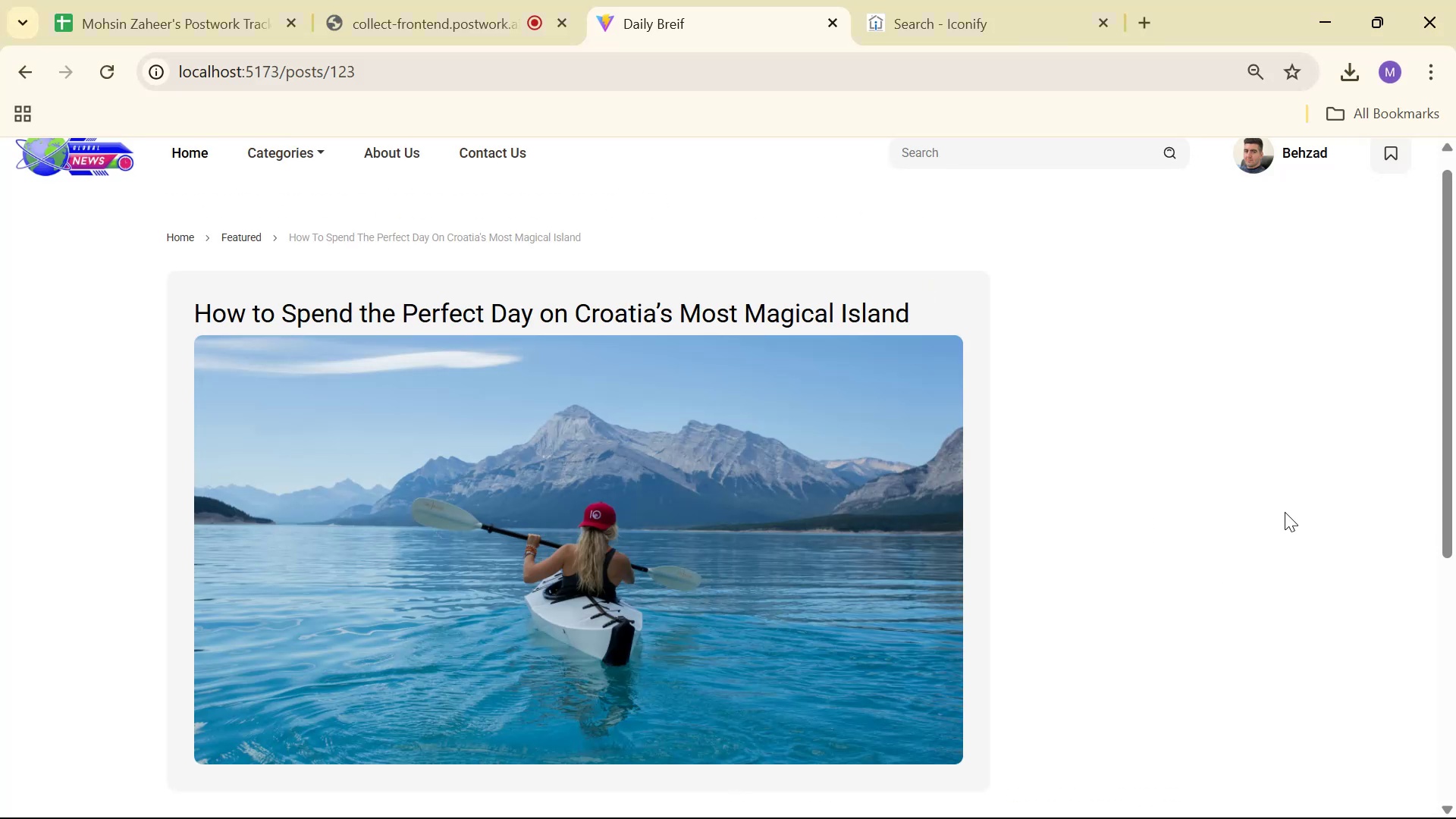 
key(Alt+AltLeft)
 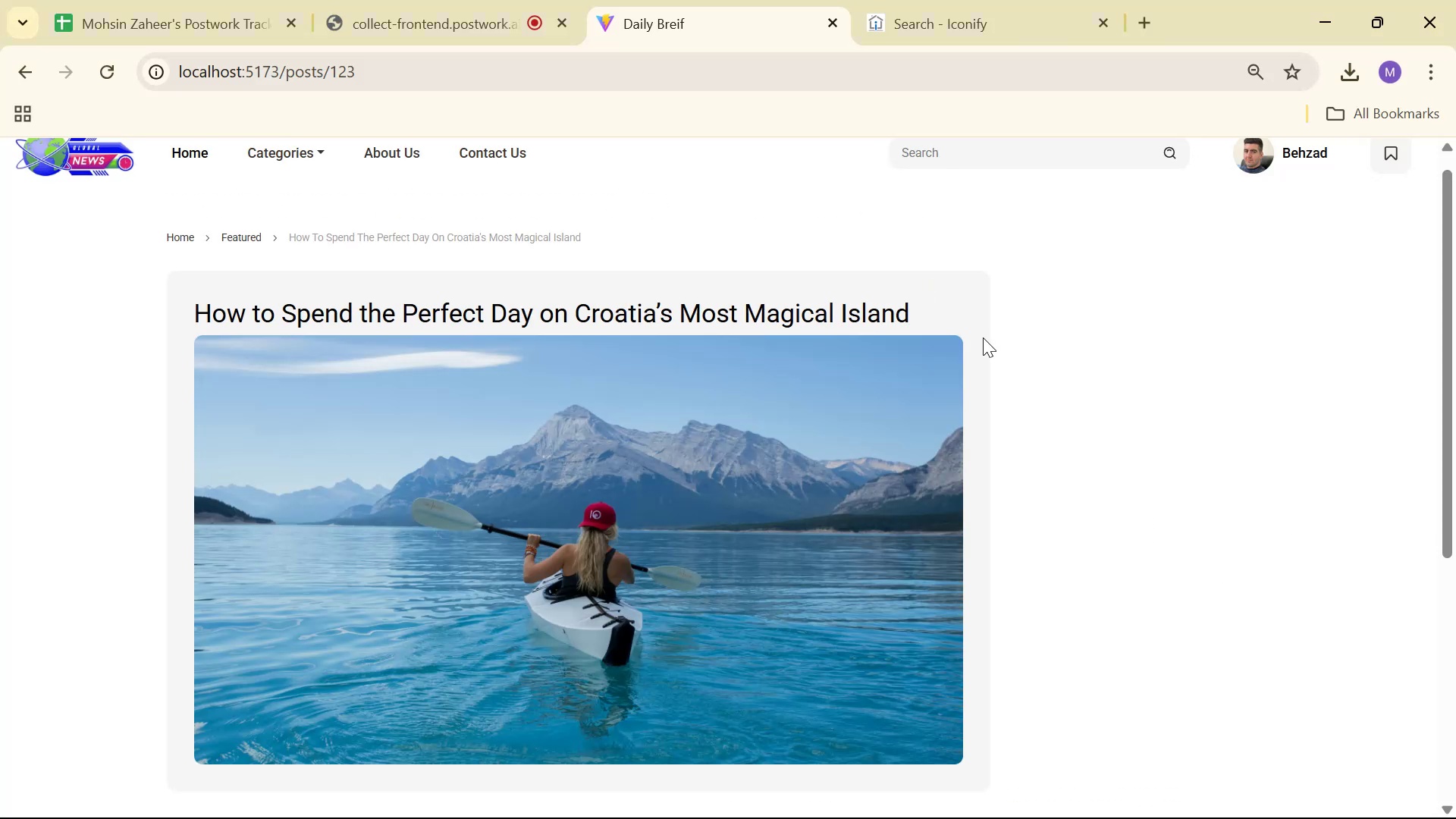 
key(Alt+Tab)
 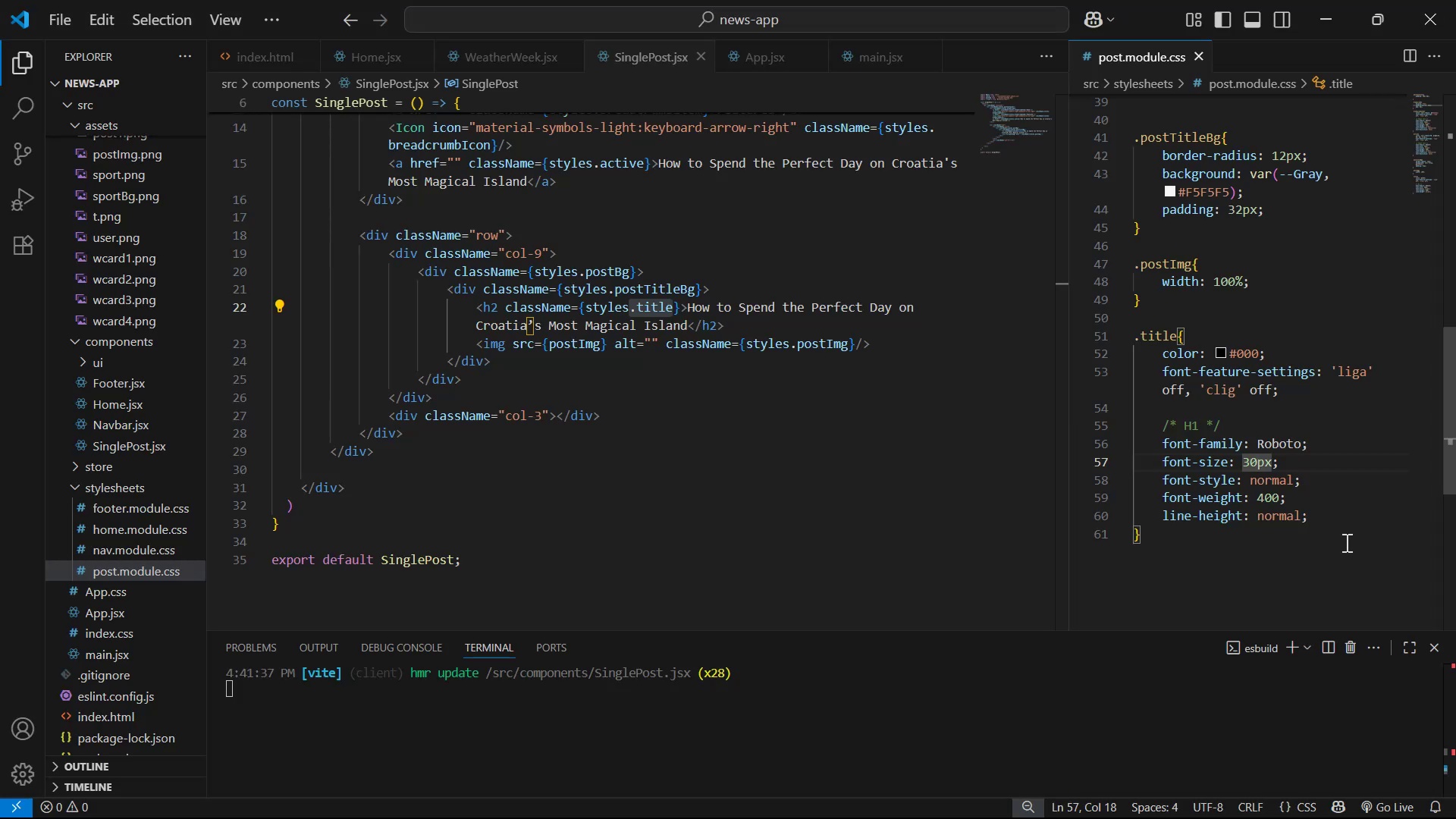 
left_click([1331, 516])
 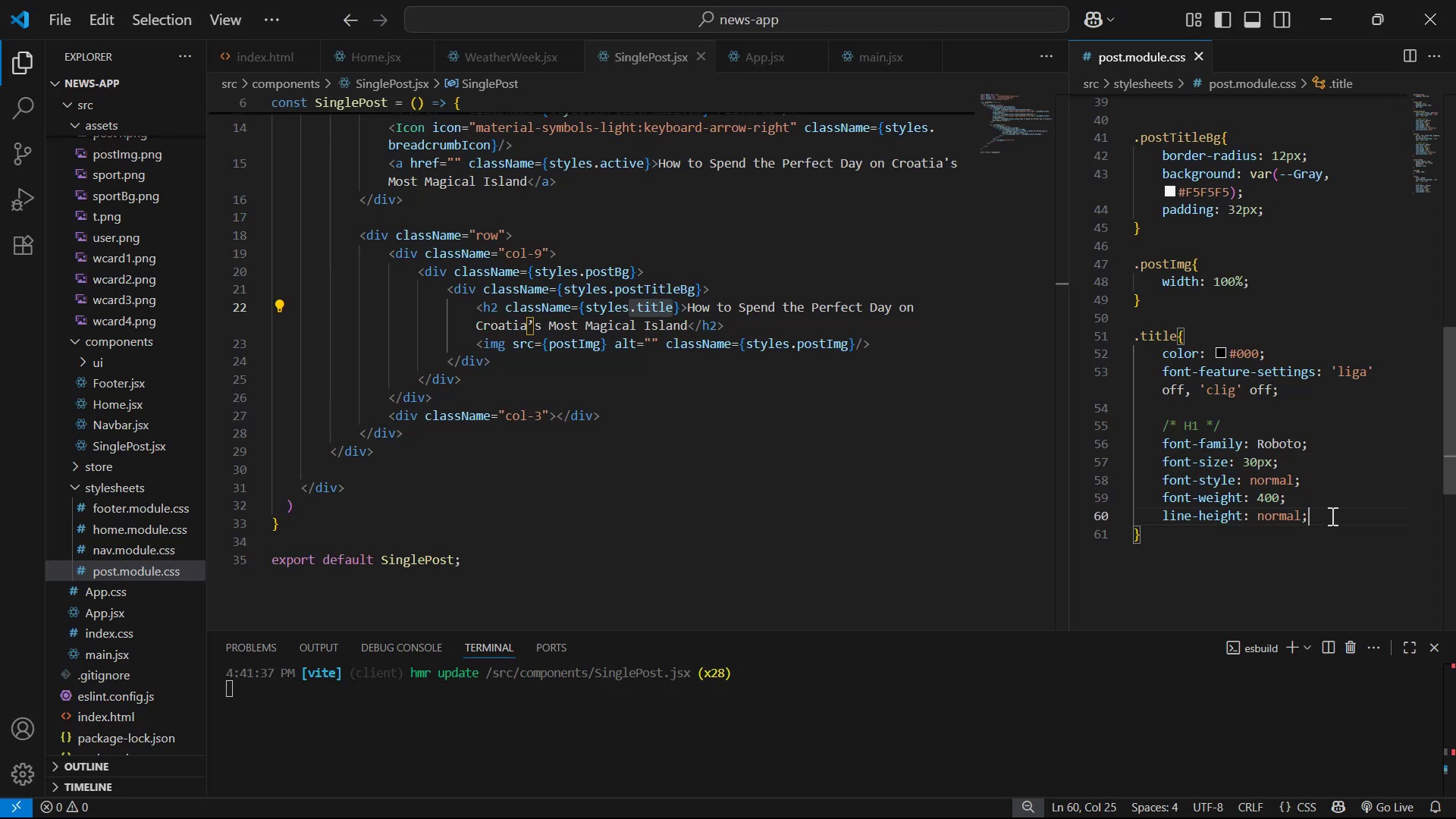 
key(Enter)
 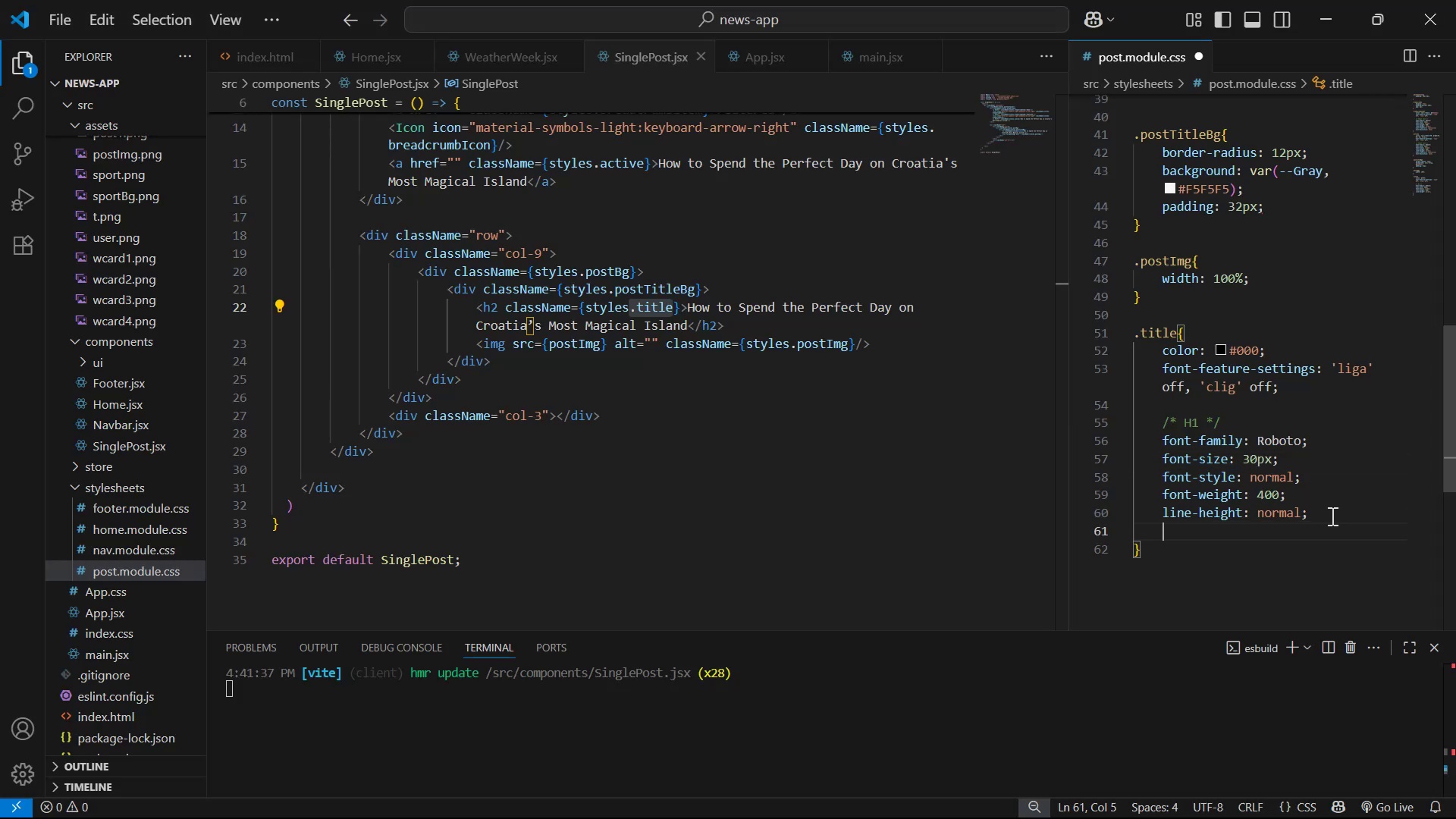 
type(ma)
 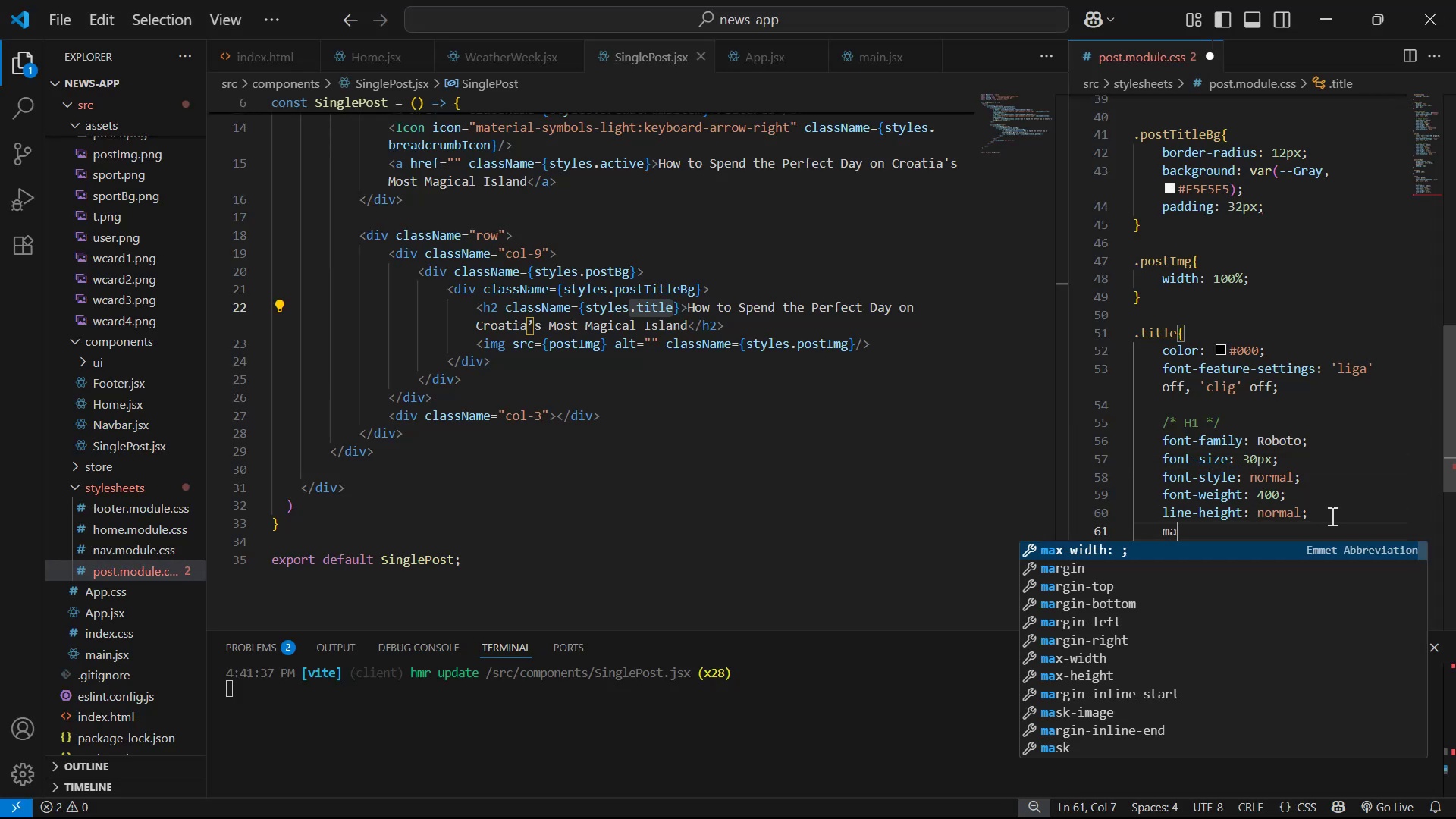 
key(ArrowDown)
 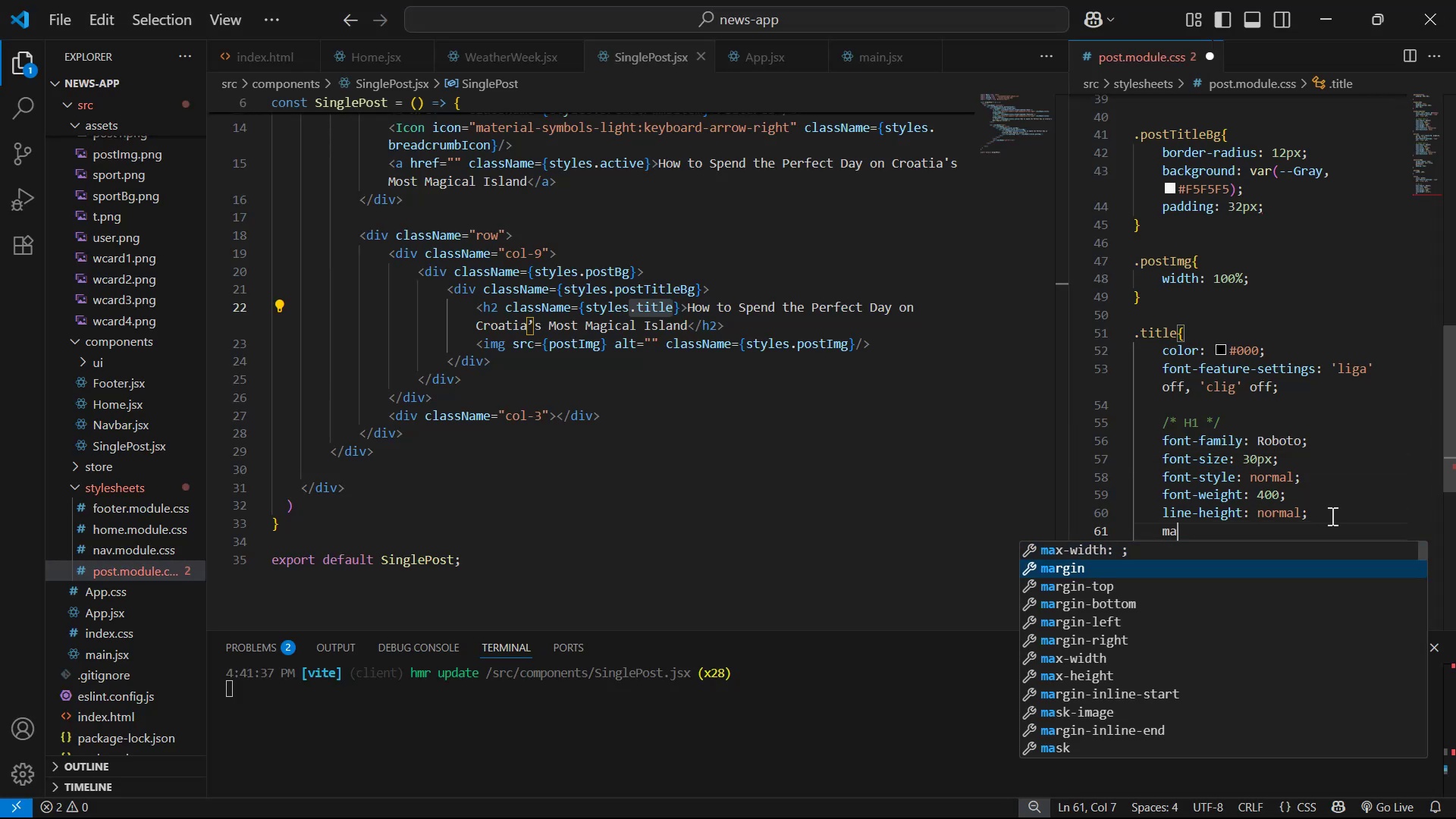 
key(ArrowDown)
 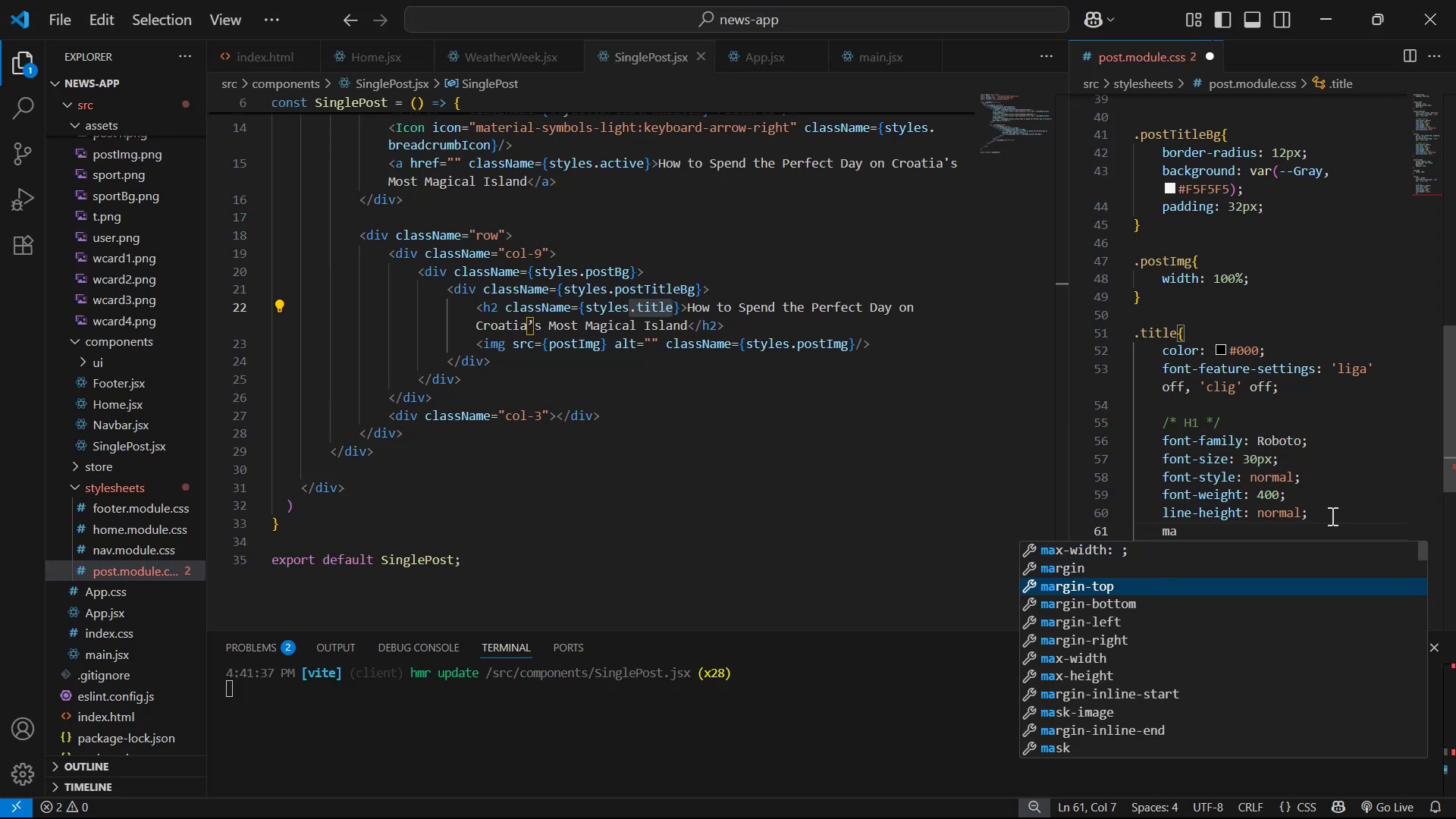 
key(ArrowDown)
 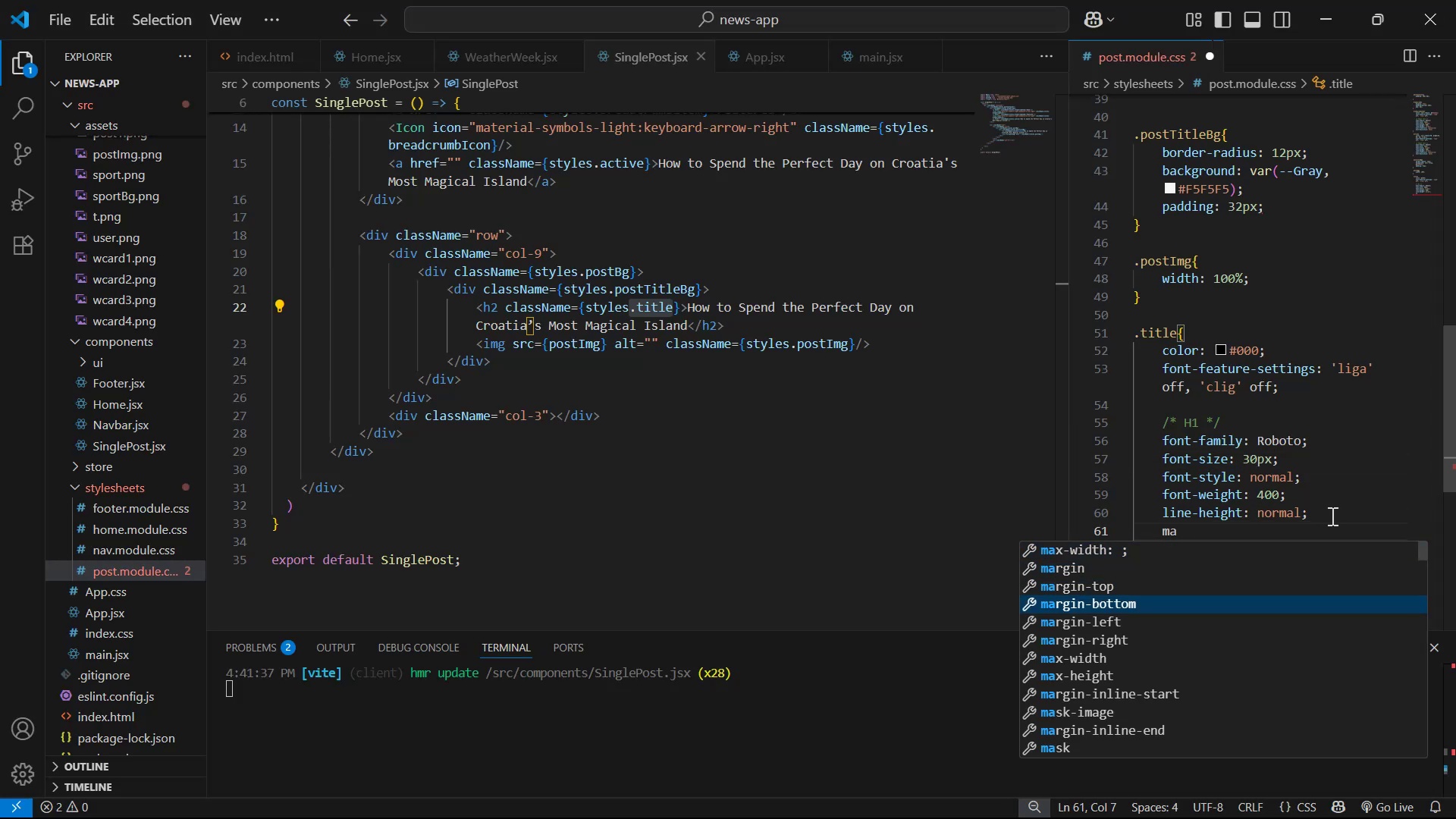 
key(Enter)
 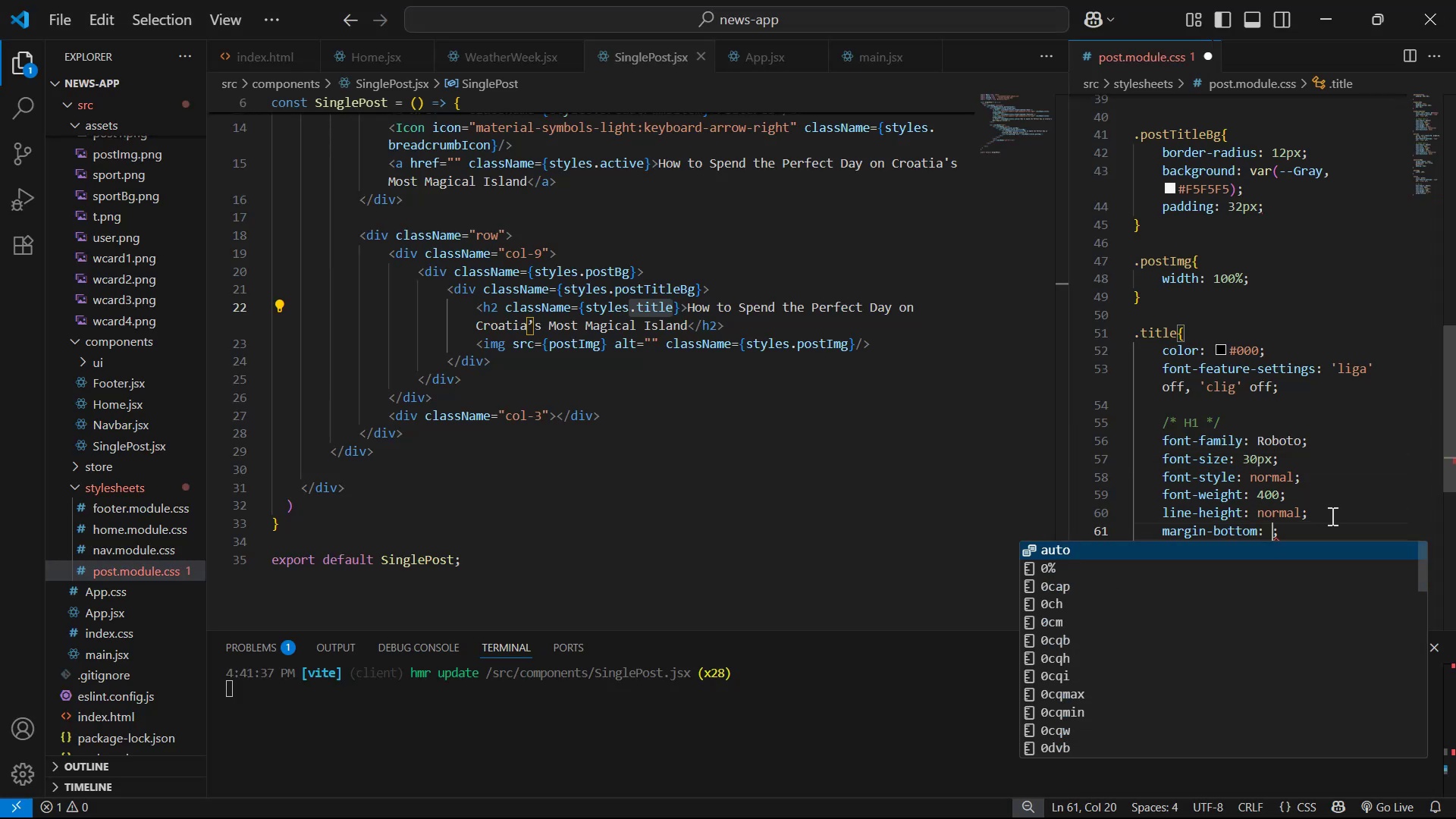 
type(20px)
 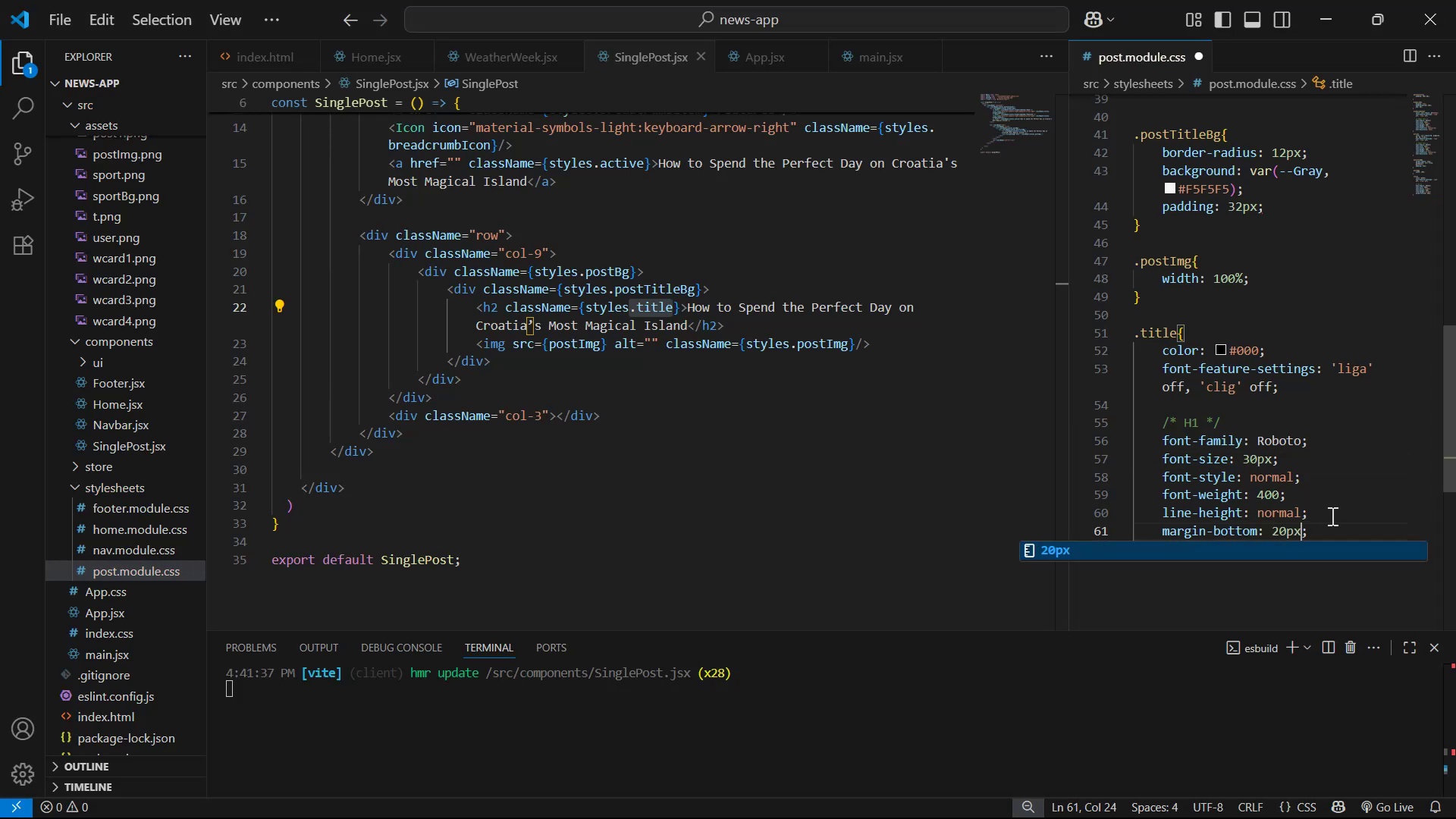 
key(Control+ControlLeft)
 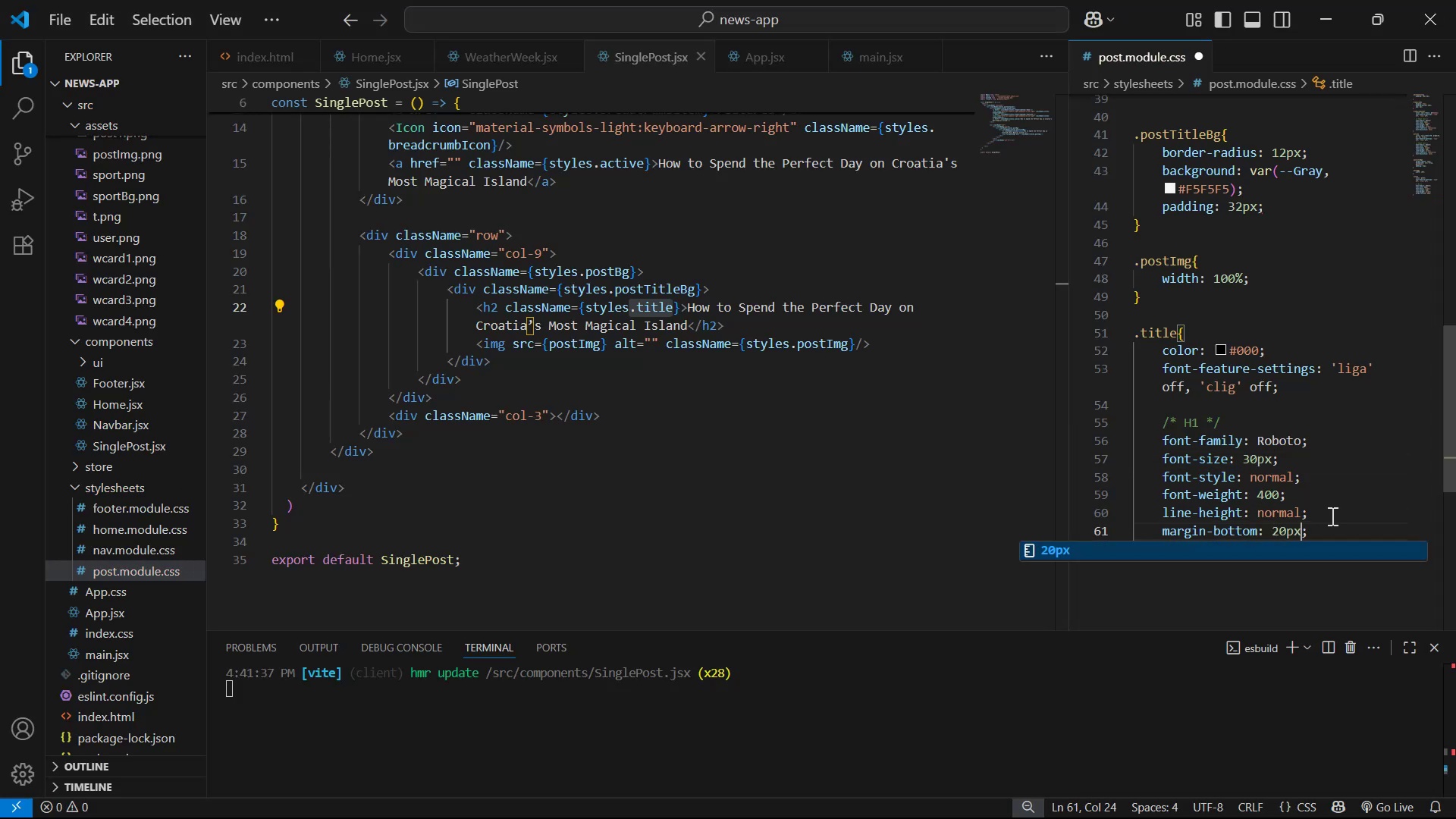 
key(Control+S)
 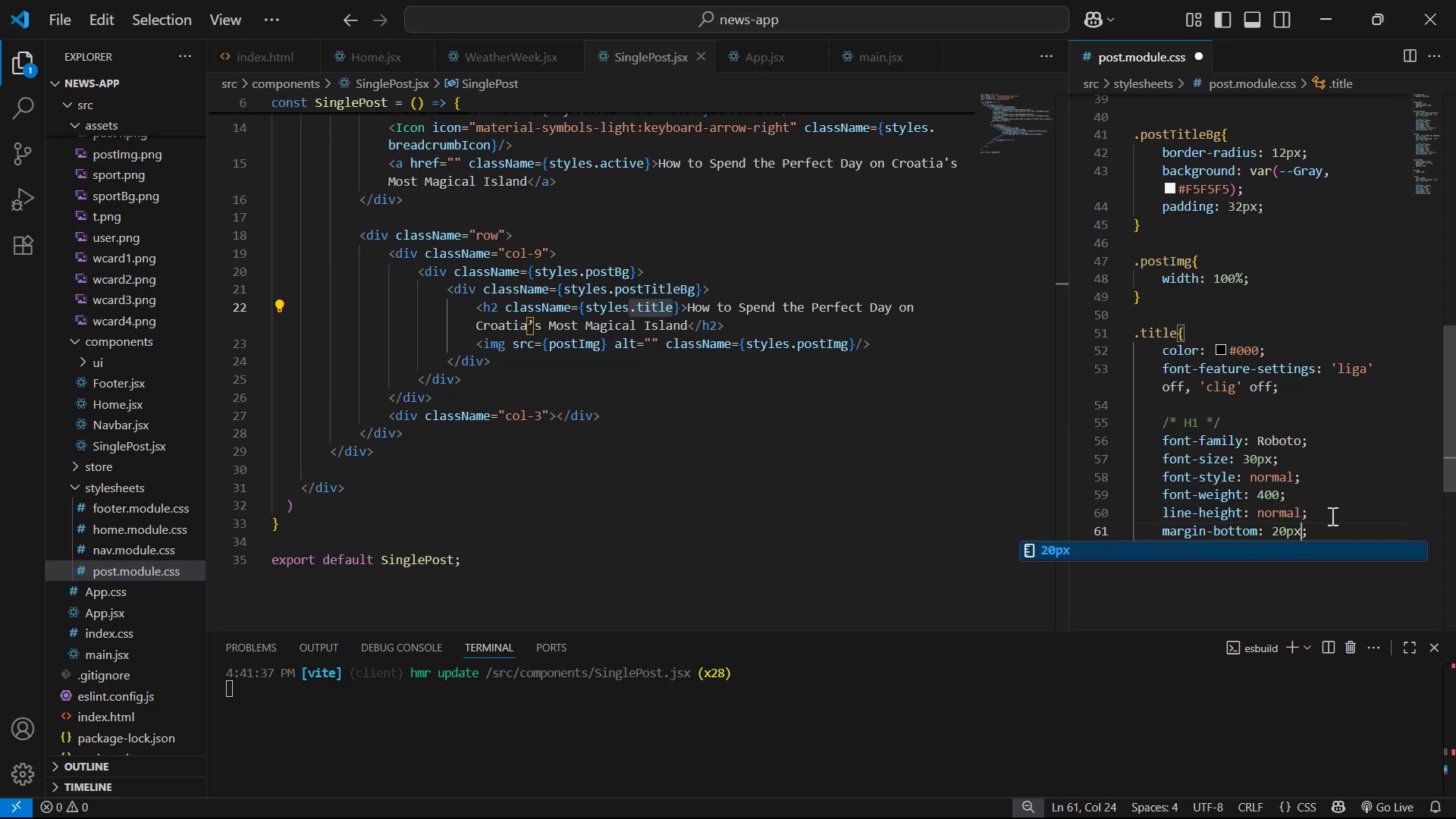 
key(Alt+Control+AltLeft)
 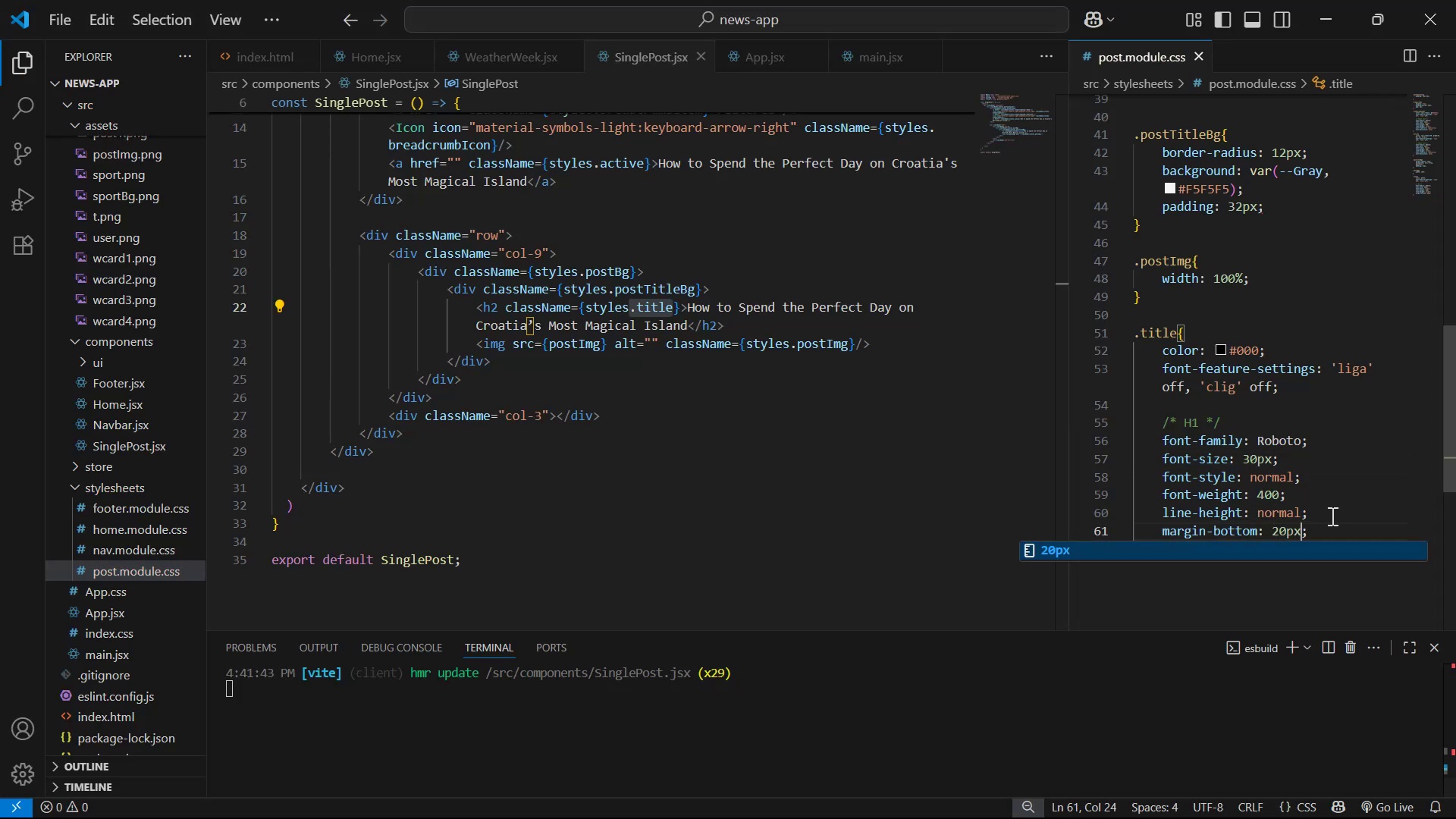 
key(Alt+Tab)
 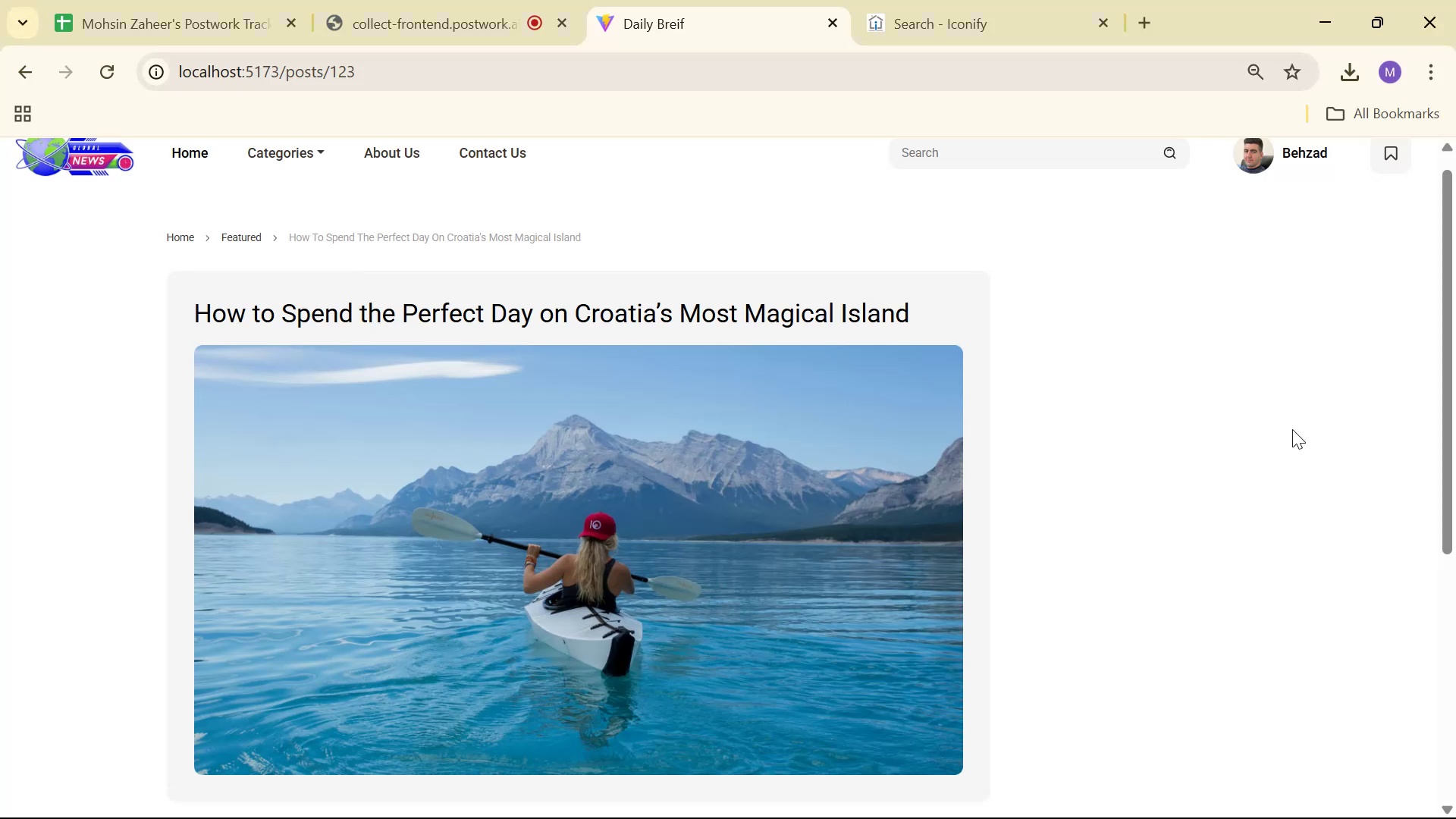 
scroll: coordinate [1285, 325], scroll_direction: down, amount: 4.0
 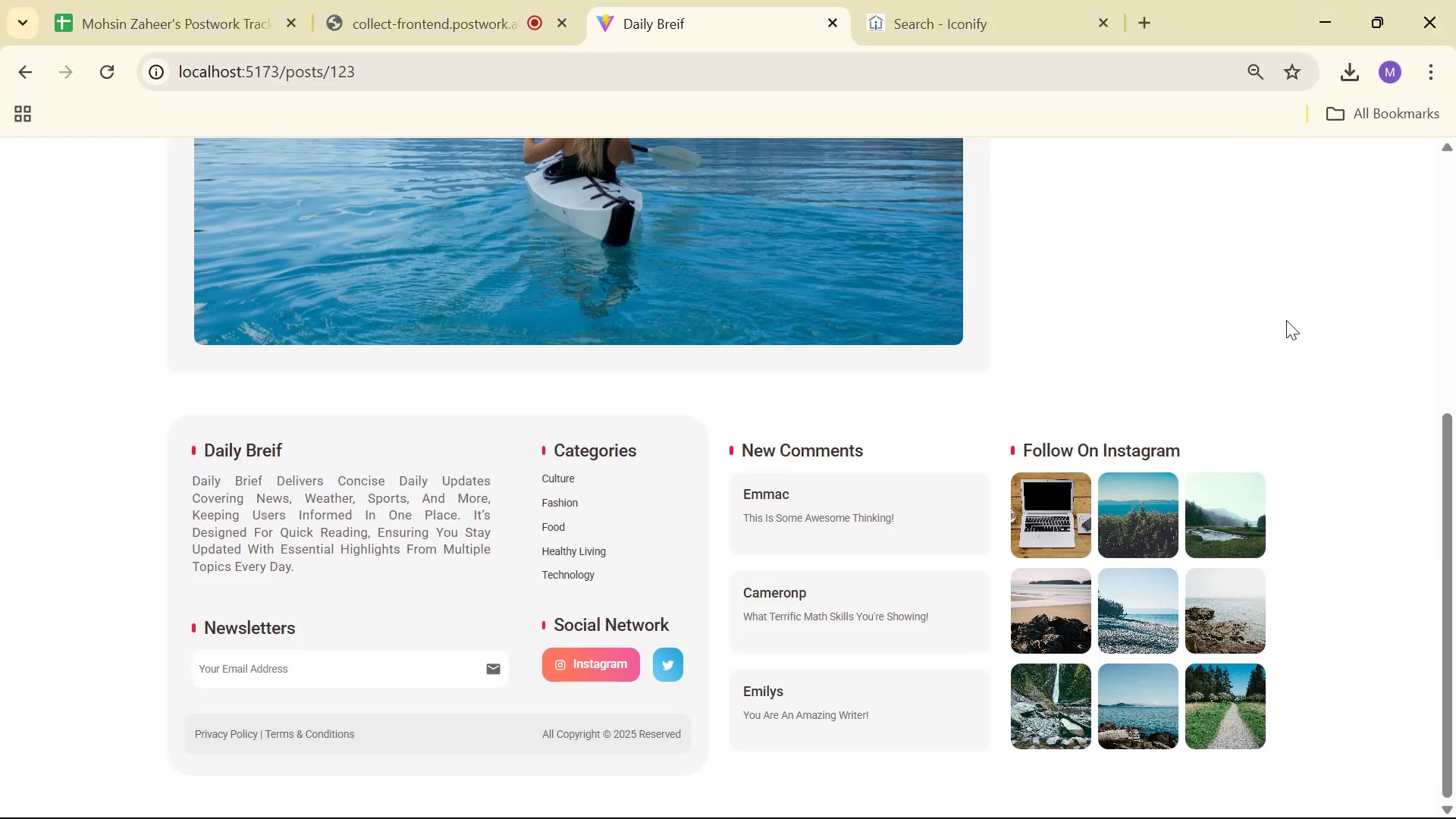 
scroll: coordinate [1280, 325], scroll_direction: up, amount: 3.0
 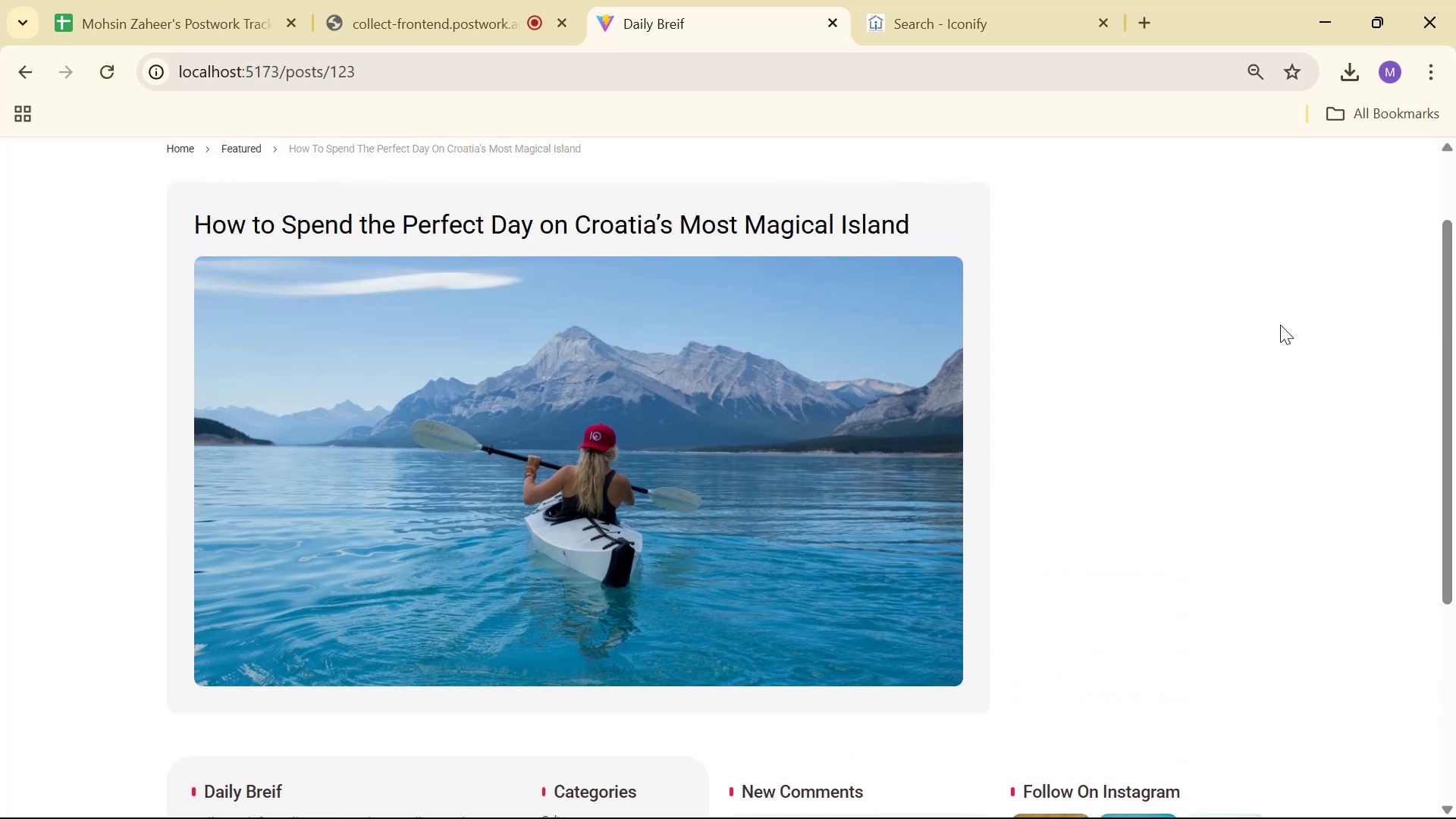 
key(Alt+AltLeft)
 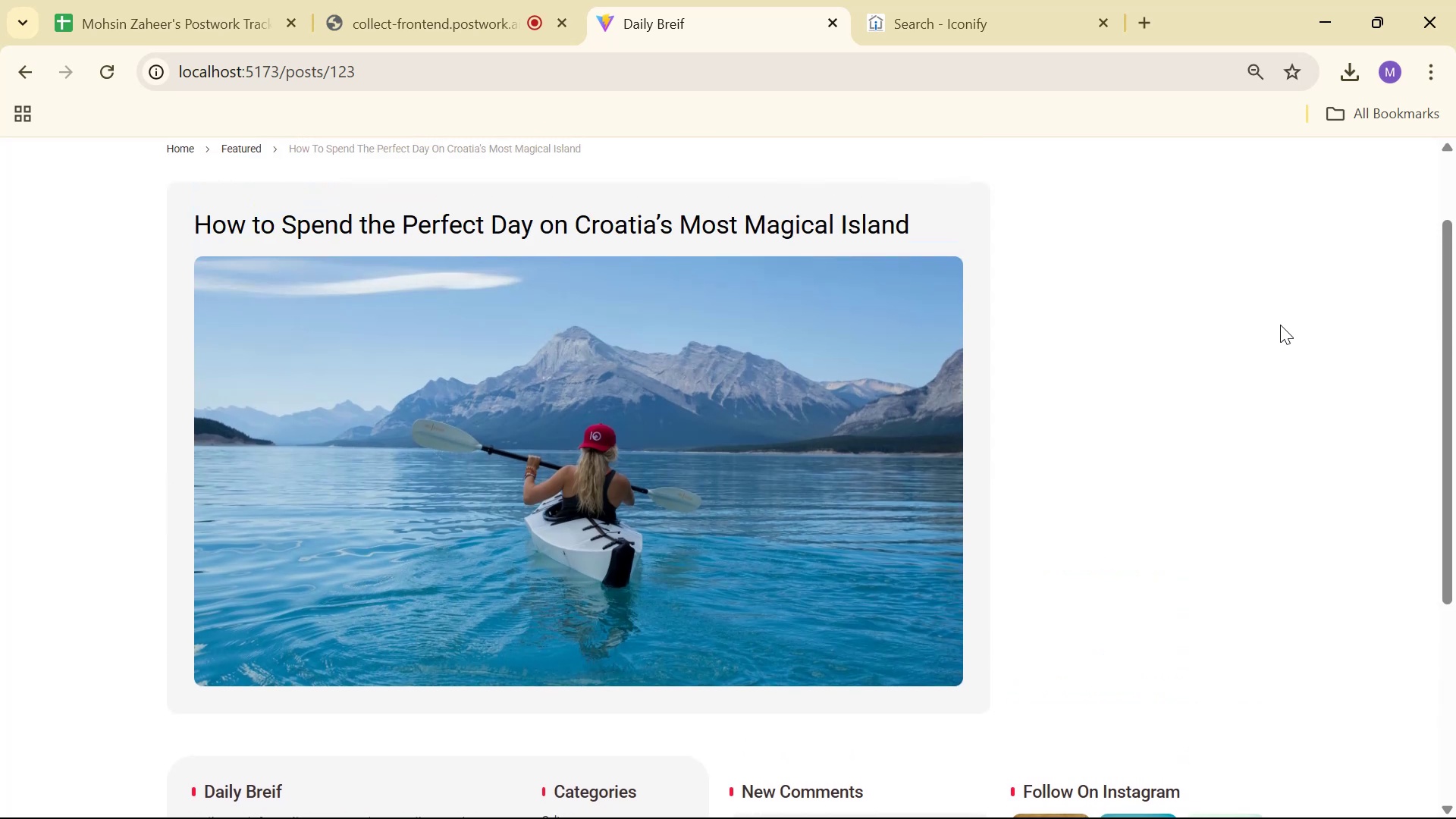 
key(Alt+Tab)
 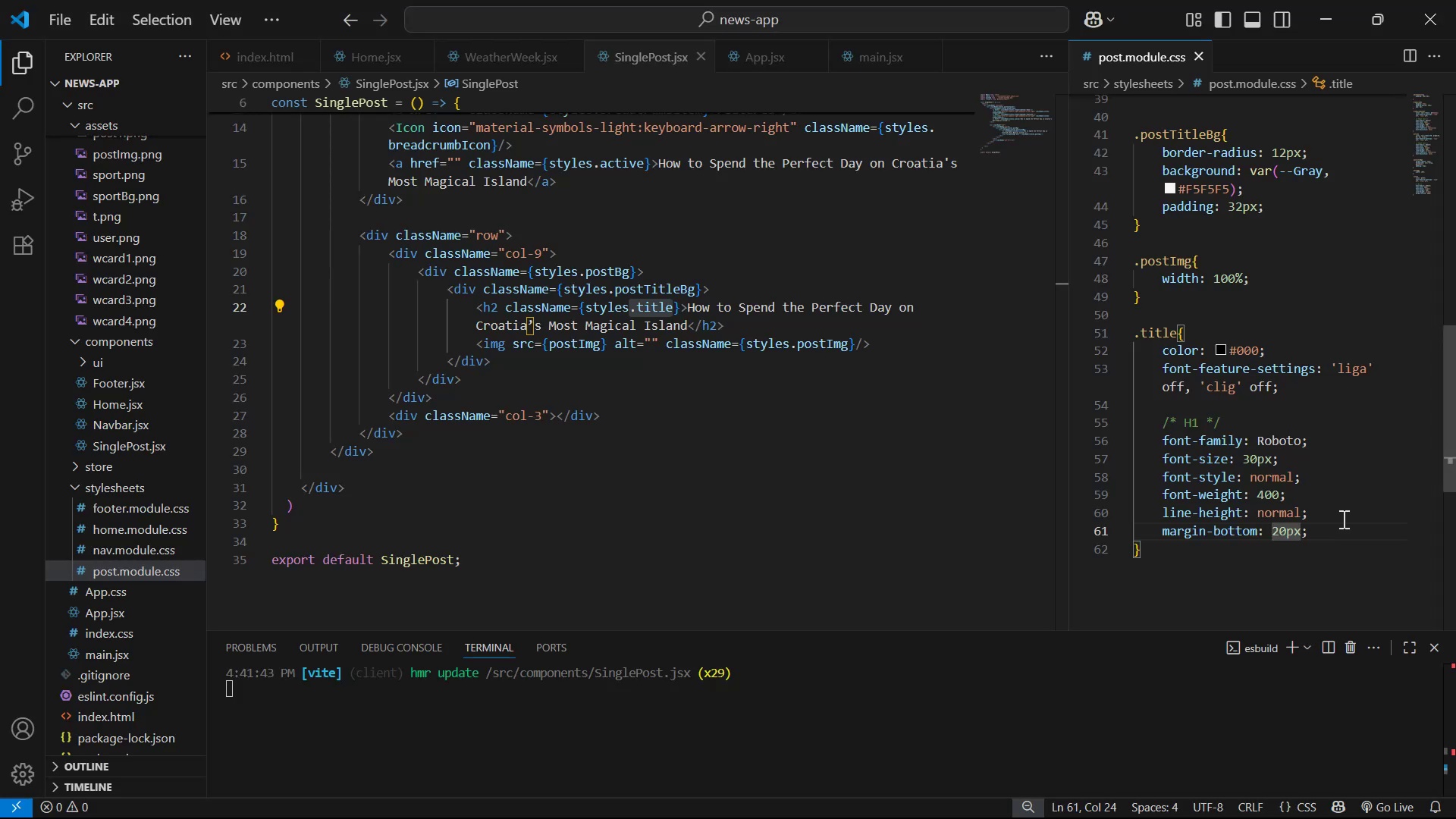 
left_click([1342, 532])
 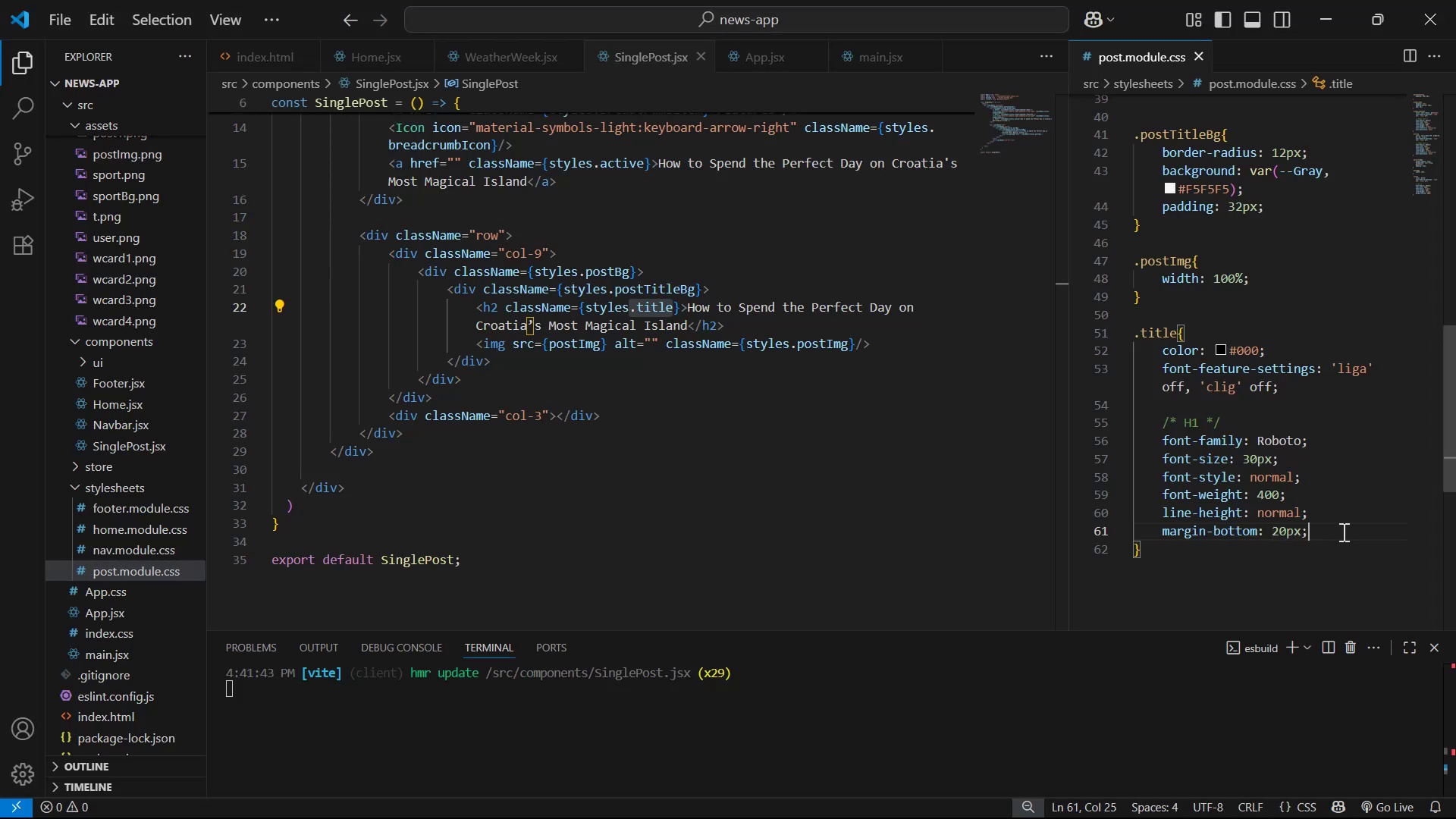 
scroll: coordinate [1350, 354], scroll_direction: up, amount: 2.0
 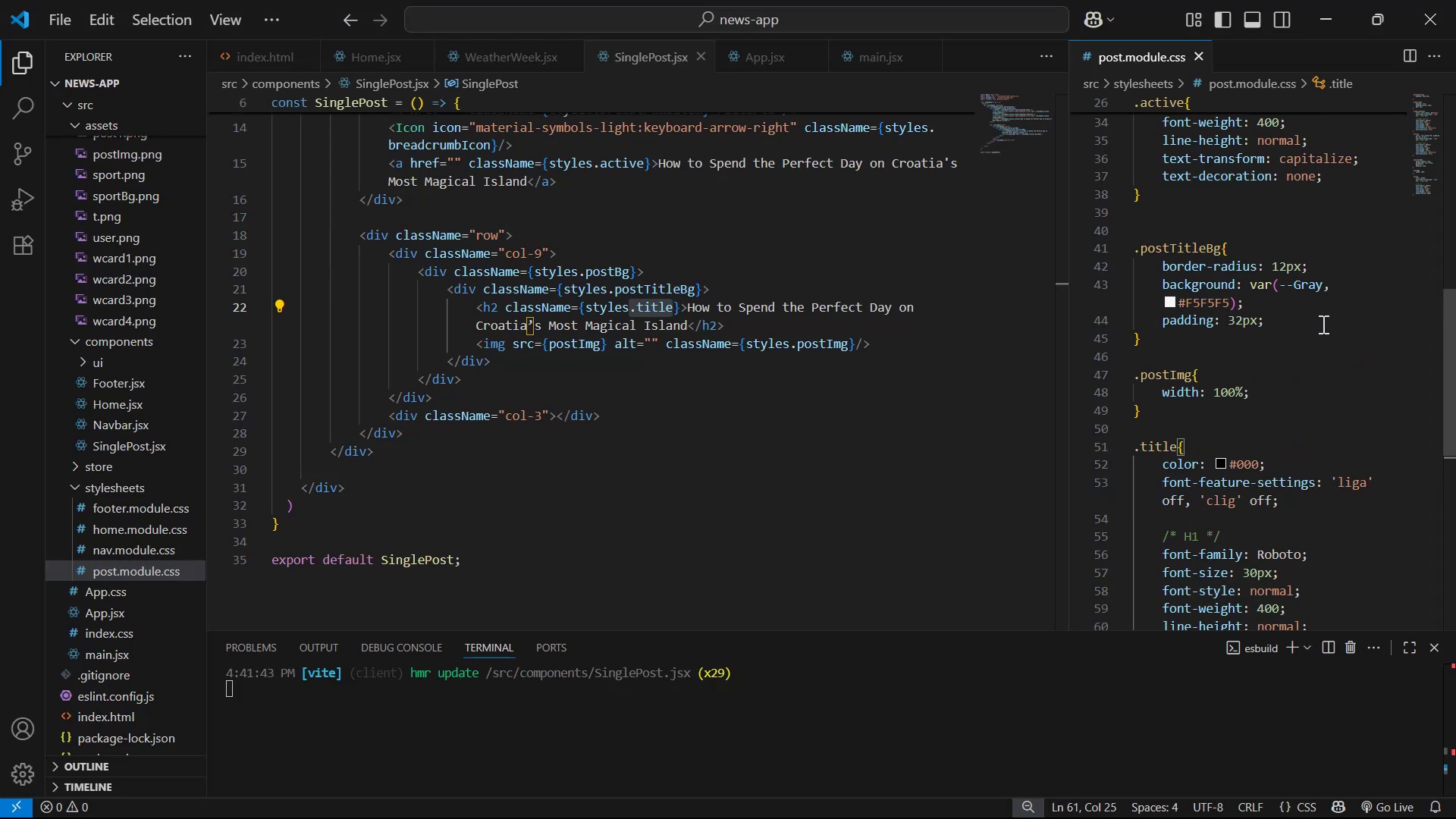 
left_click([1322, 327])
 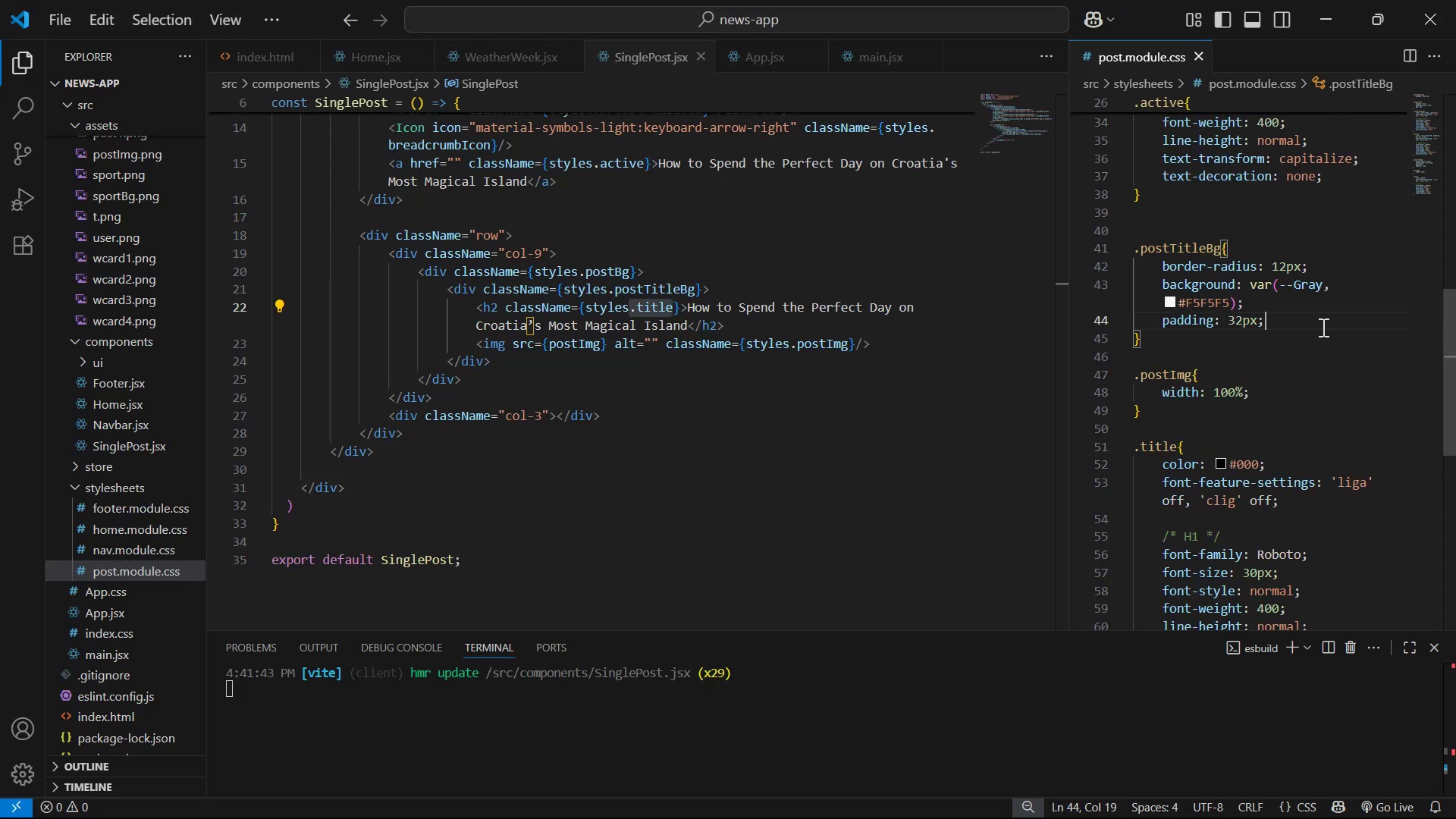 
key(Enter)
 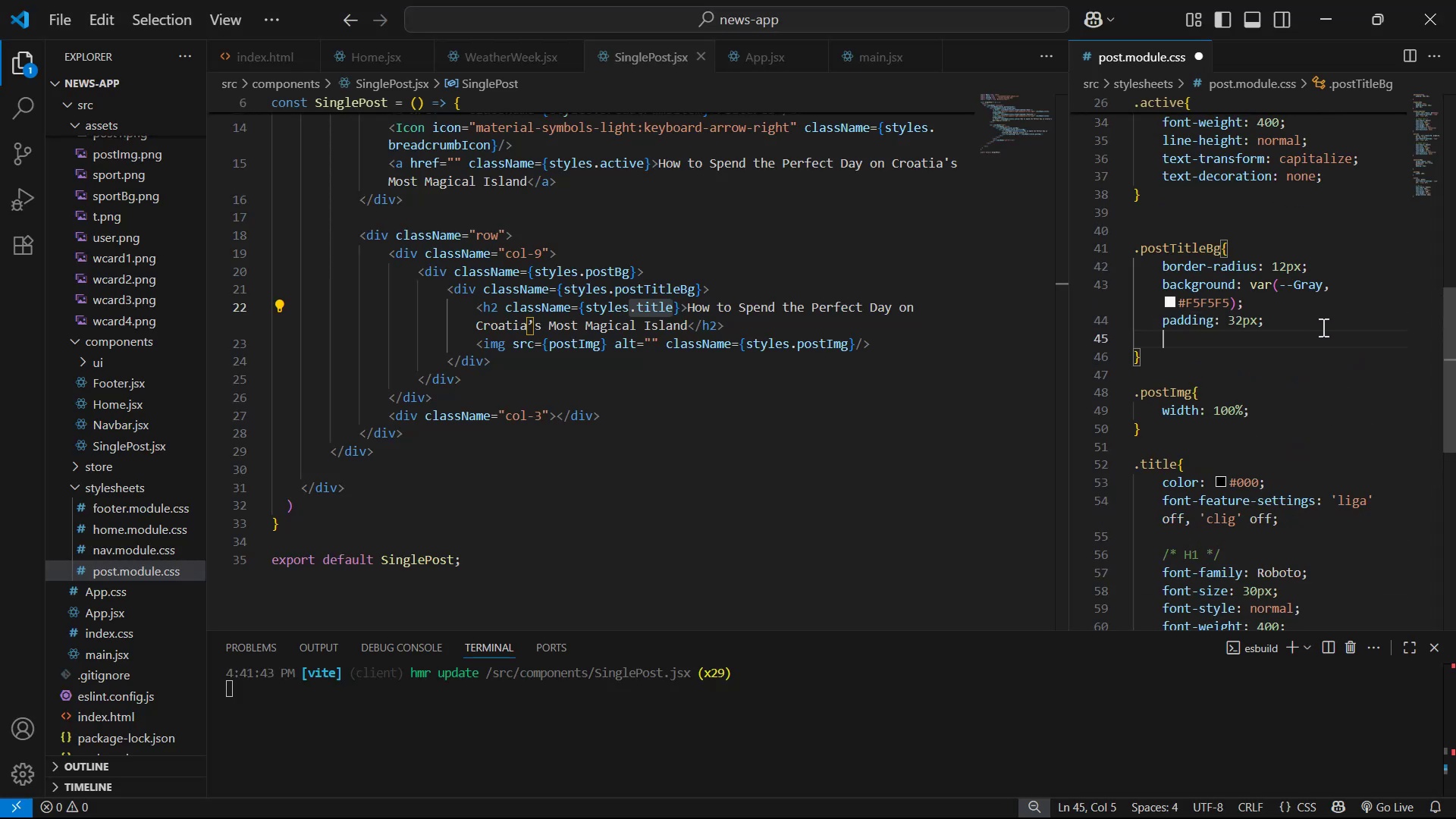 
type(ma)
 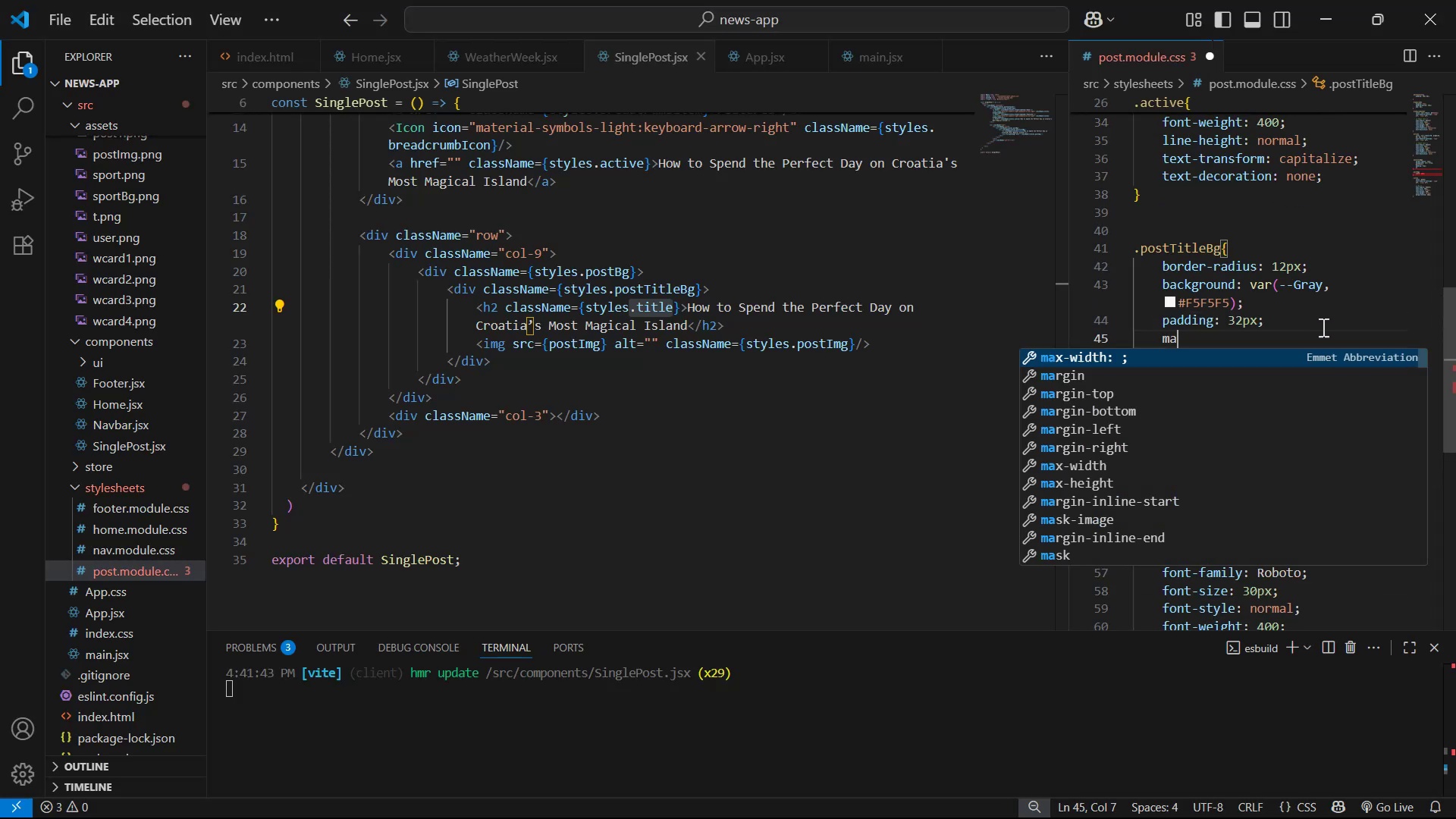 
key(ArrowDown)
 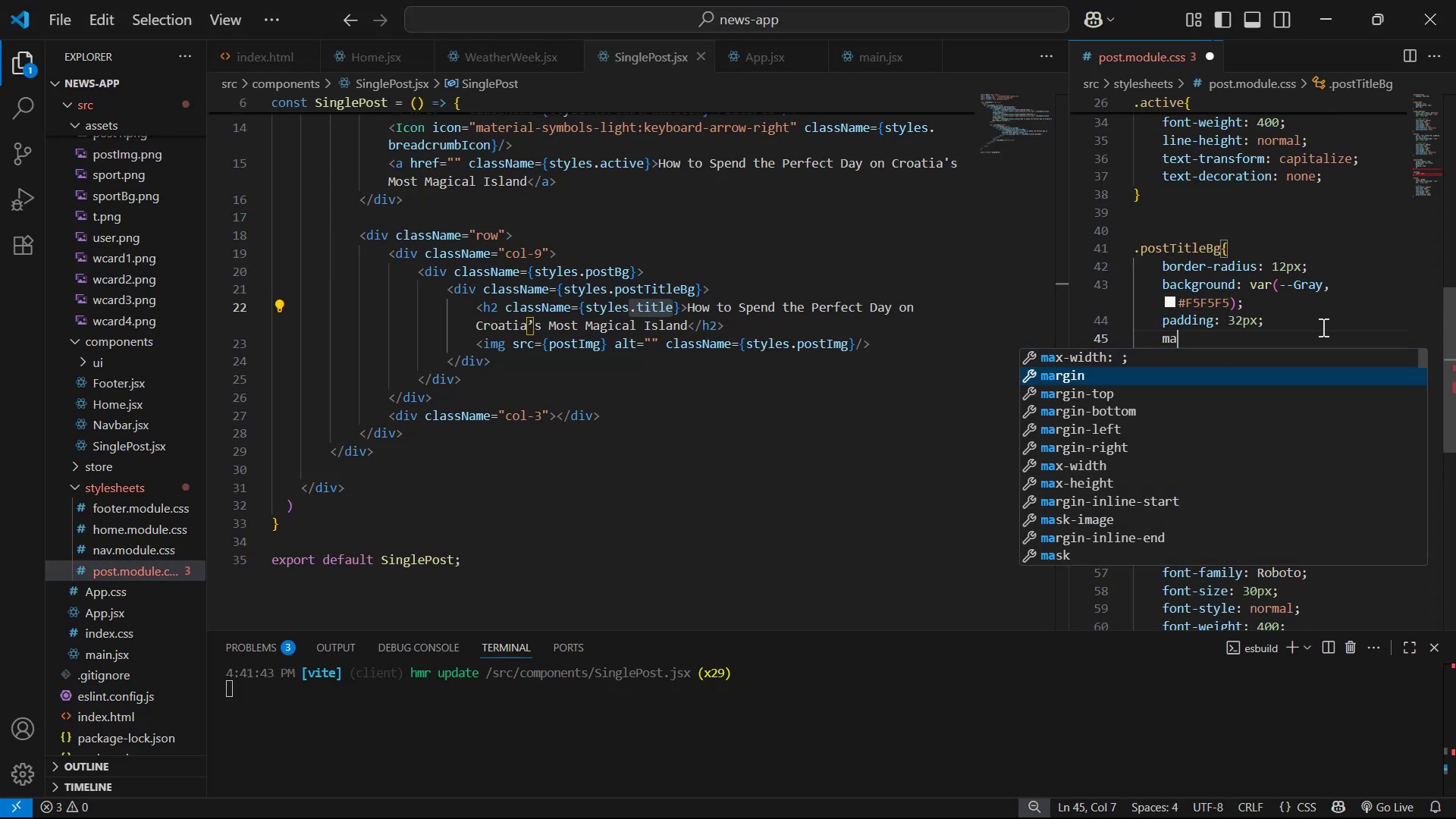 
key(ArrowDown)
 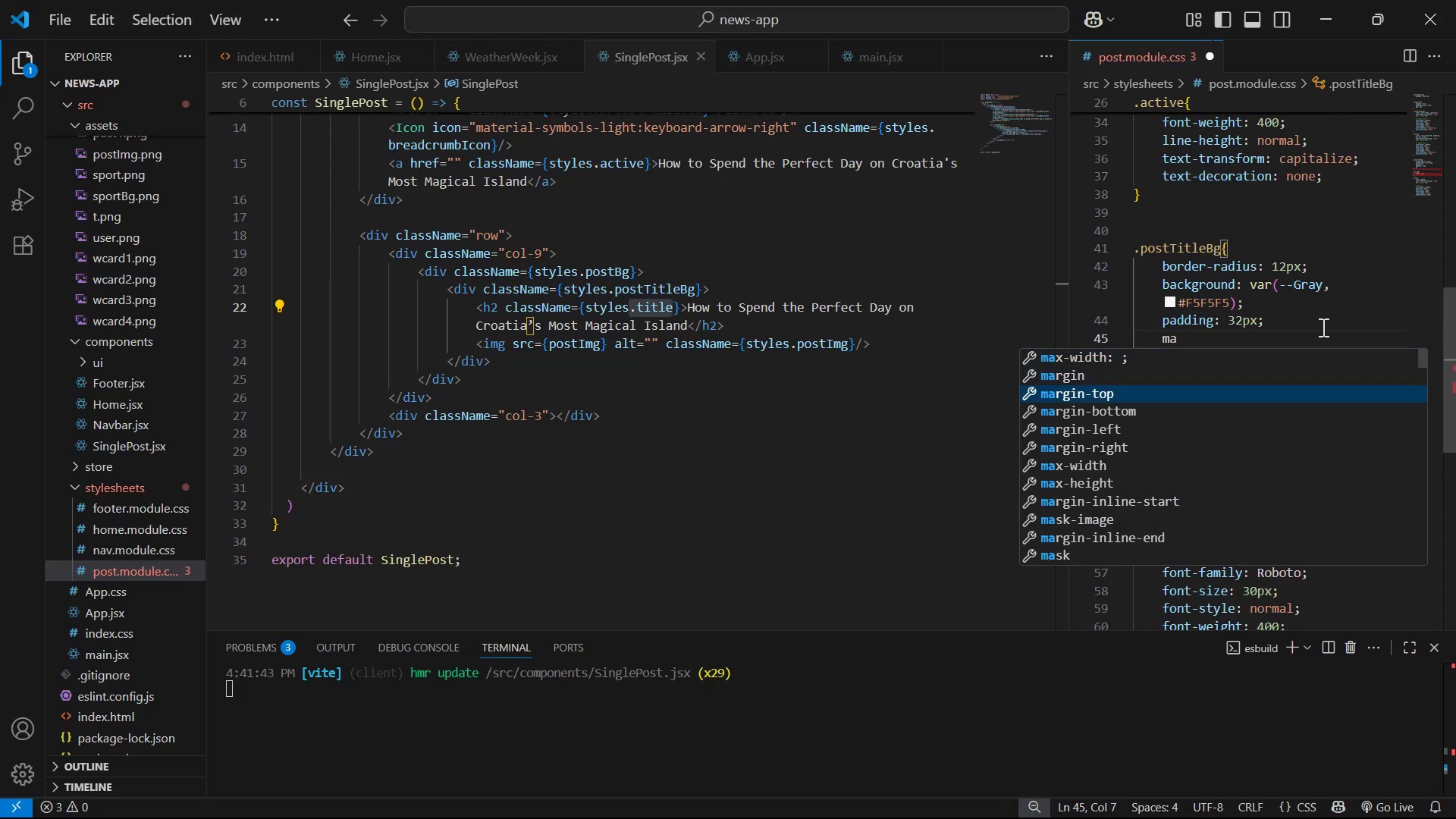 
key(ArrowDown)
 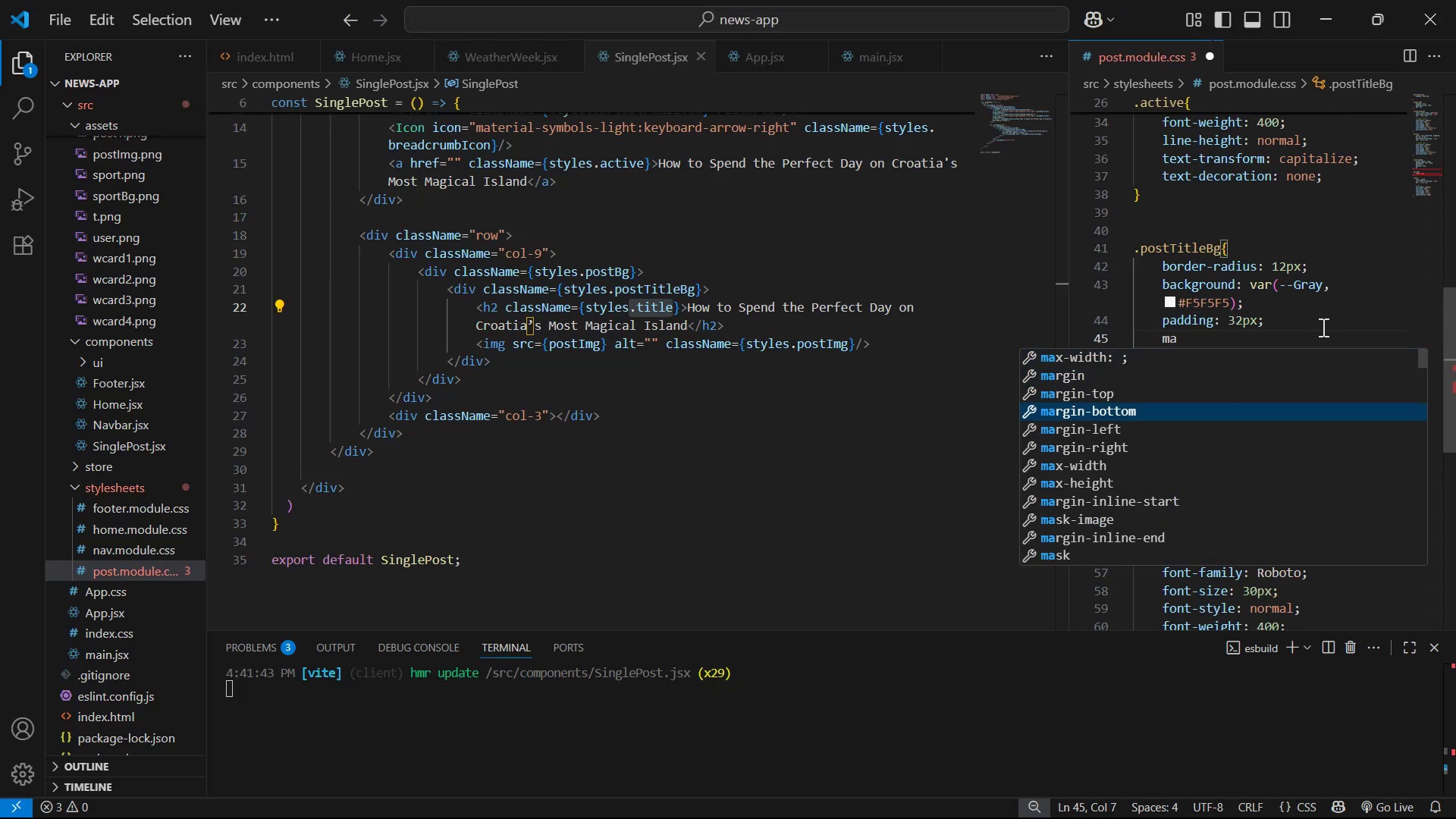 
key(Enter)
 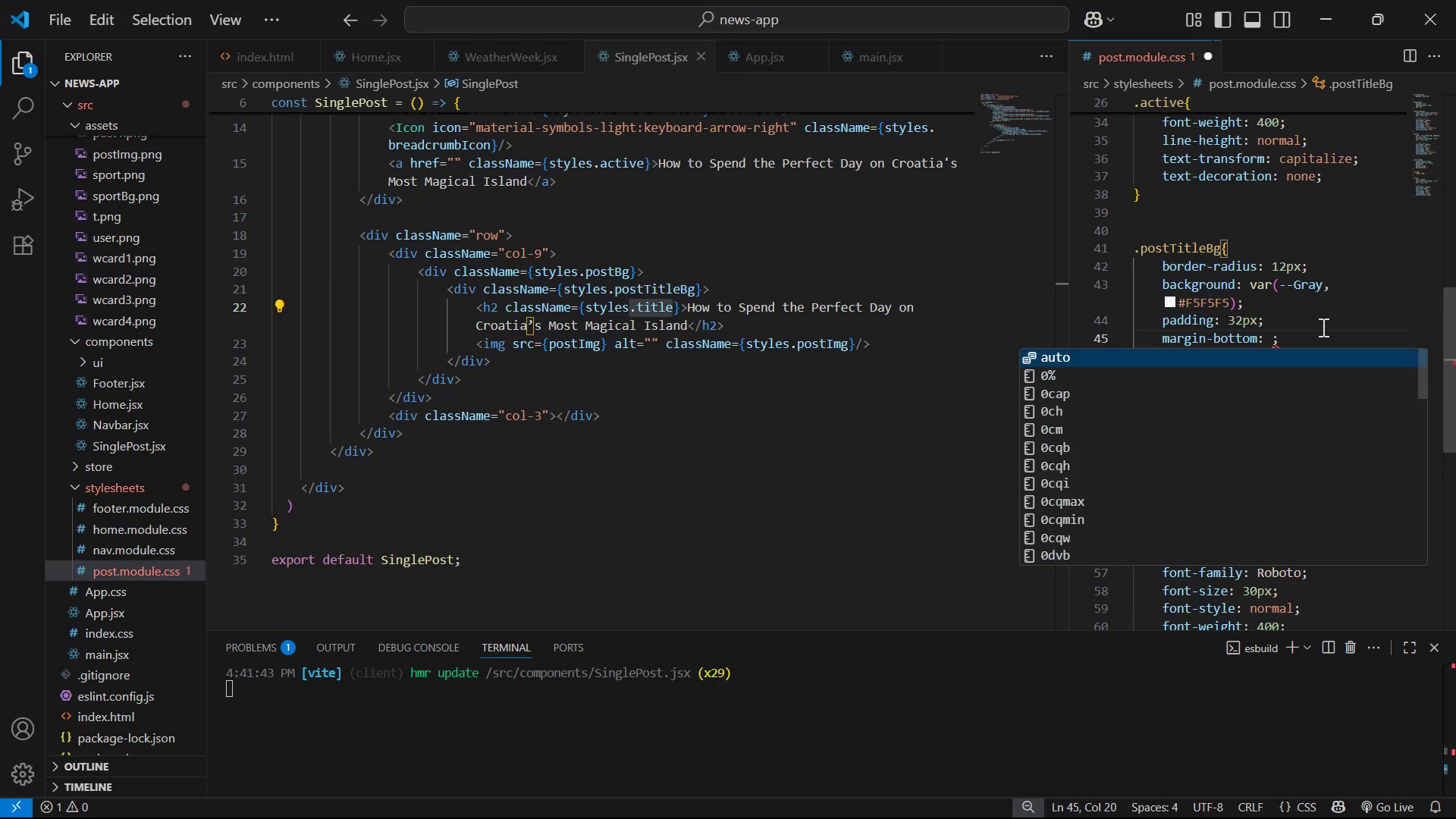 
key(ArrowUp)
 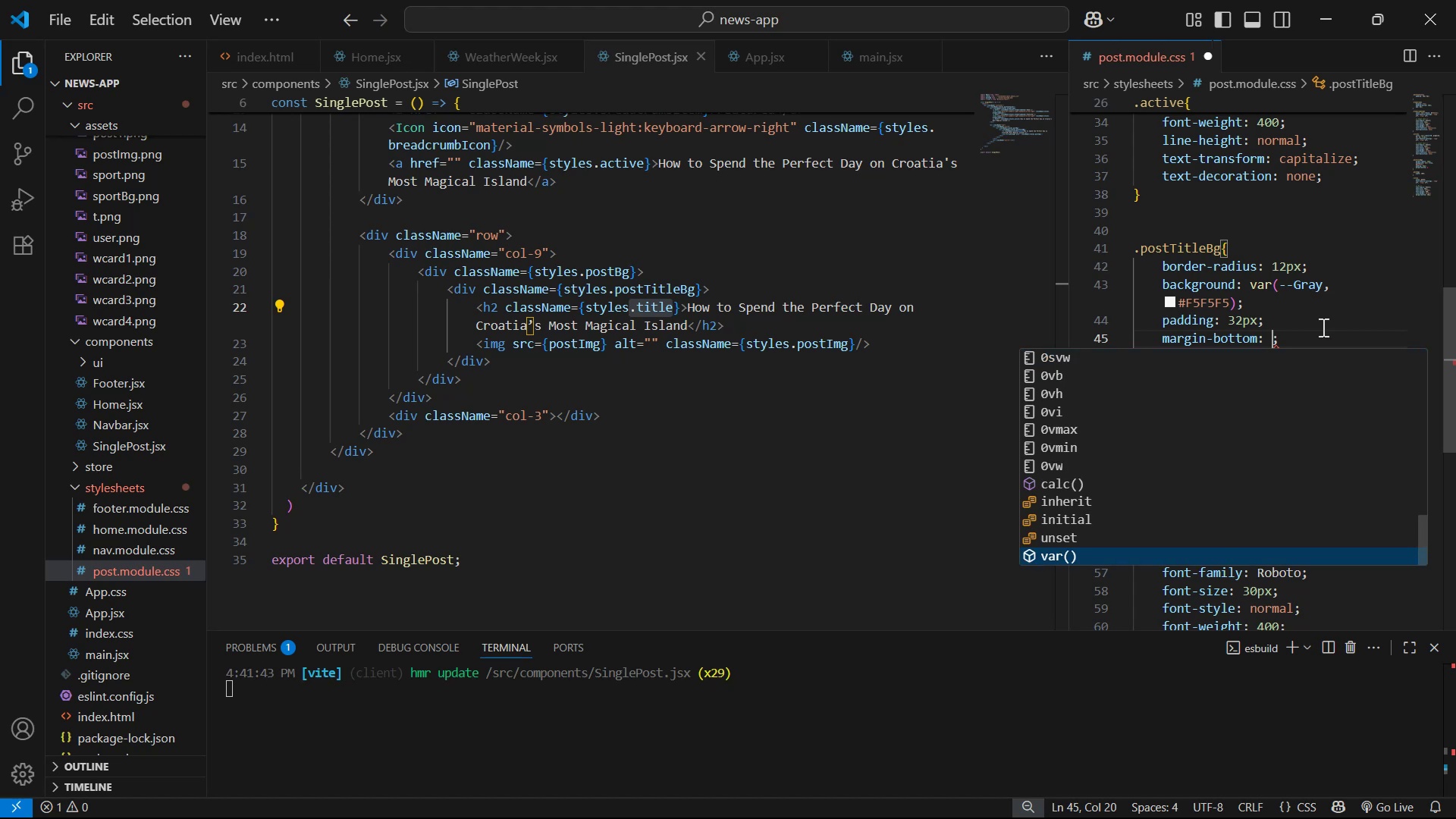 
left_click_drag(start_coordinate=[1285, 287], to_coordinate=[1266, 291])
 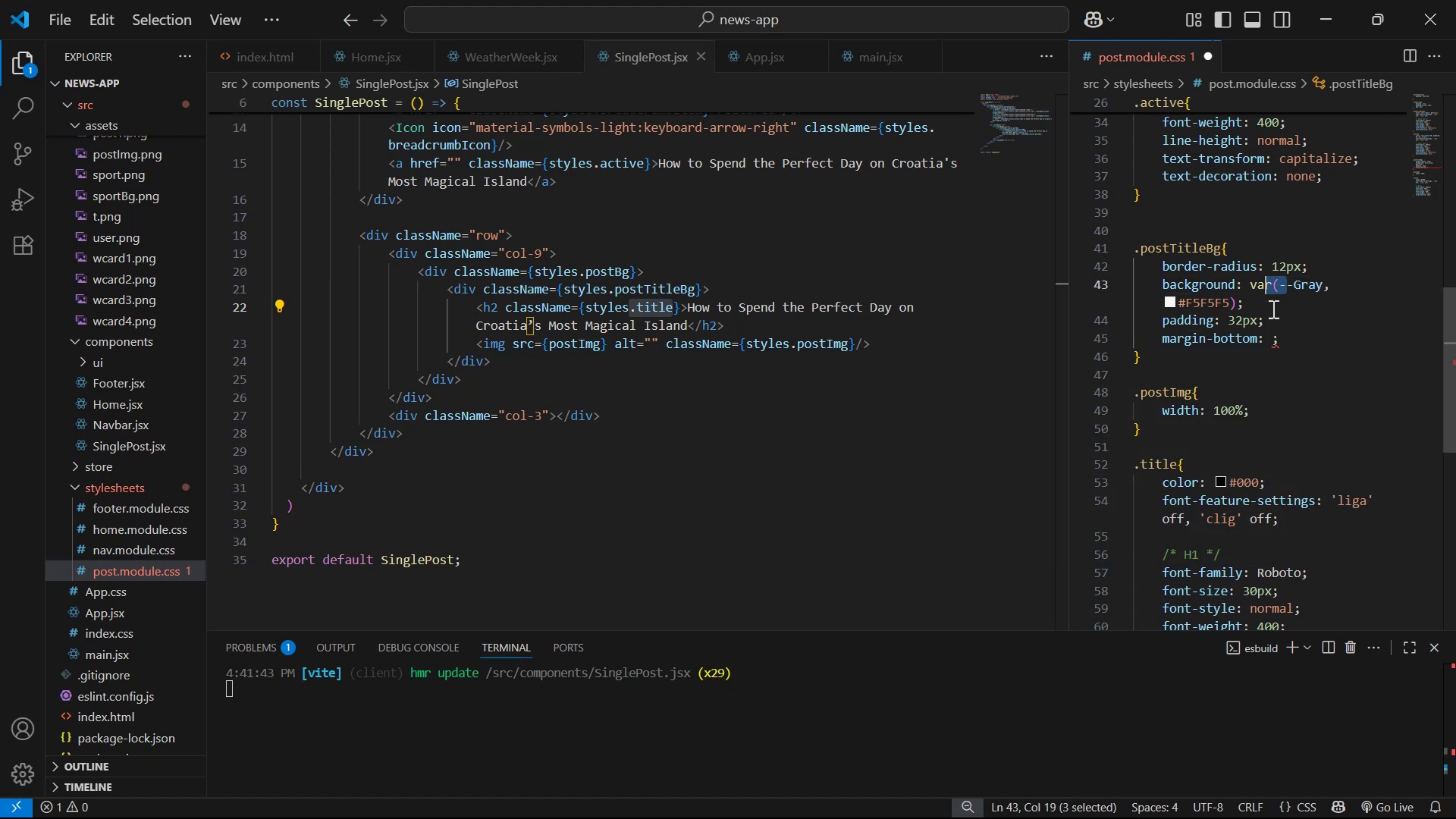 
left_click([1286, 316])
 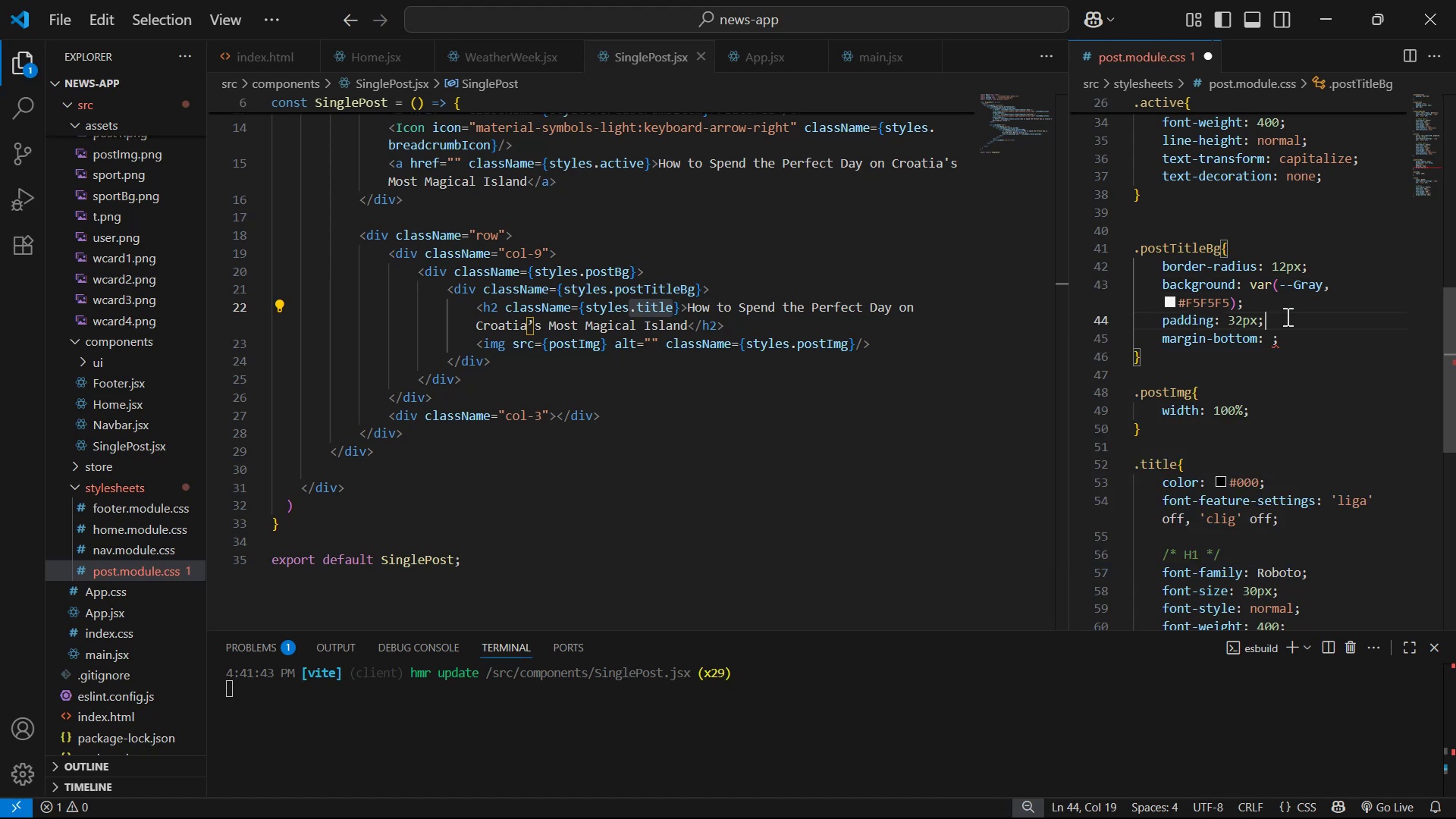 
key(Enter)
 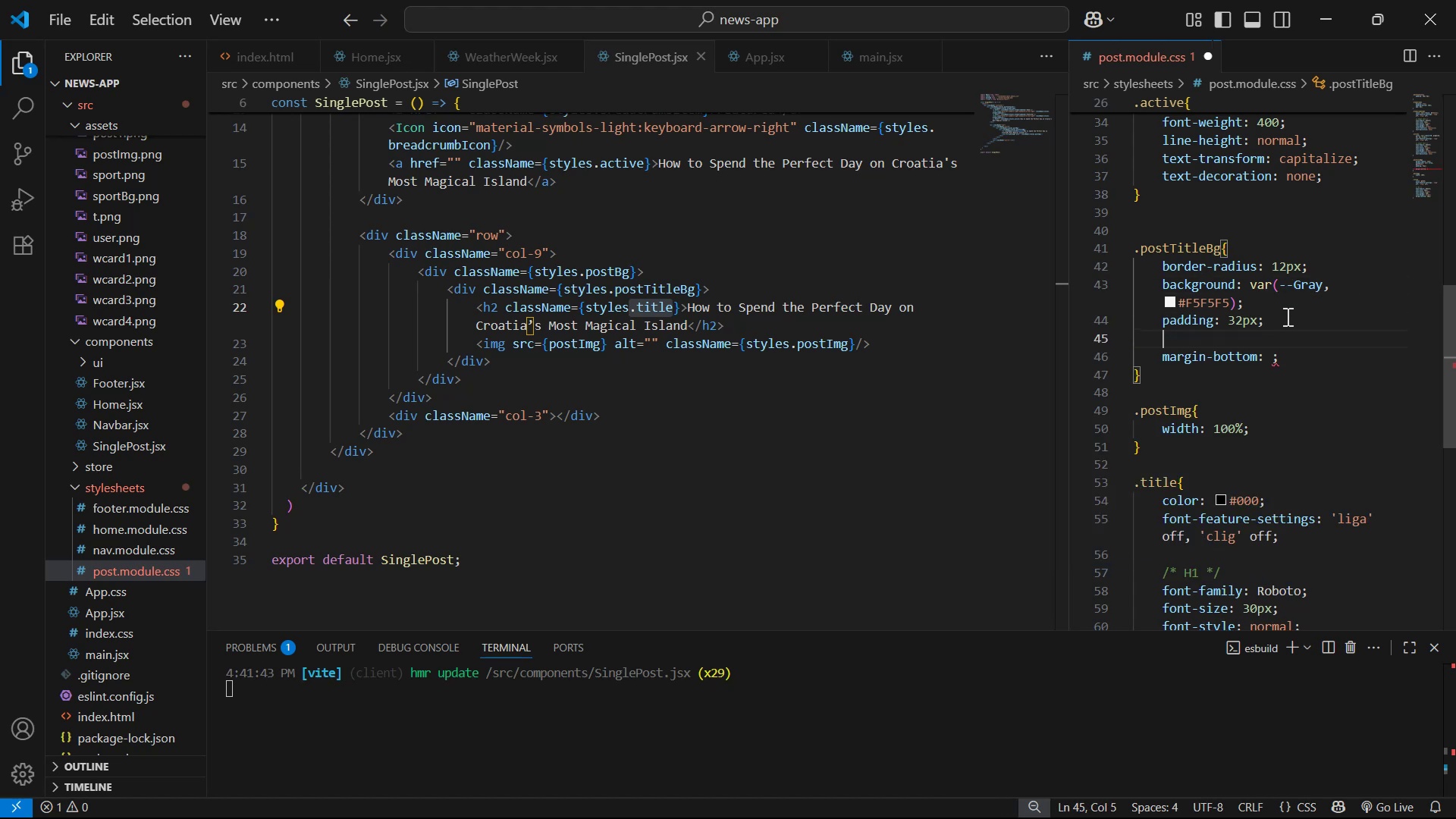 
type(pa)
 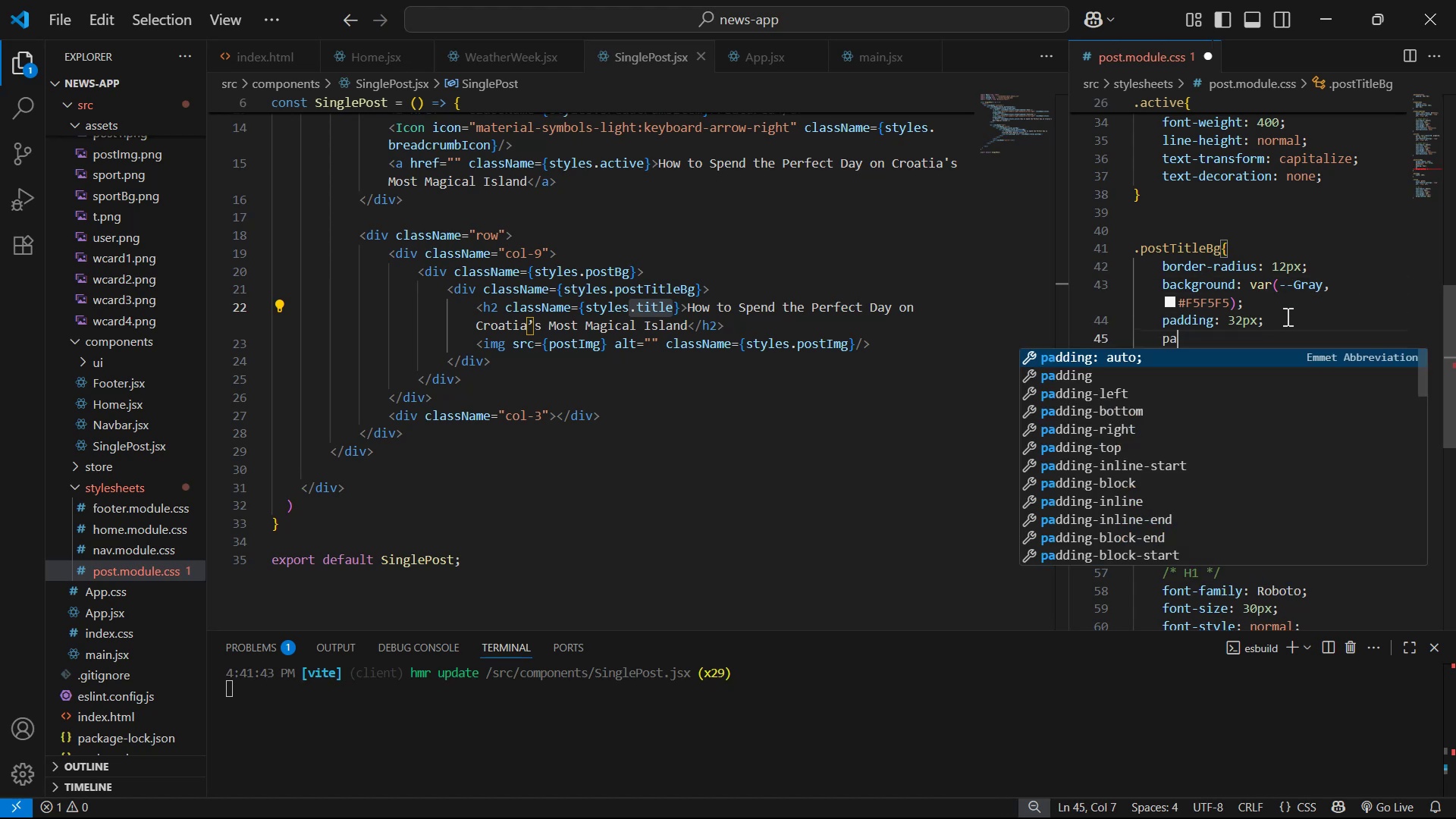 
key(ArrowDown)
 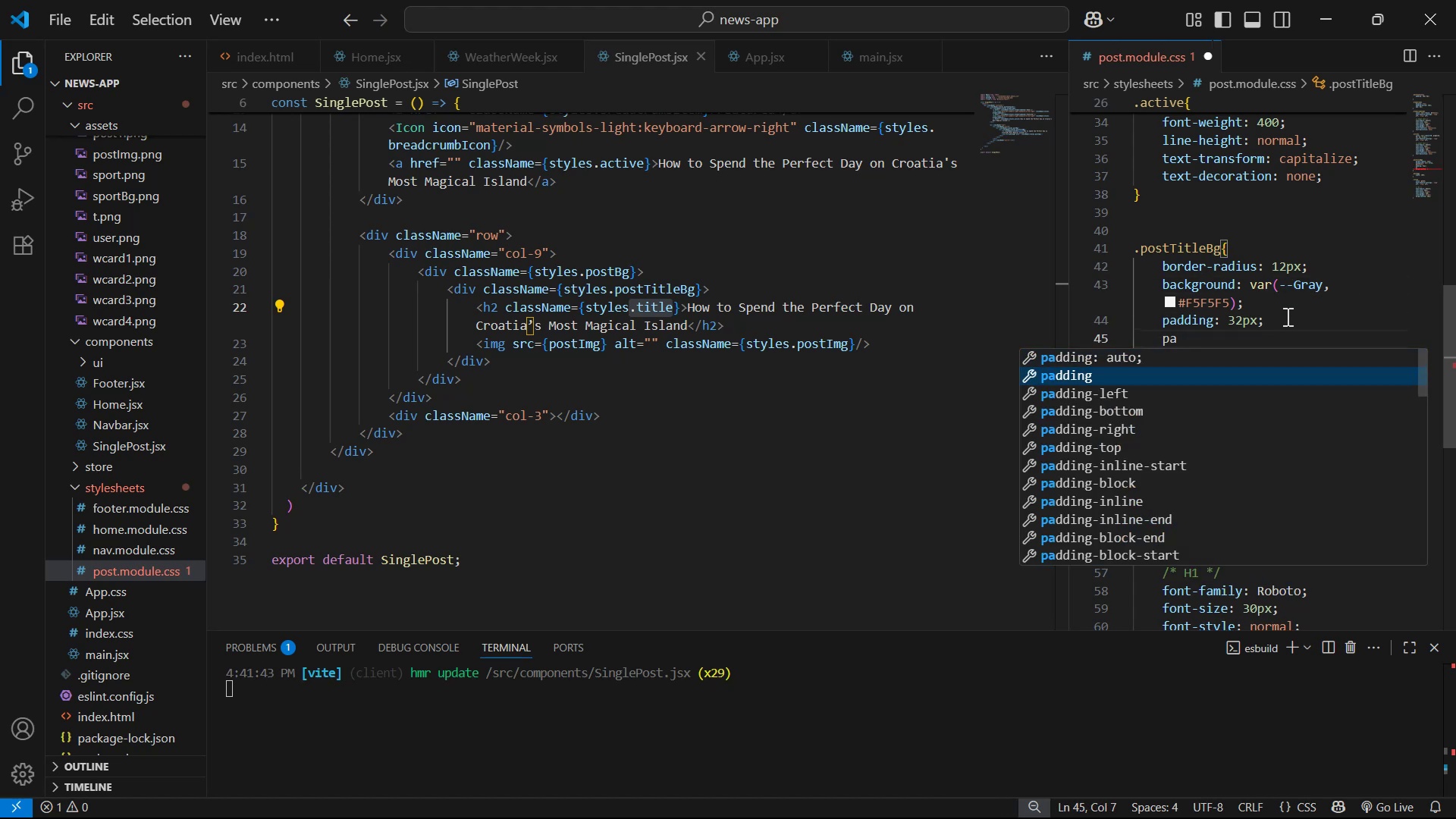 
key(ArrowDown)
 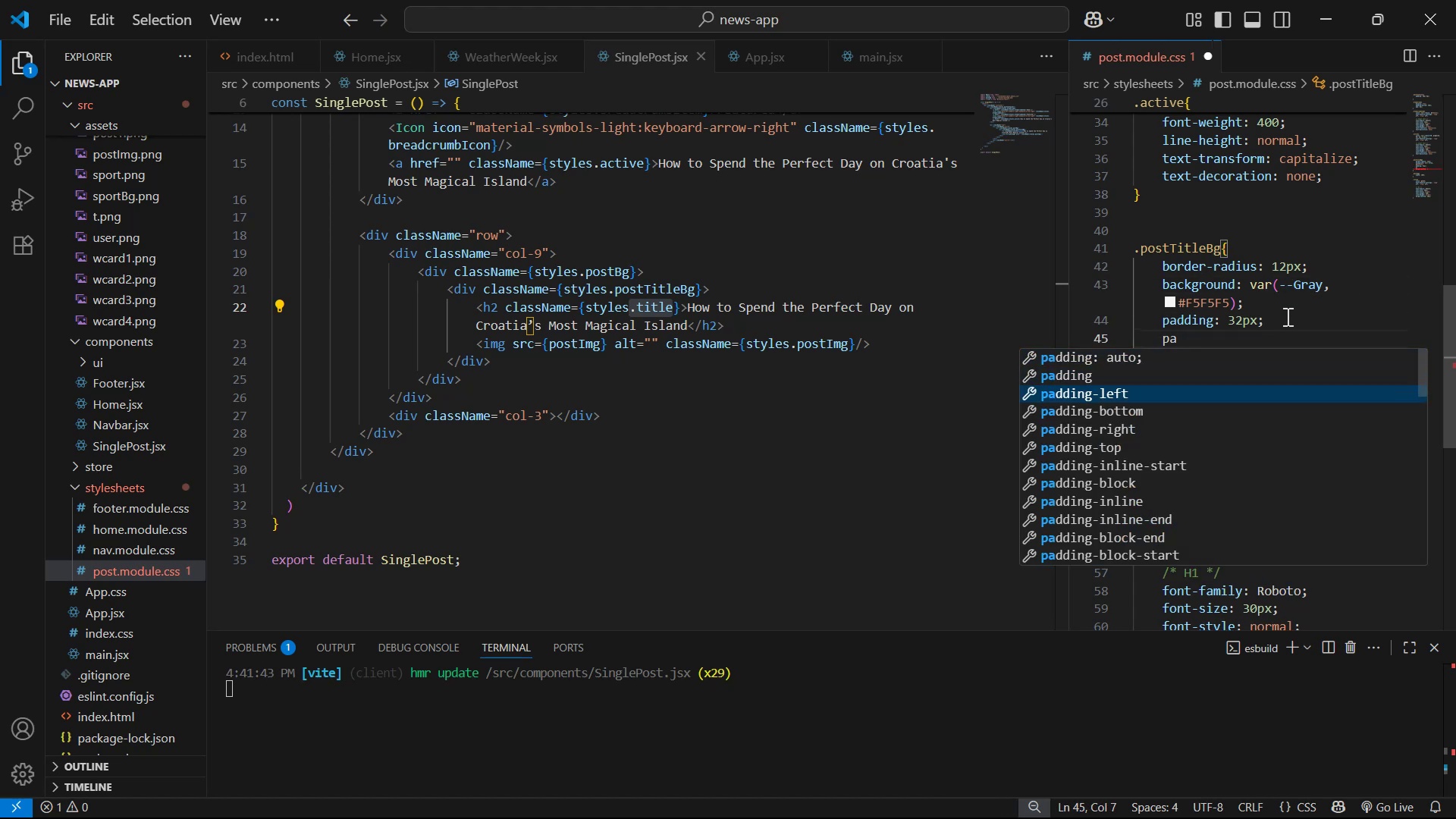 
key(ArrowDown)
 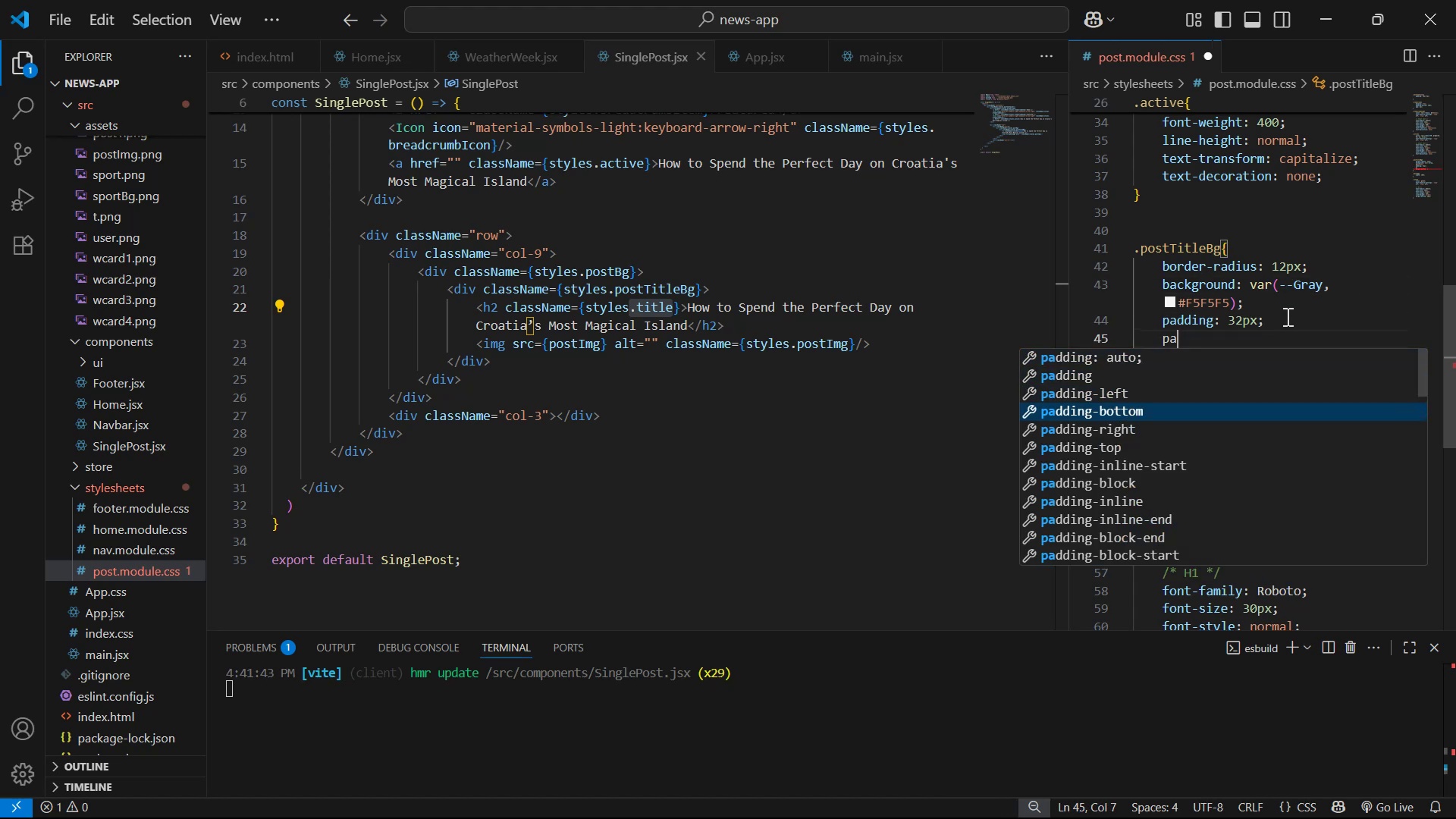 
key(Shift+ShiftRight)
 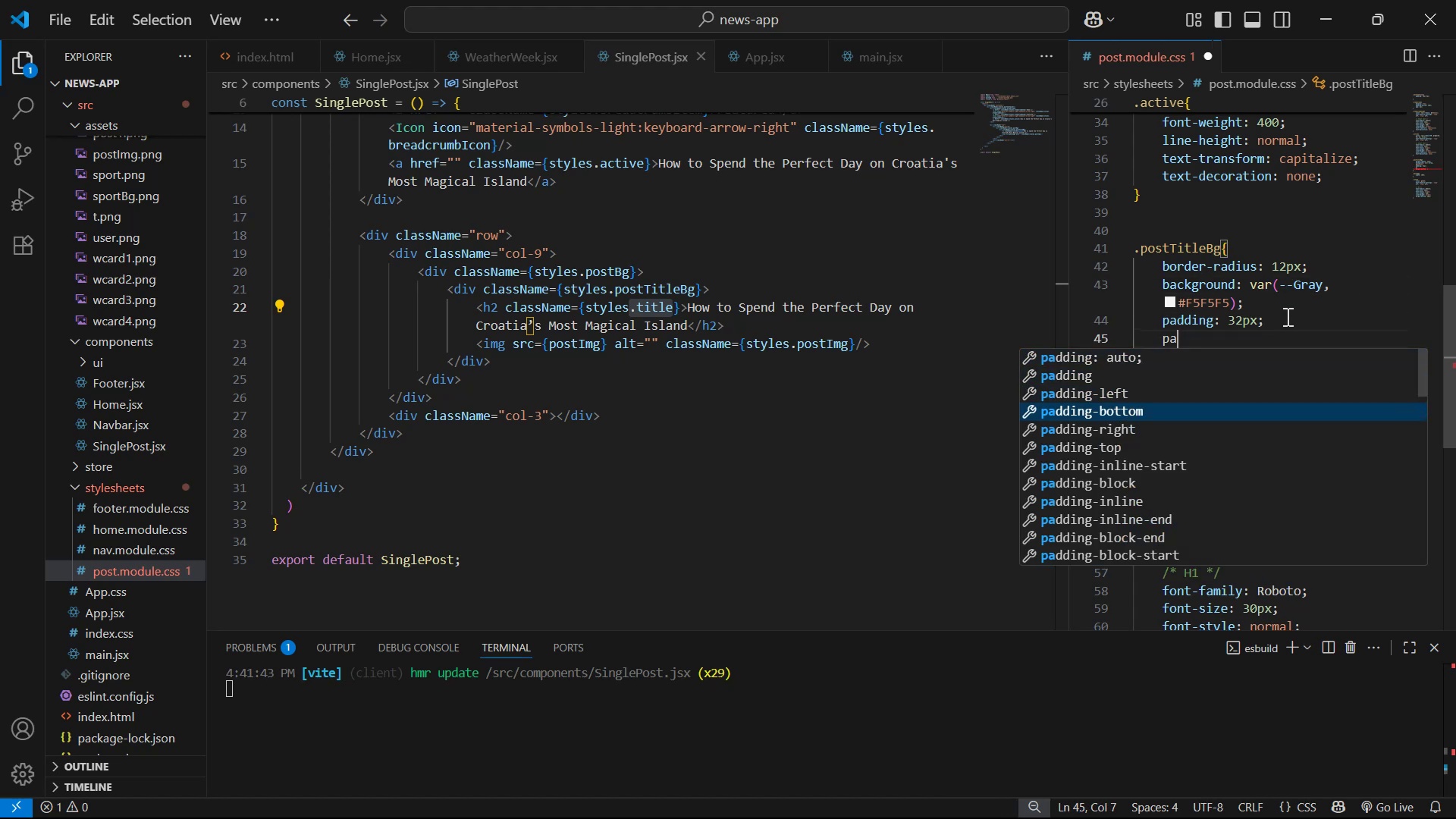 
key(Shift+Enter)
 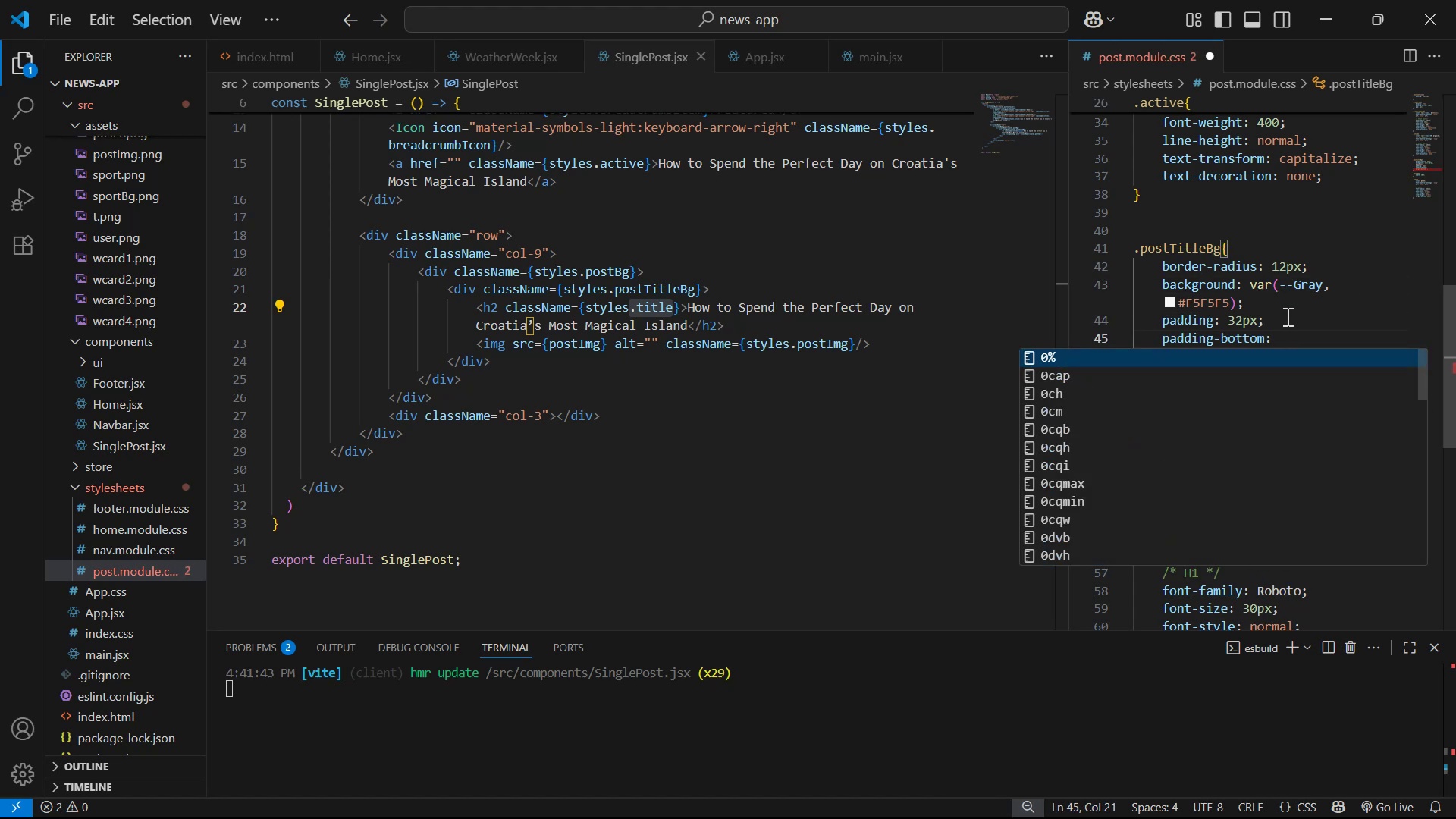 
type(0px)
 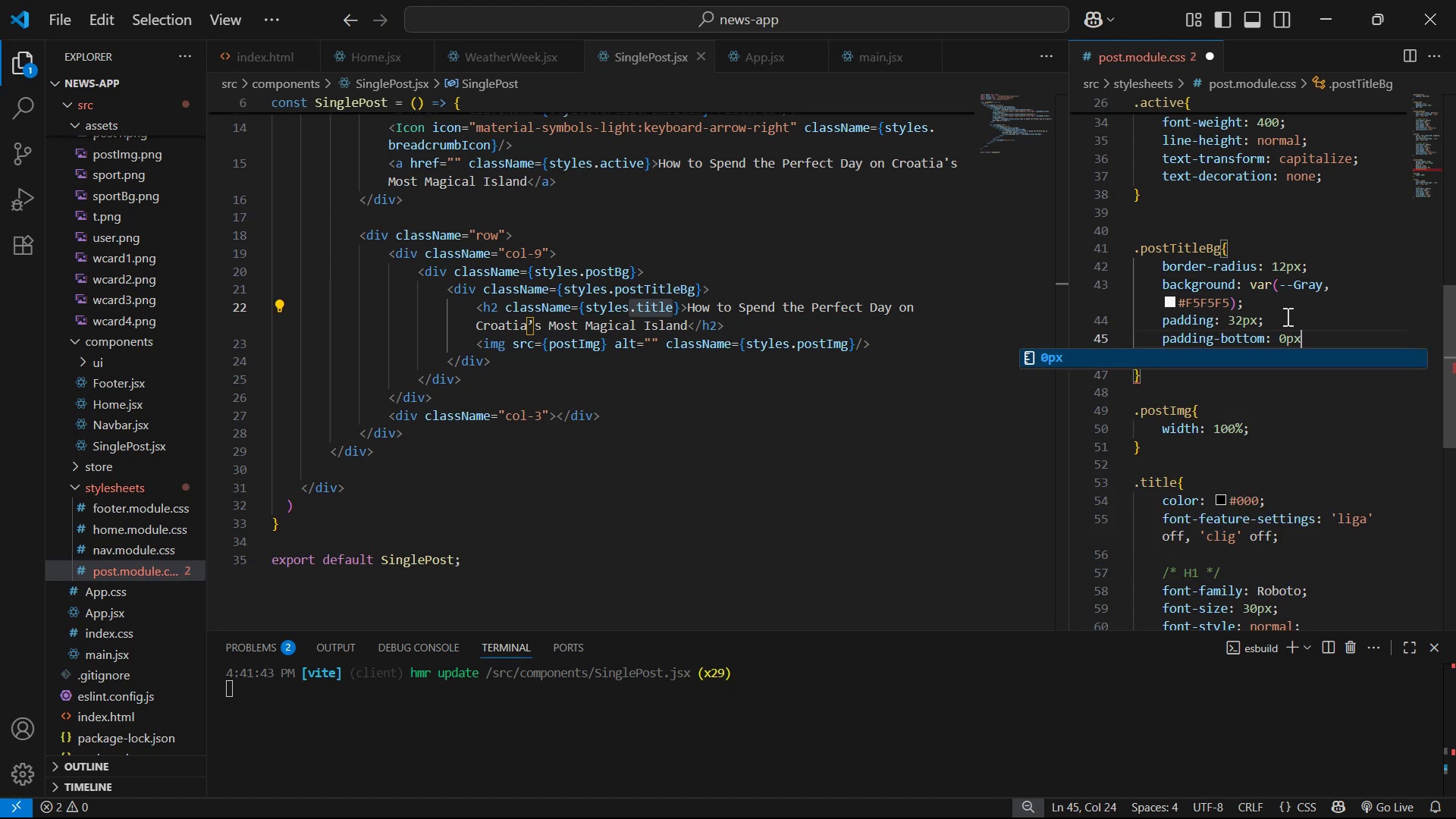 
key(ArrowRight)
 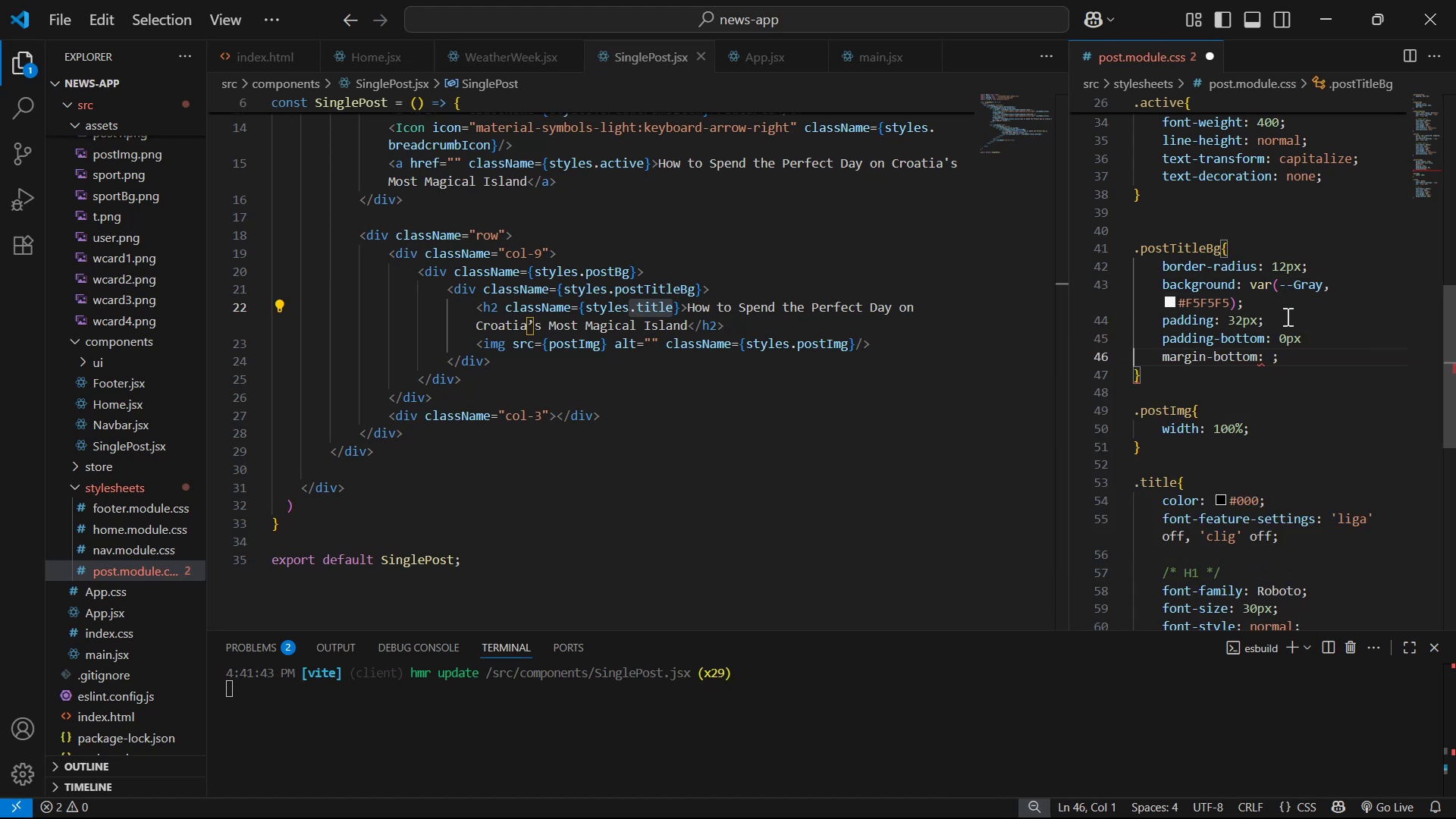 
hold_key(key=ControlLeft, duration=0.3)
 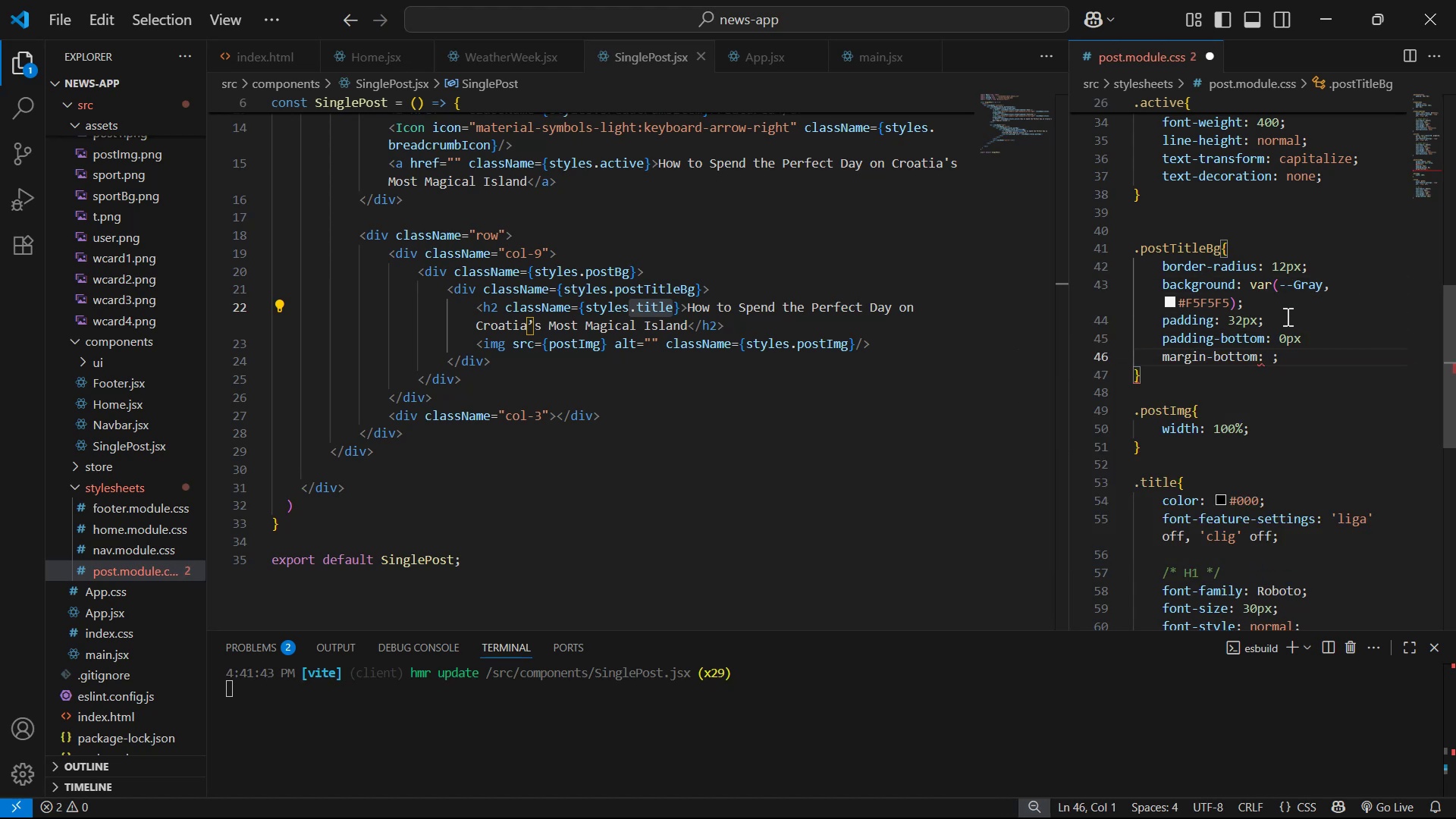 
key(ArrowLeft)
 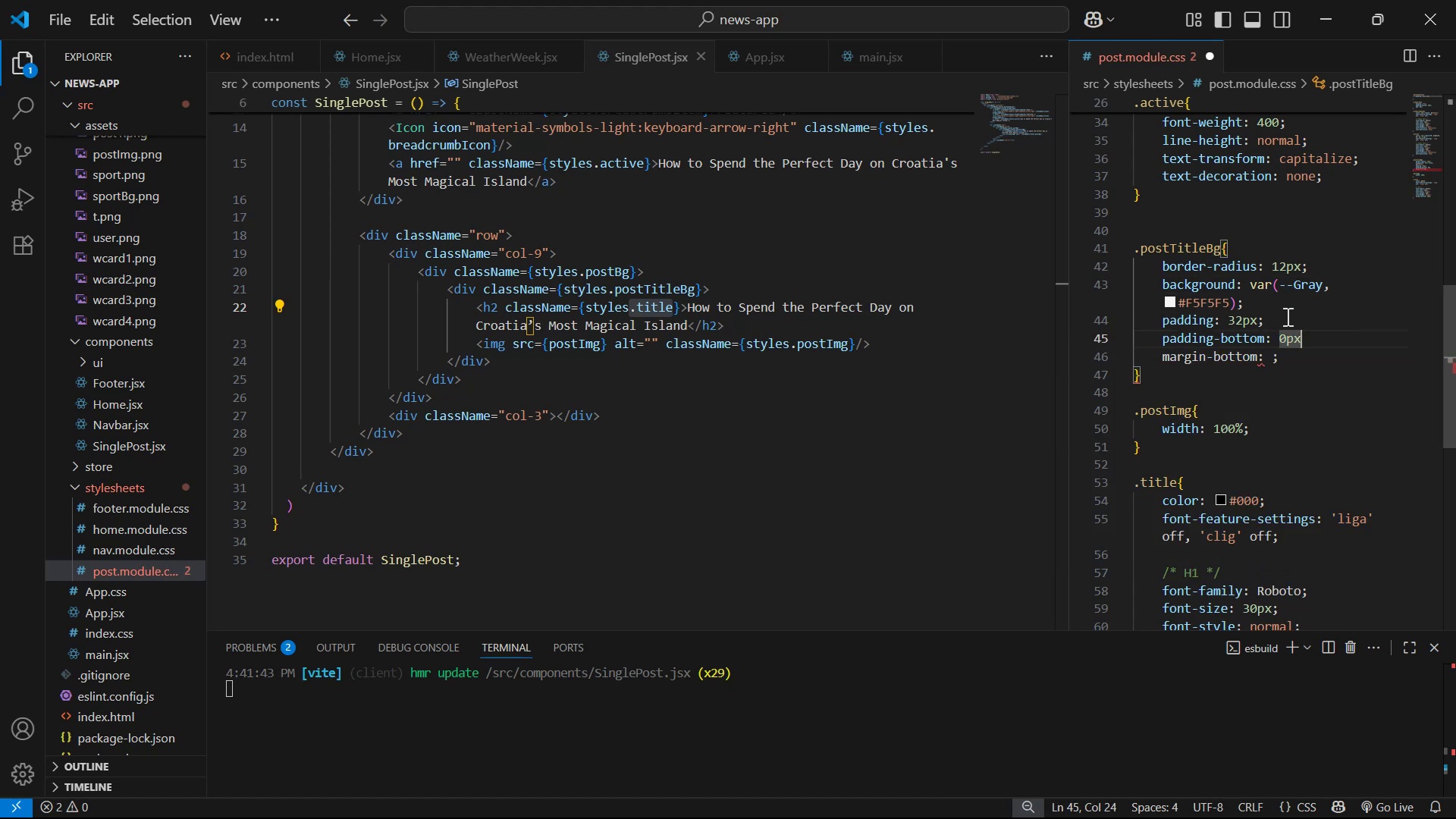 
key(Semicolon)
 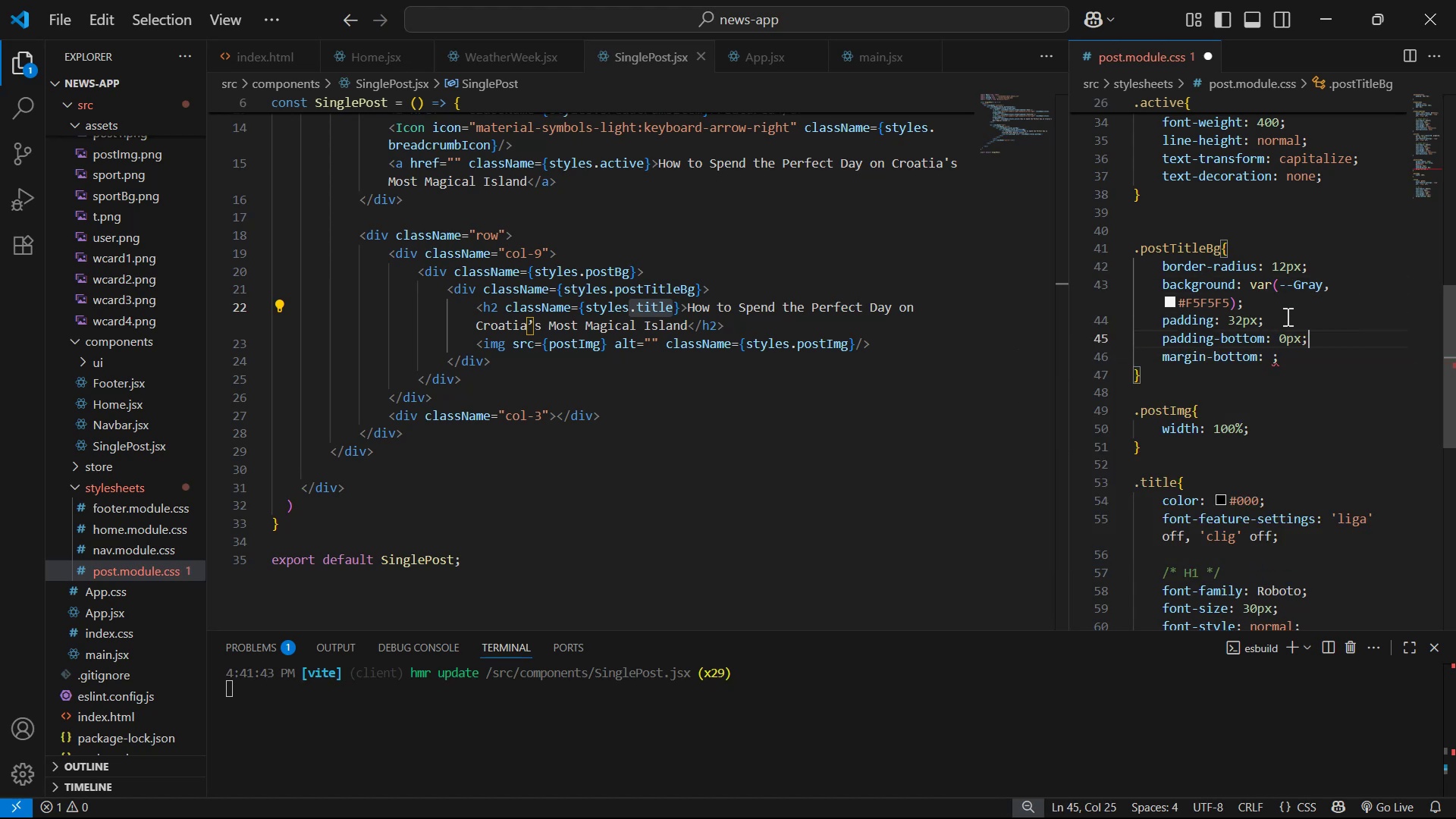 
key(ArrowDown)
 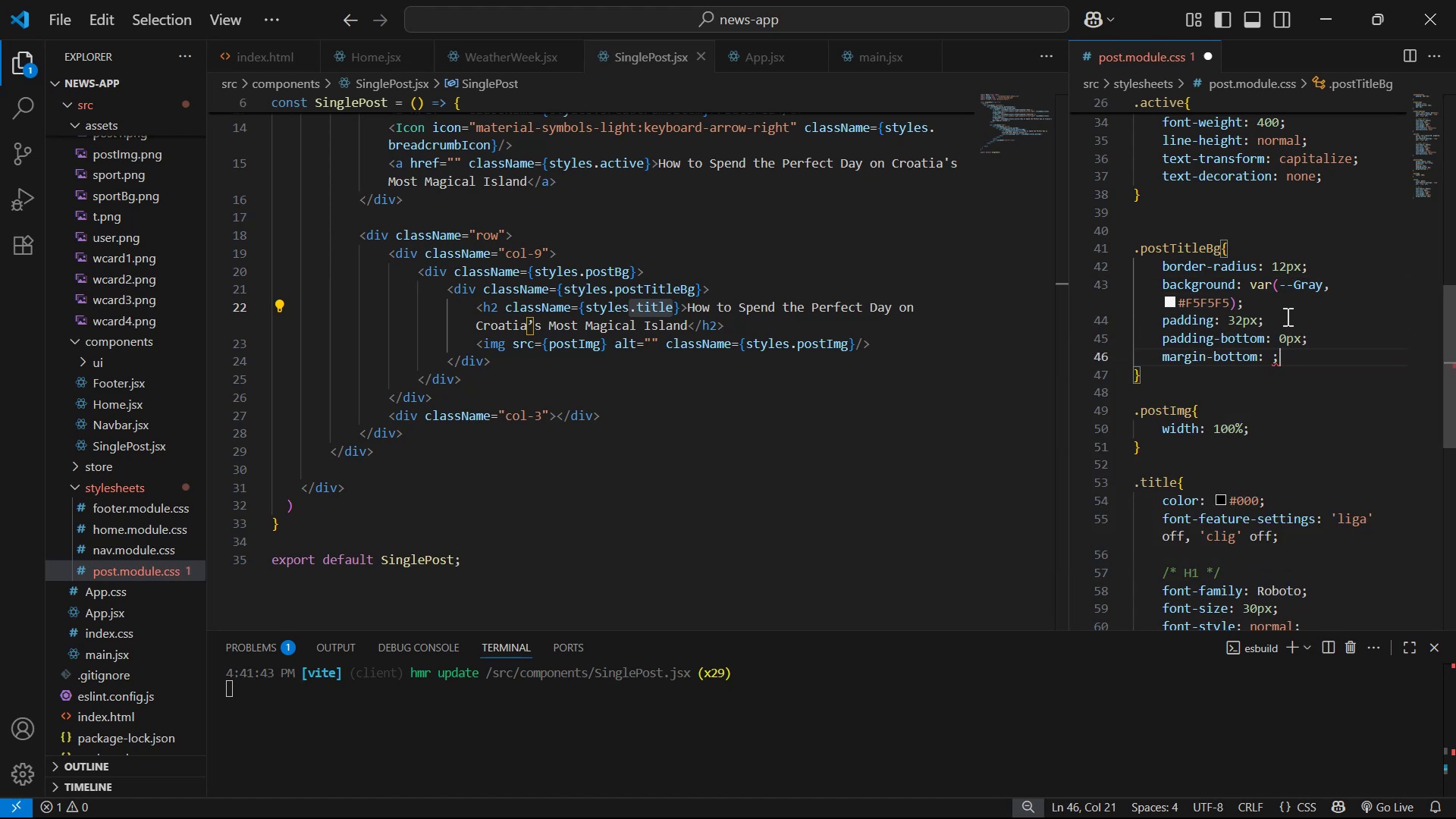 
key(ArrowLeft)
 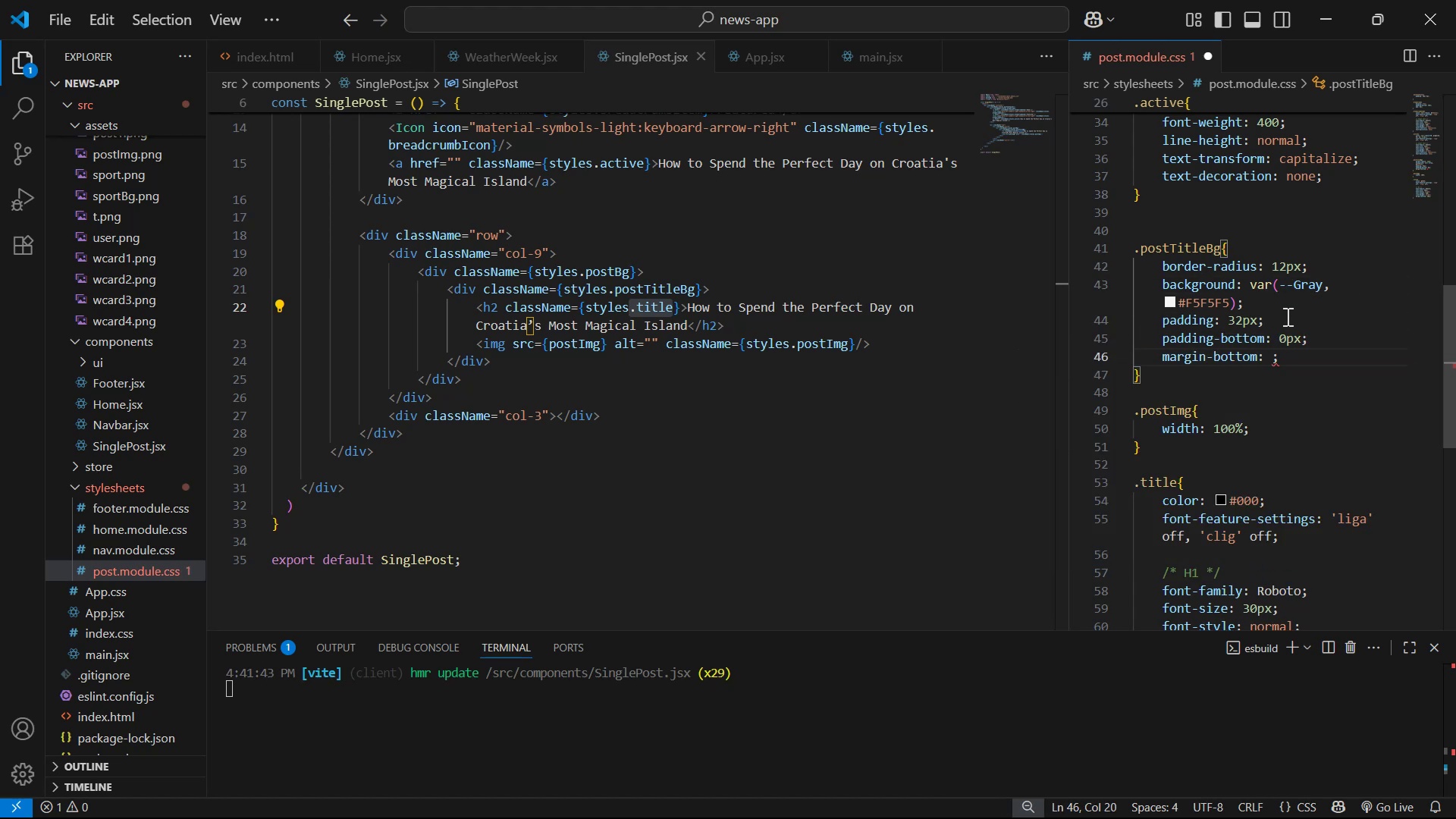 
type(-100px)
 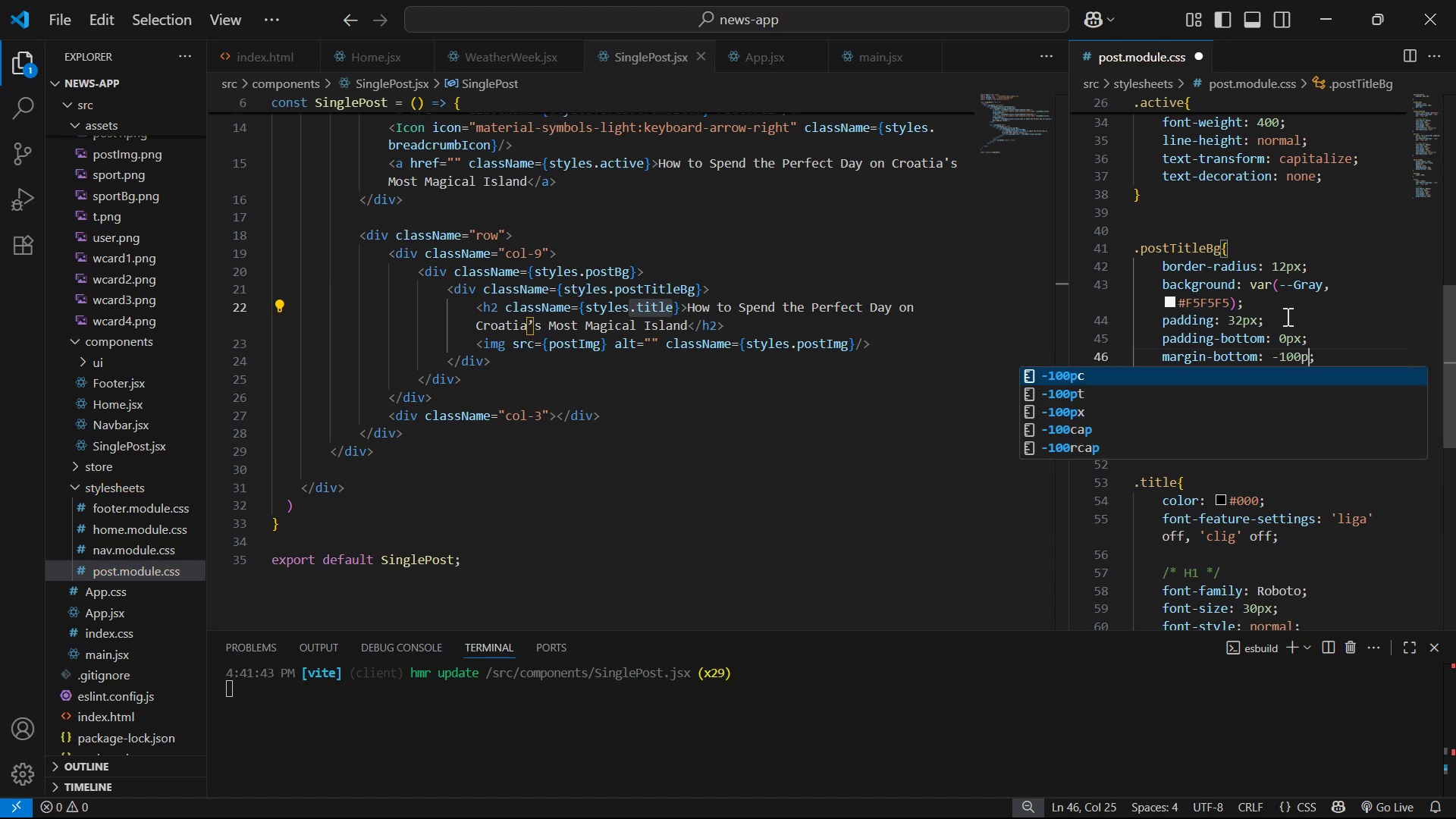 
key(Control+ControlLeft)
 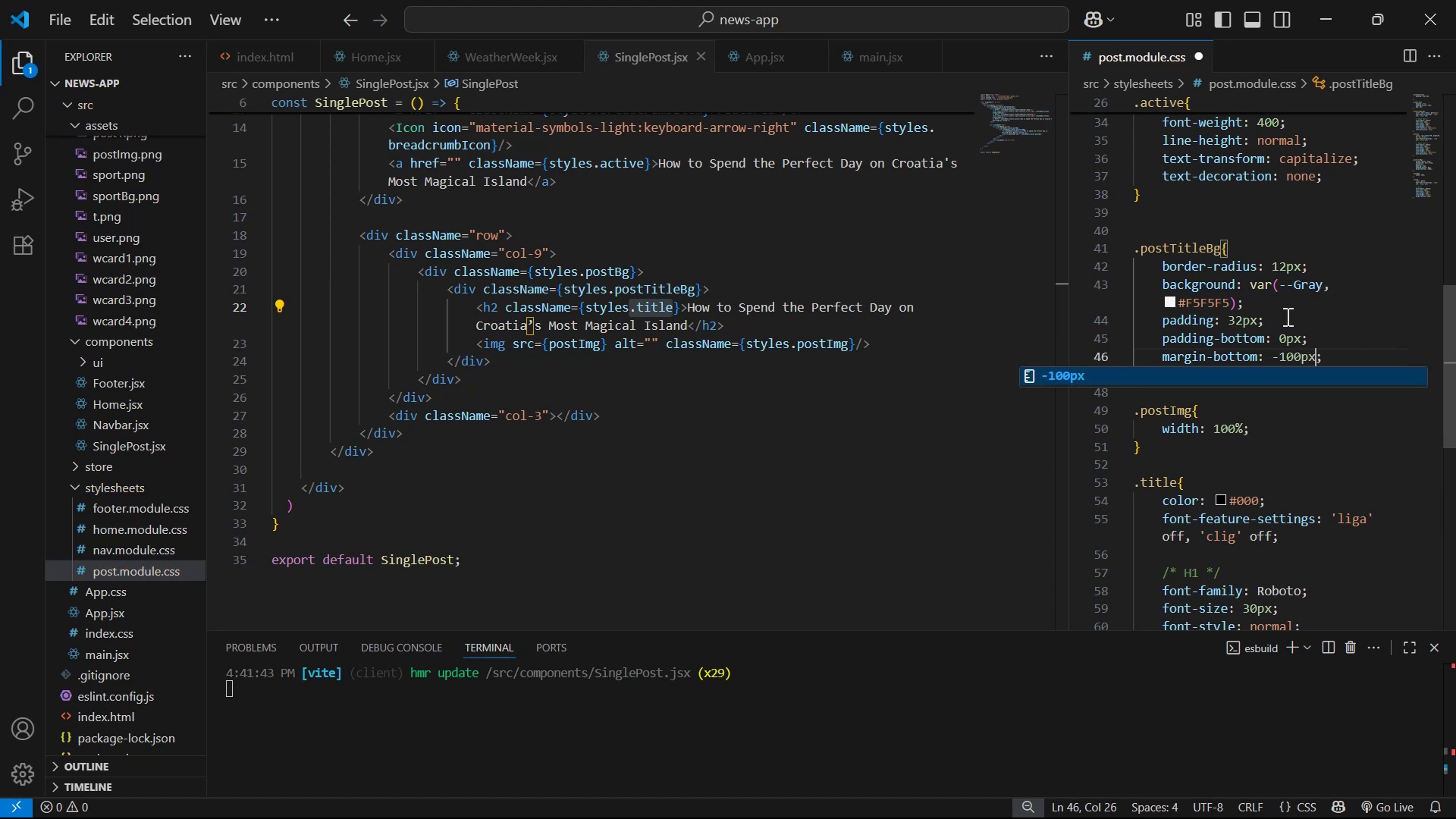 
key(Control+S)
 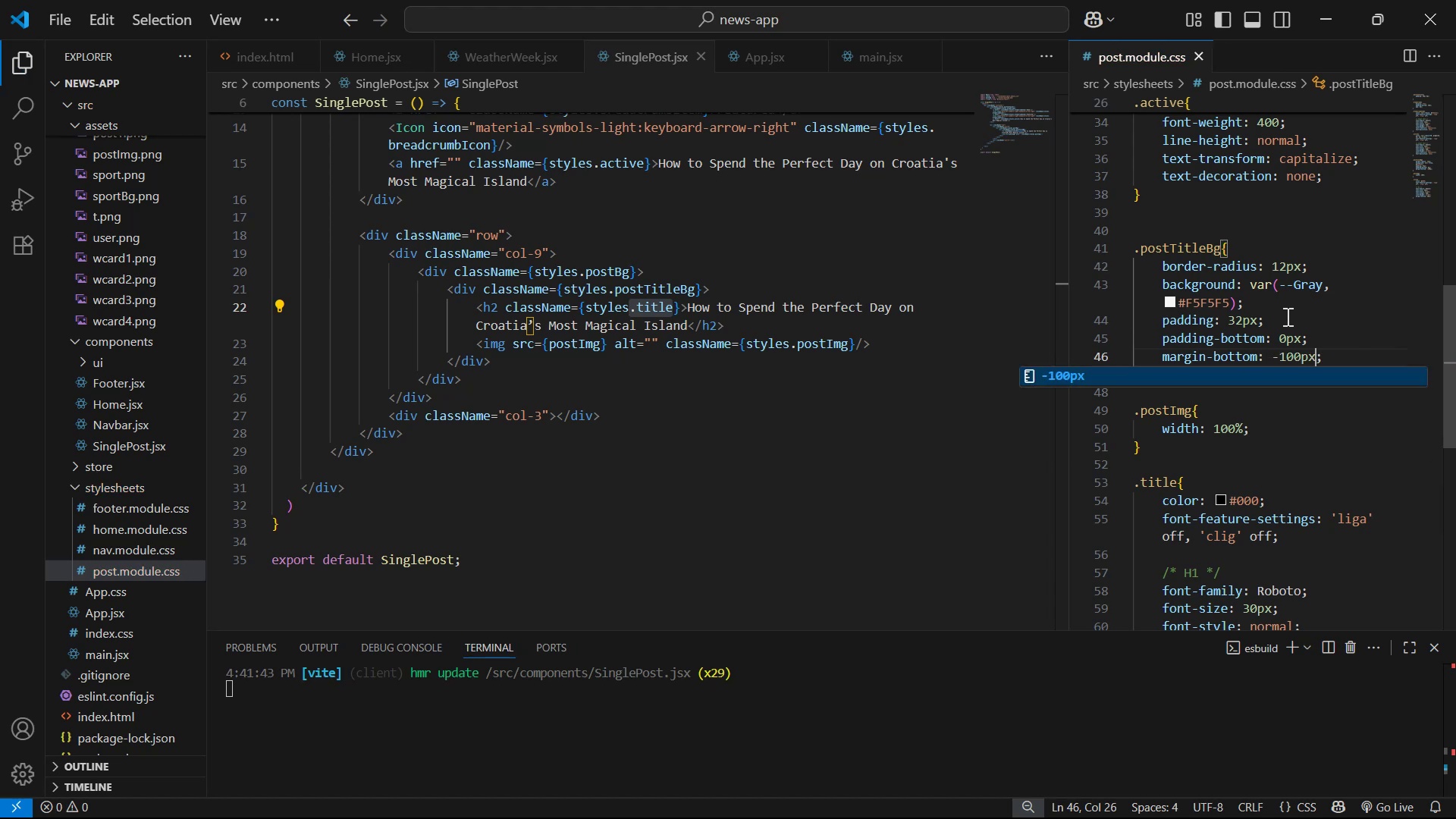 
key(Alt+AltLeft)
 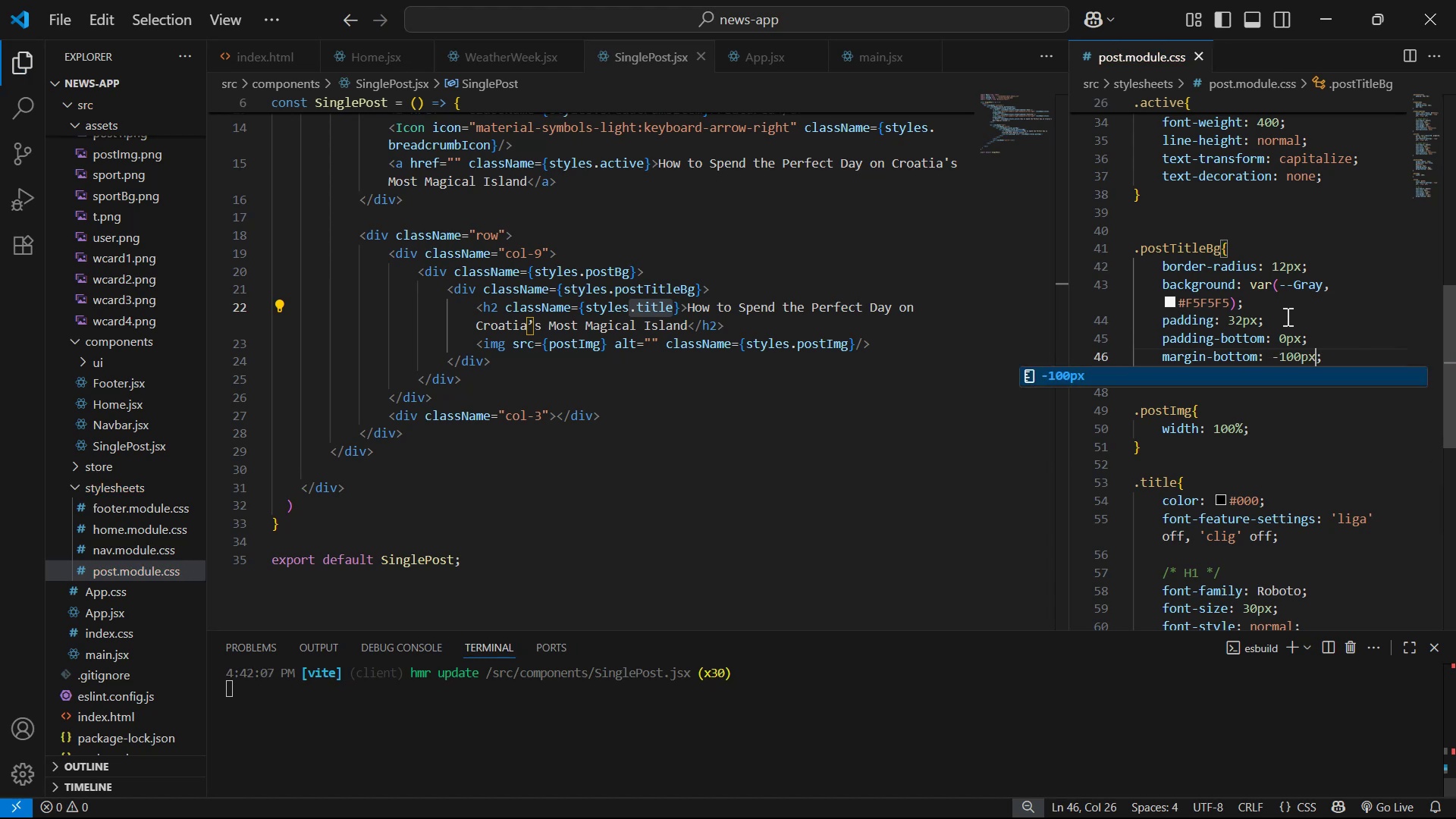 
key(Alt+Tab)
 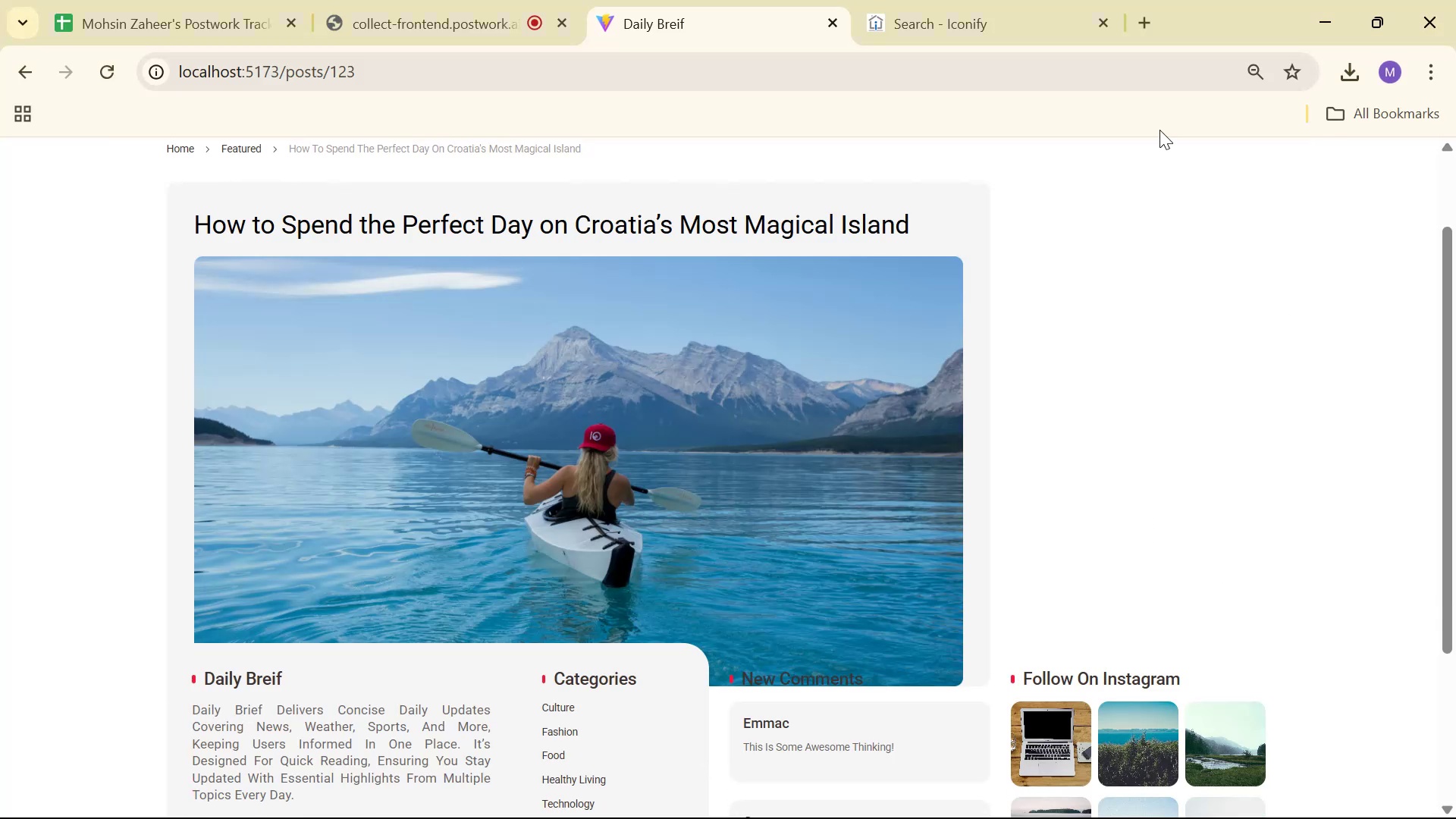 
scroll: coordinate [1156, 178], scroll_direction: down, amount: 4.0
 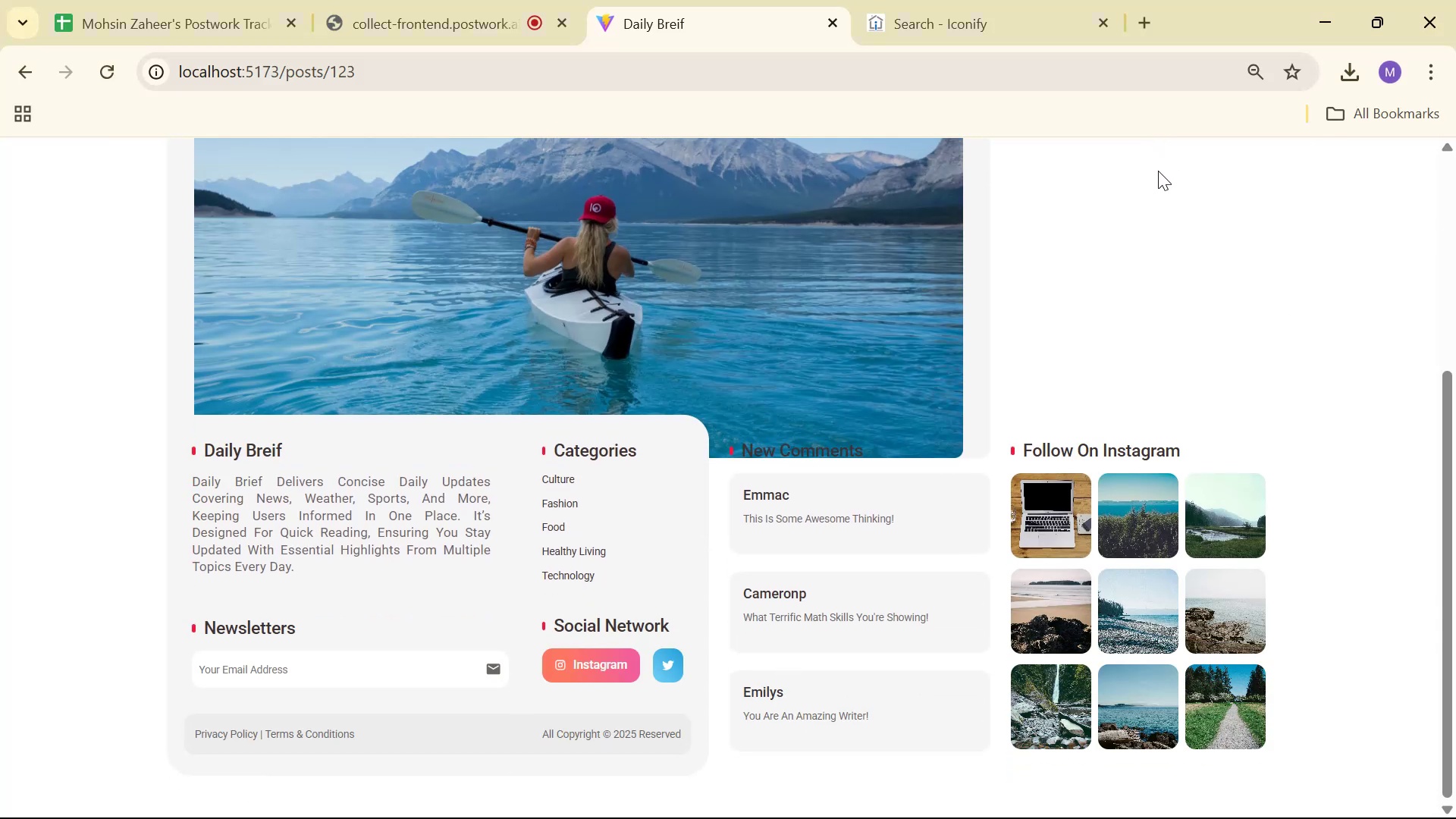 
key(Alt+AltLeft)
 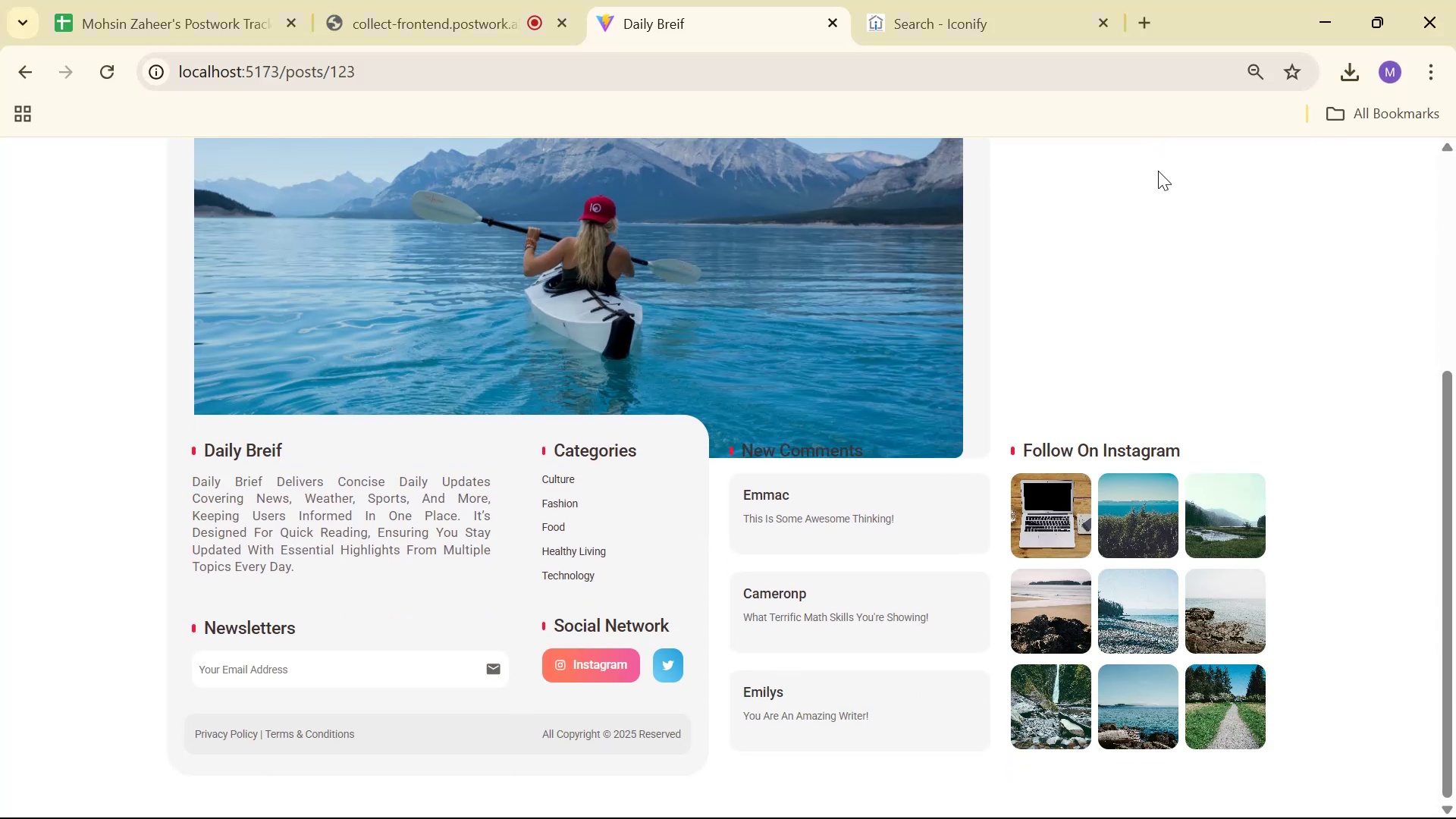 
key(Alt+Tab)
 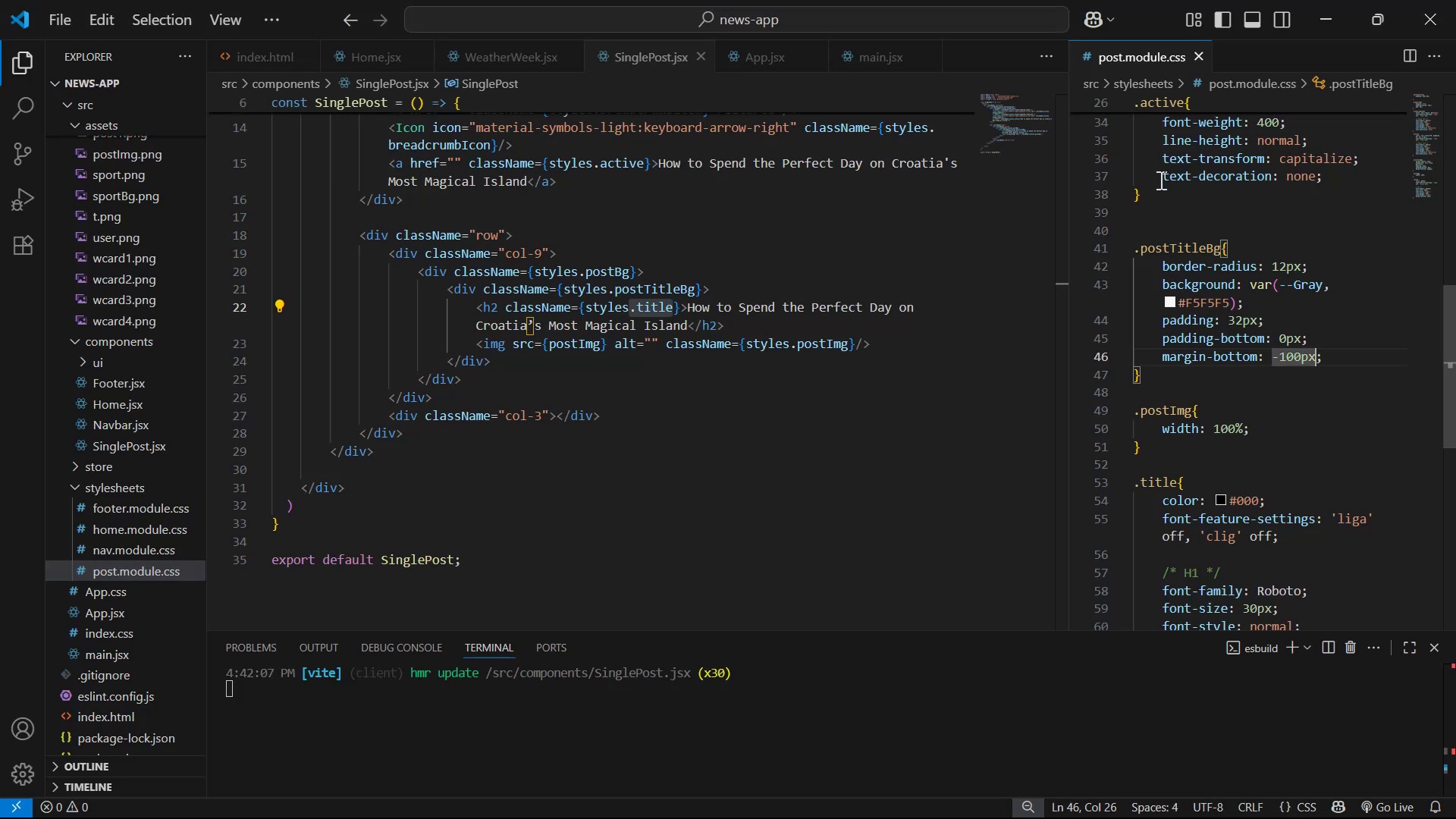 
scroll: coordinate [1240, 391], scroll_direction: down, amount: 3.0
 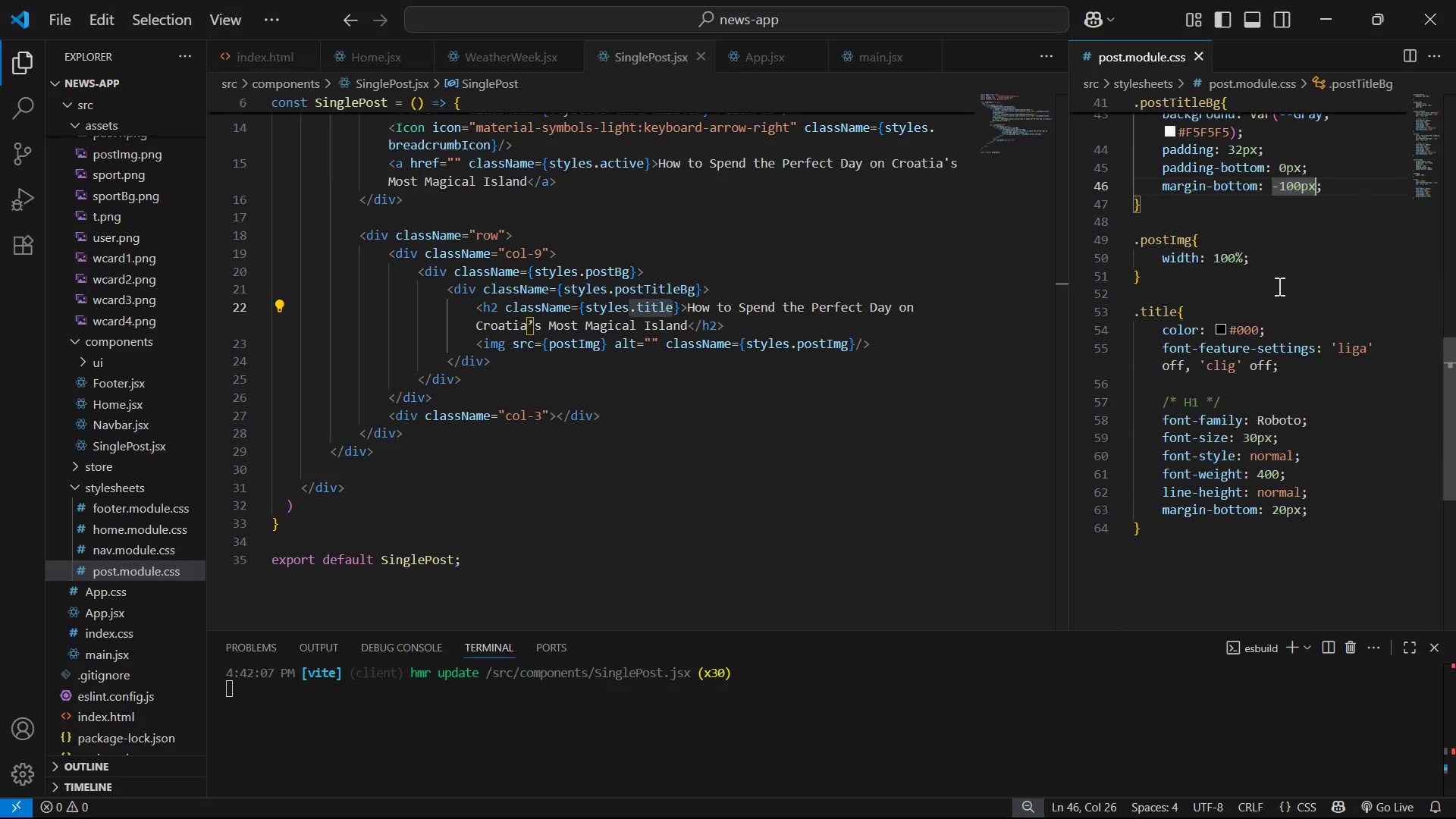 
left_click([1287, 264])
 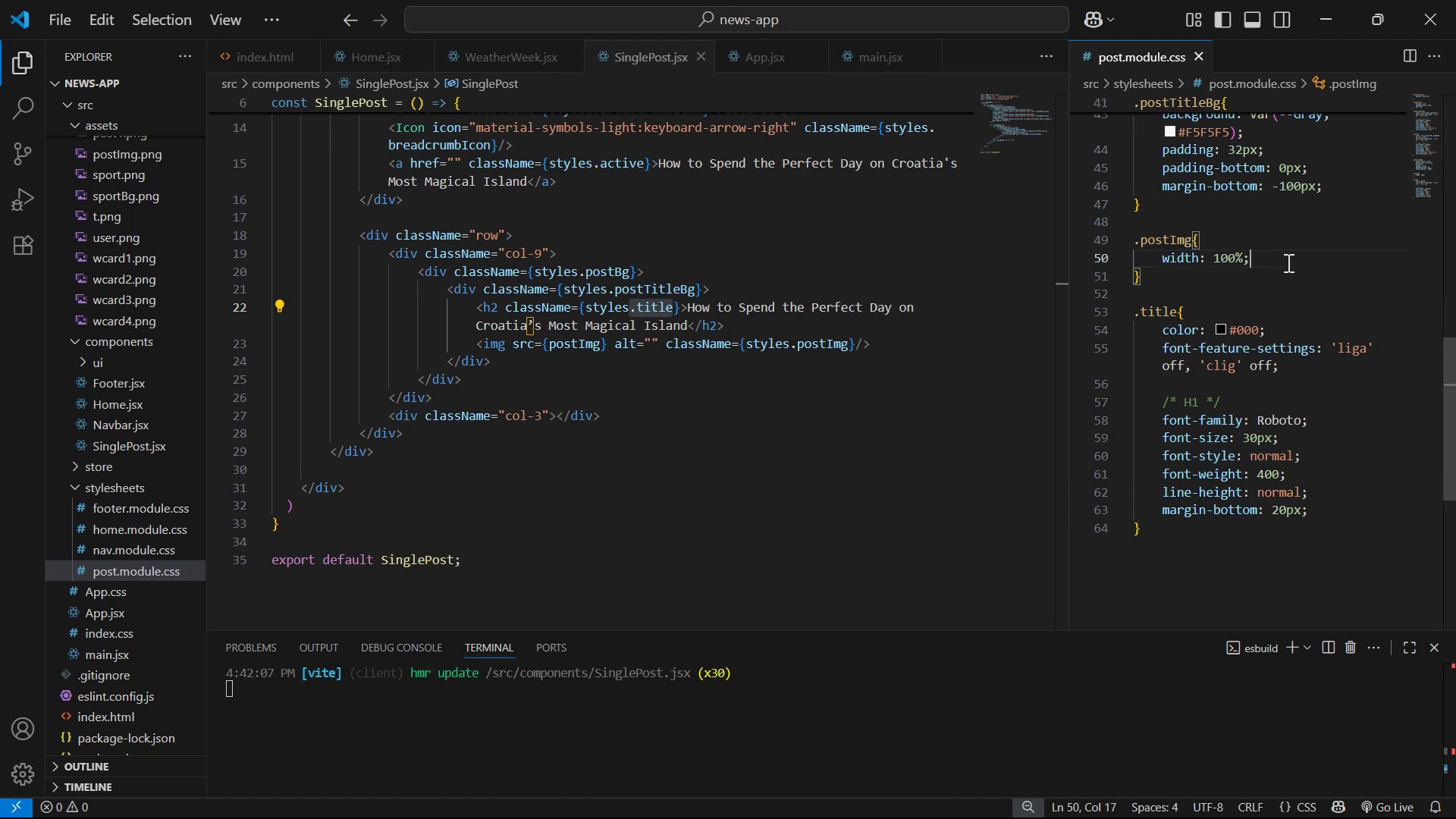 
key(Enter)
 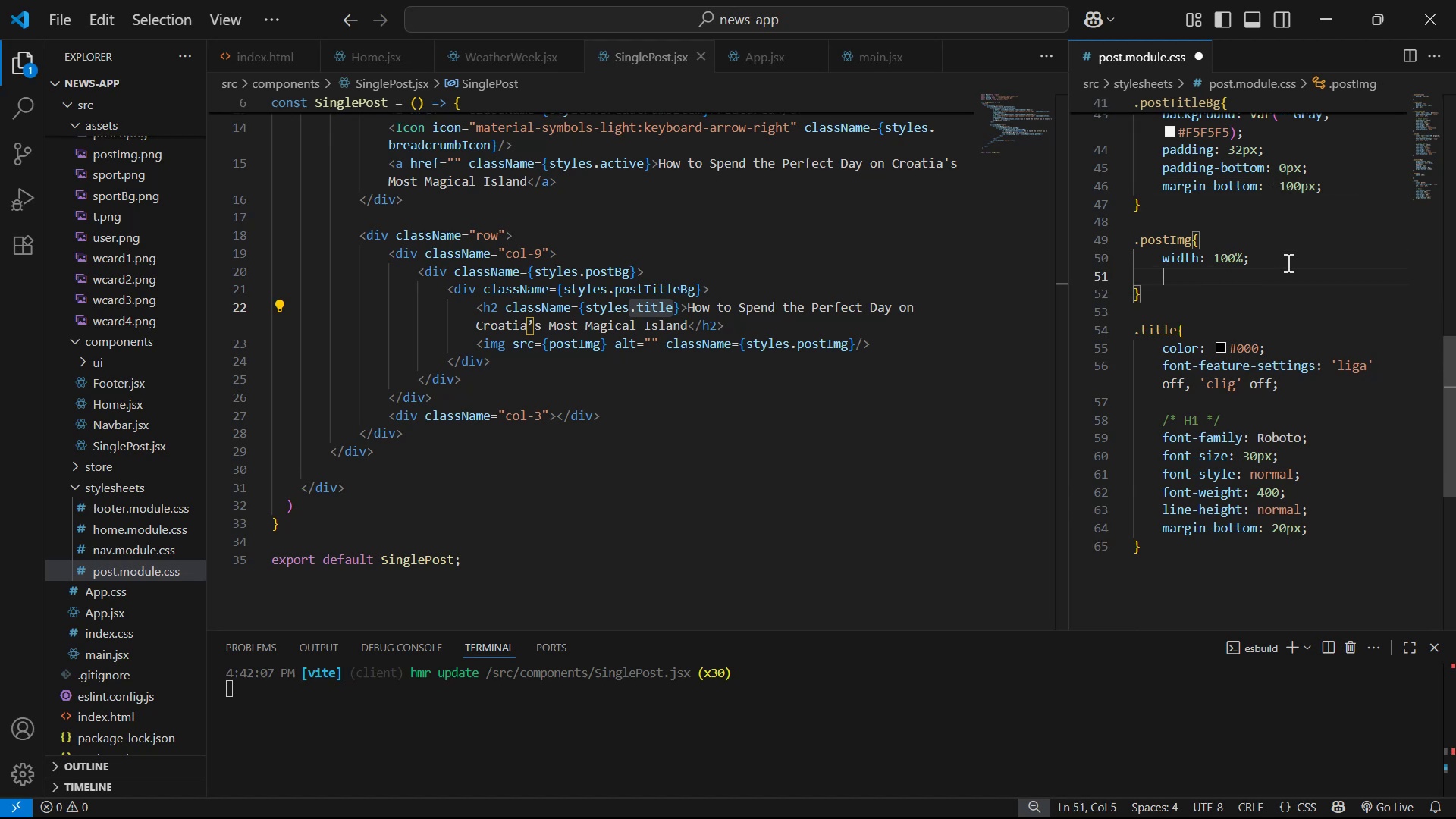 
type(ma)
 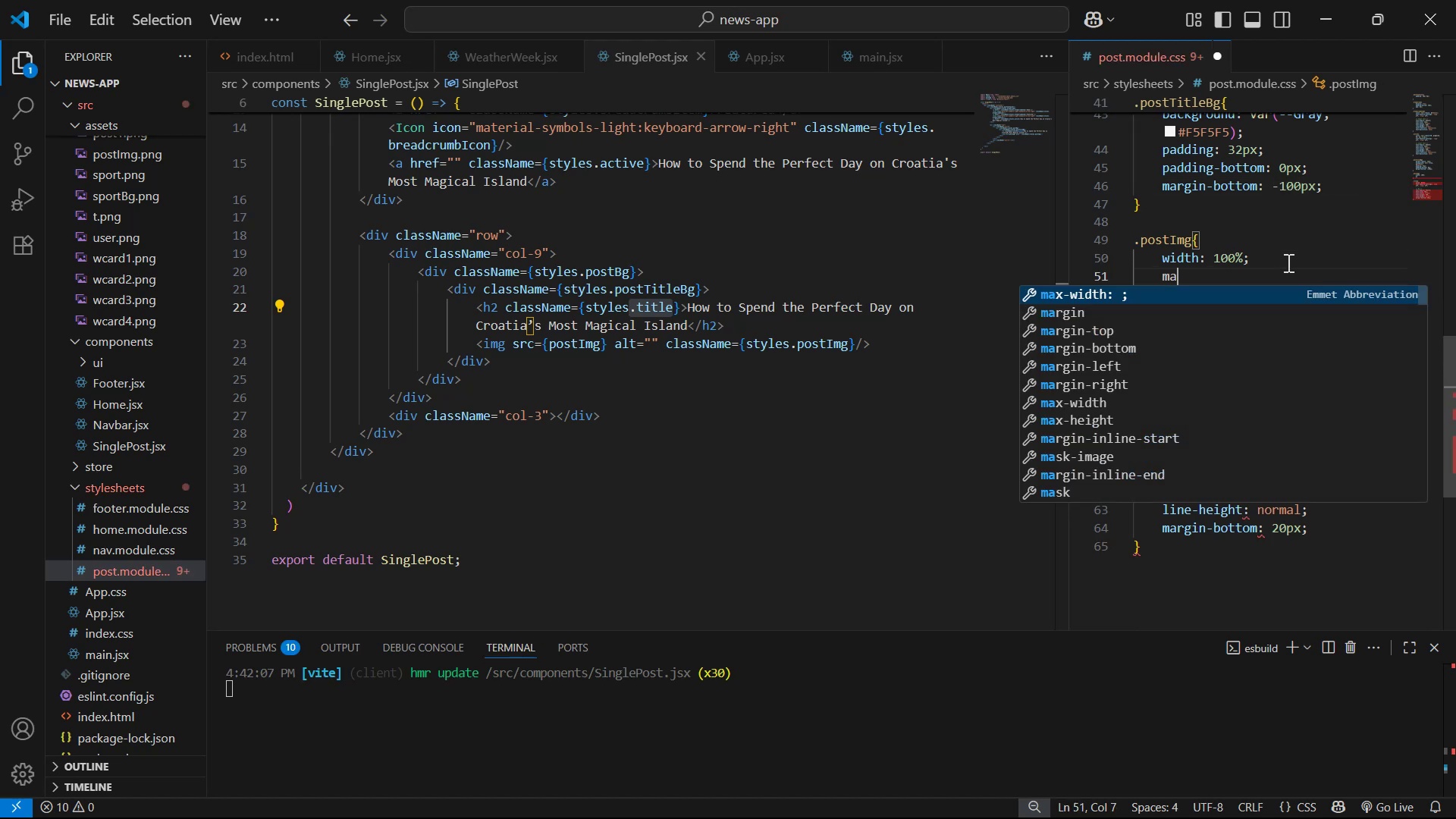 
key(ArrowDown)
 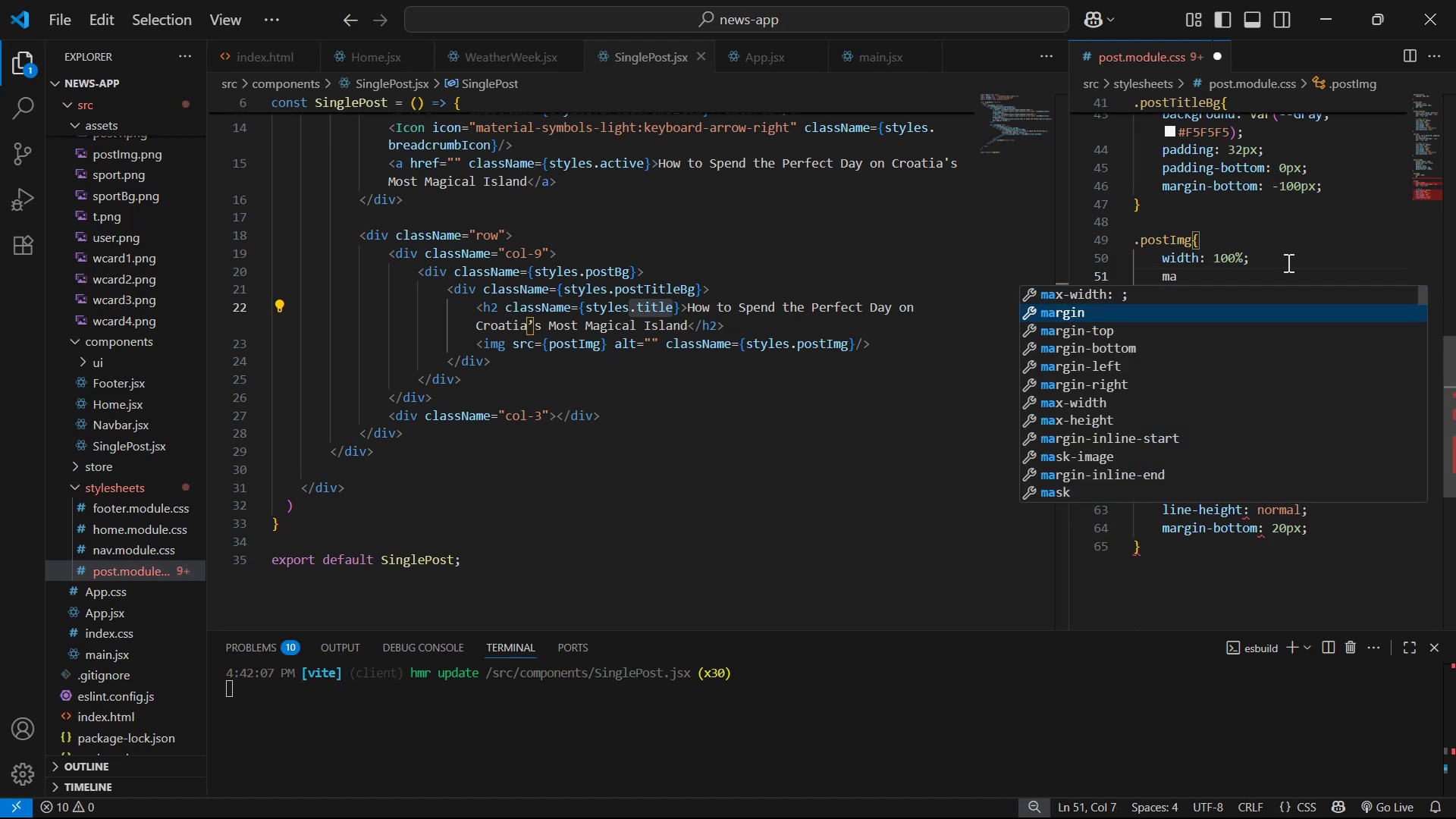 
key(ArrowDown)
 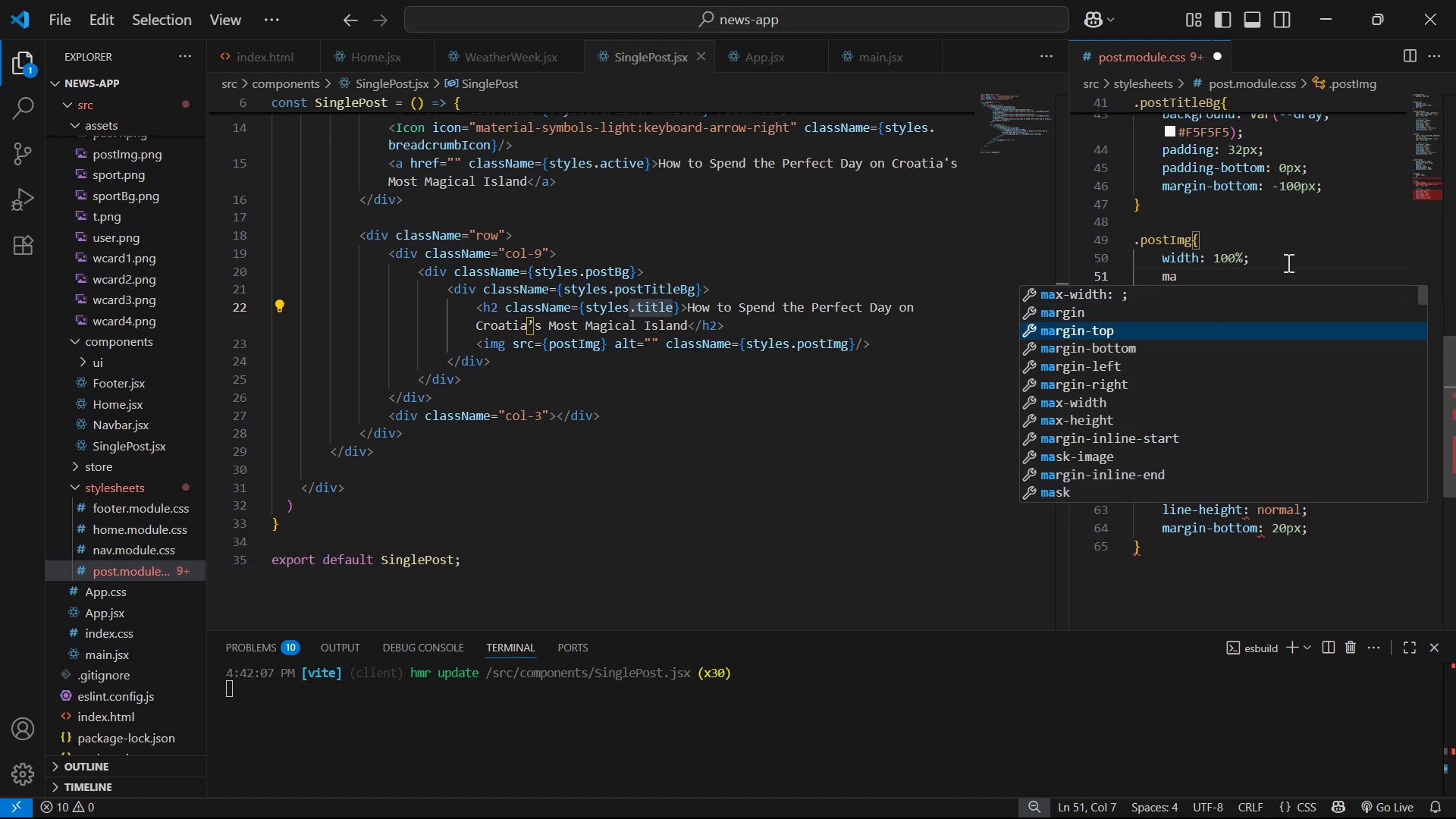 
key(ArrowDown)
 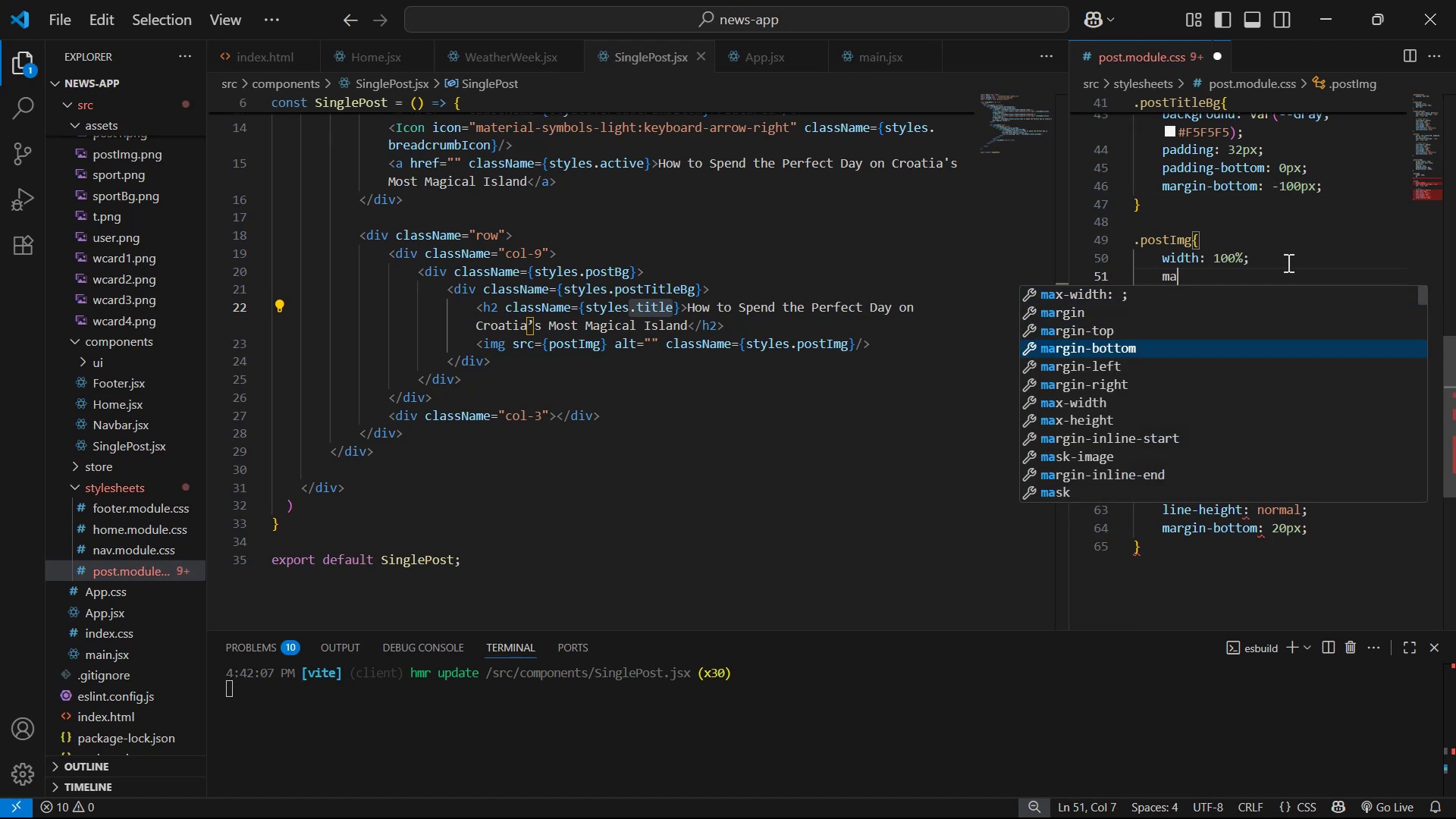 
key(Enter)
 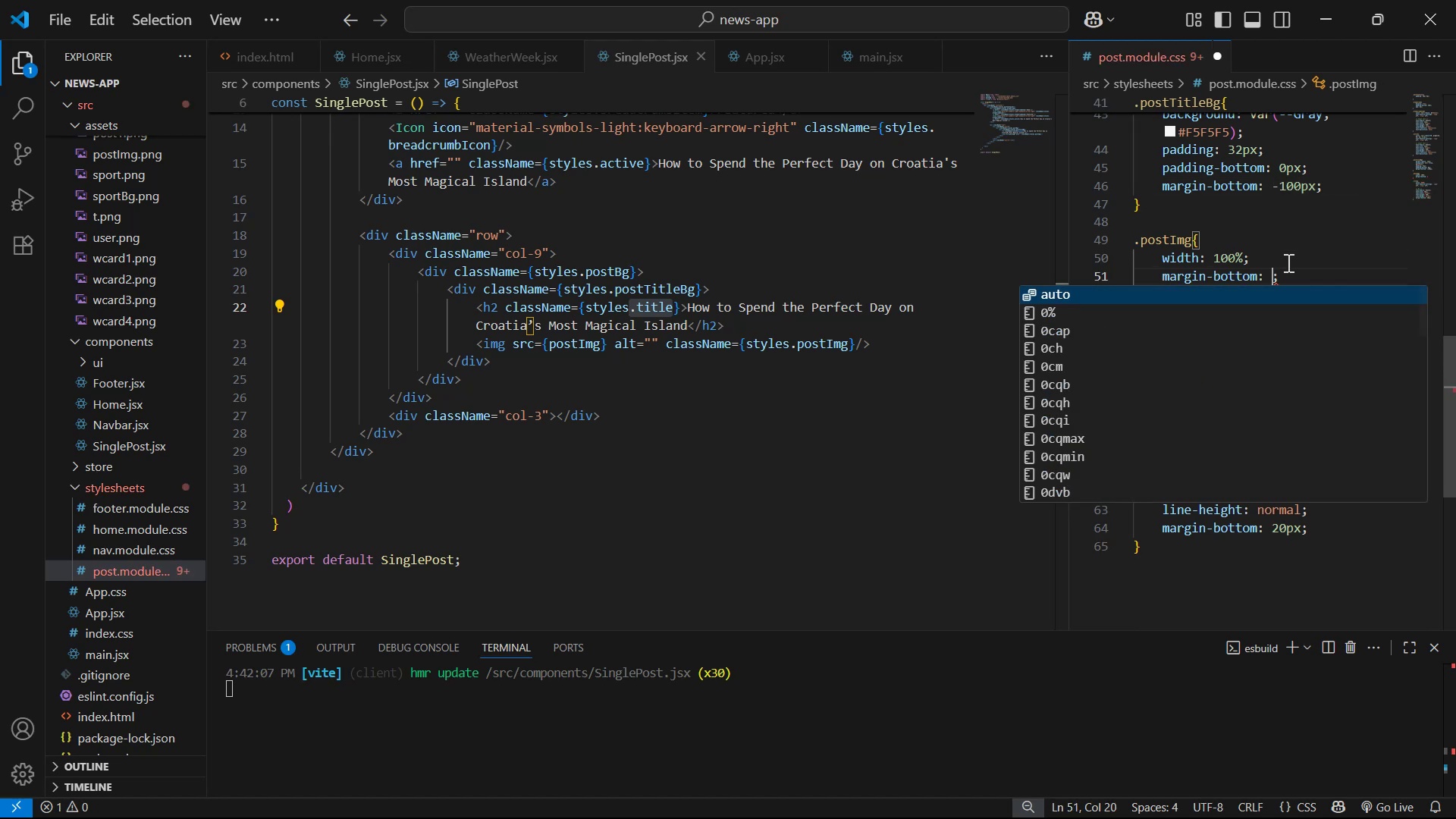 
type(10p)
key(Backspace)
type(0px)
 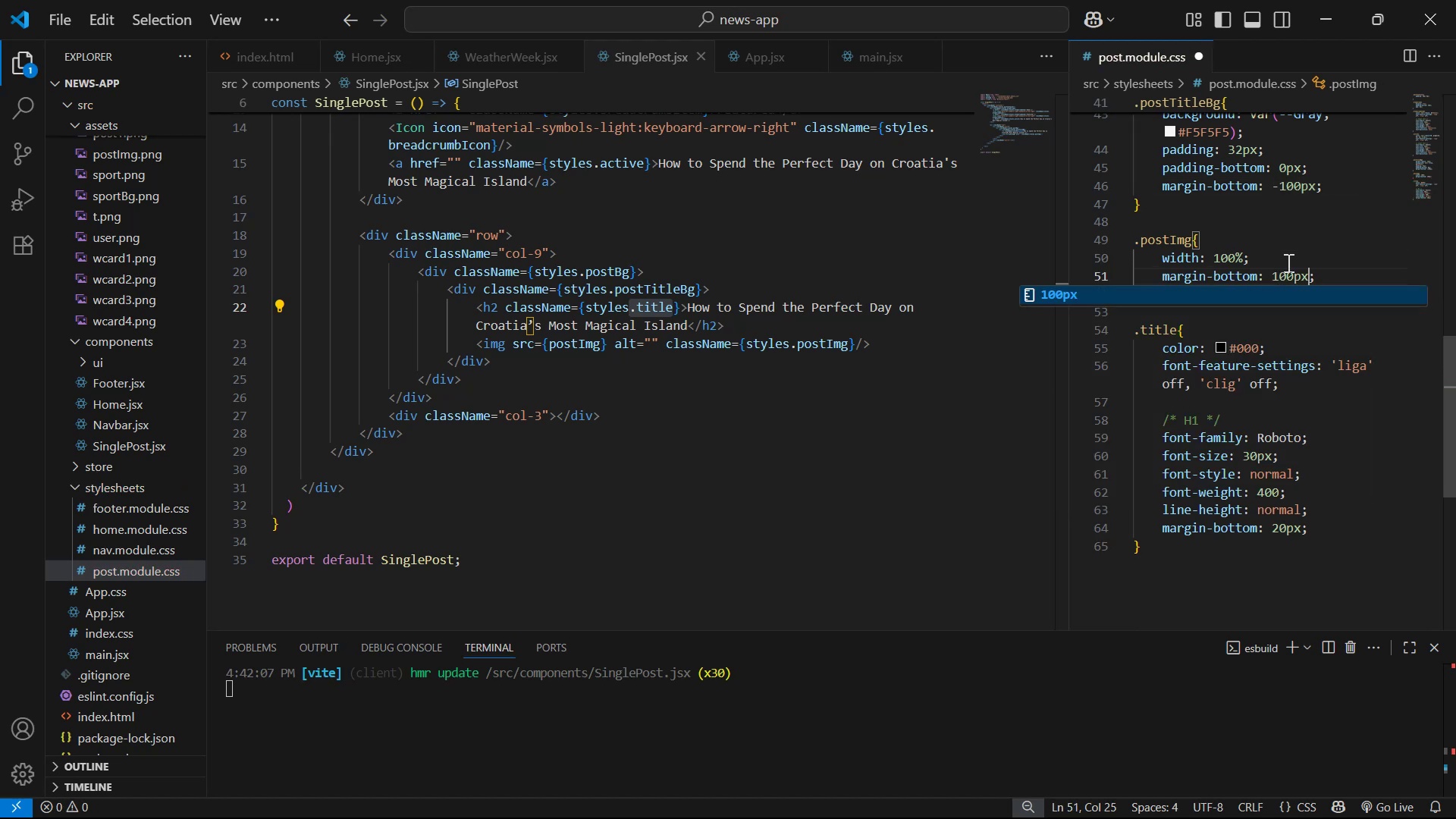 
key(Control+S)
 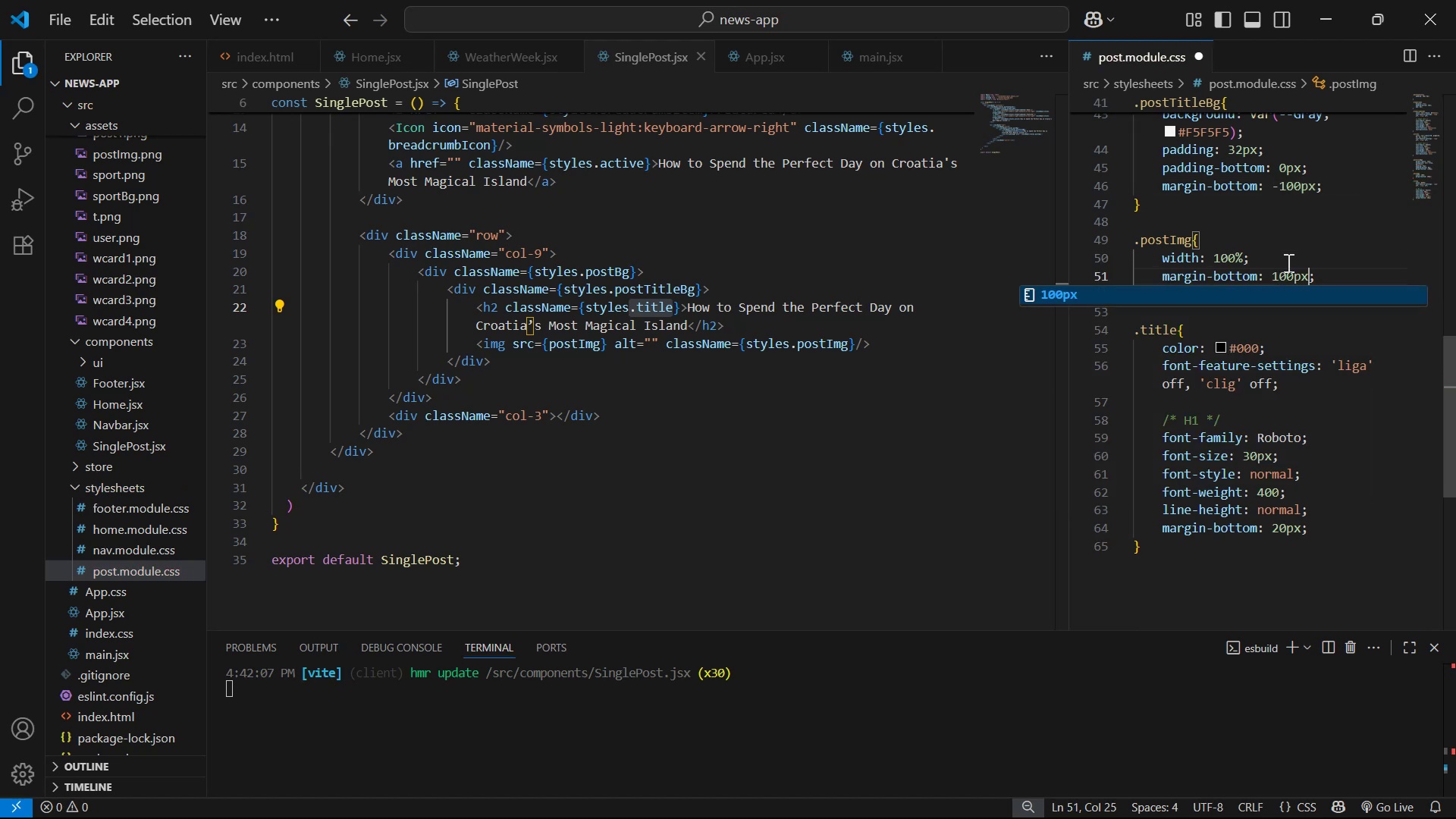 
key(Control+S)
 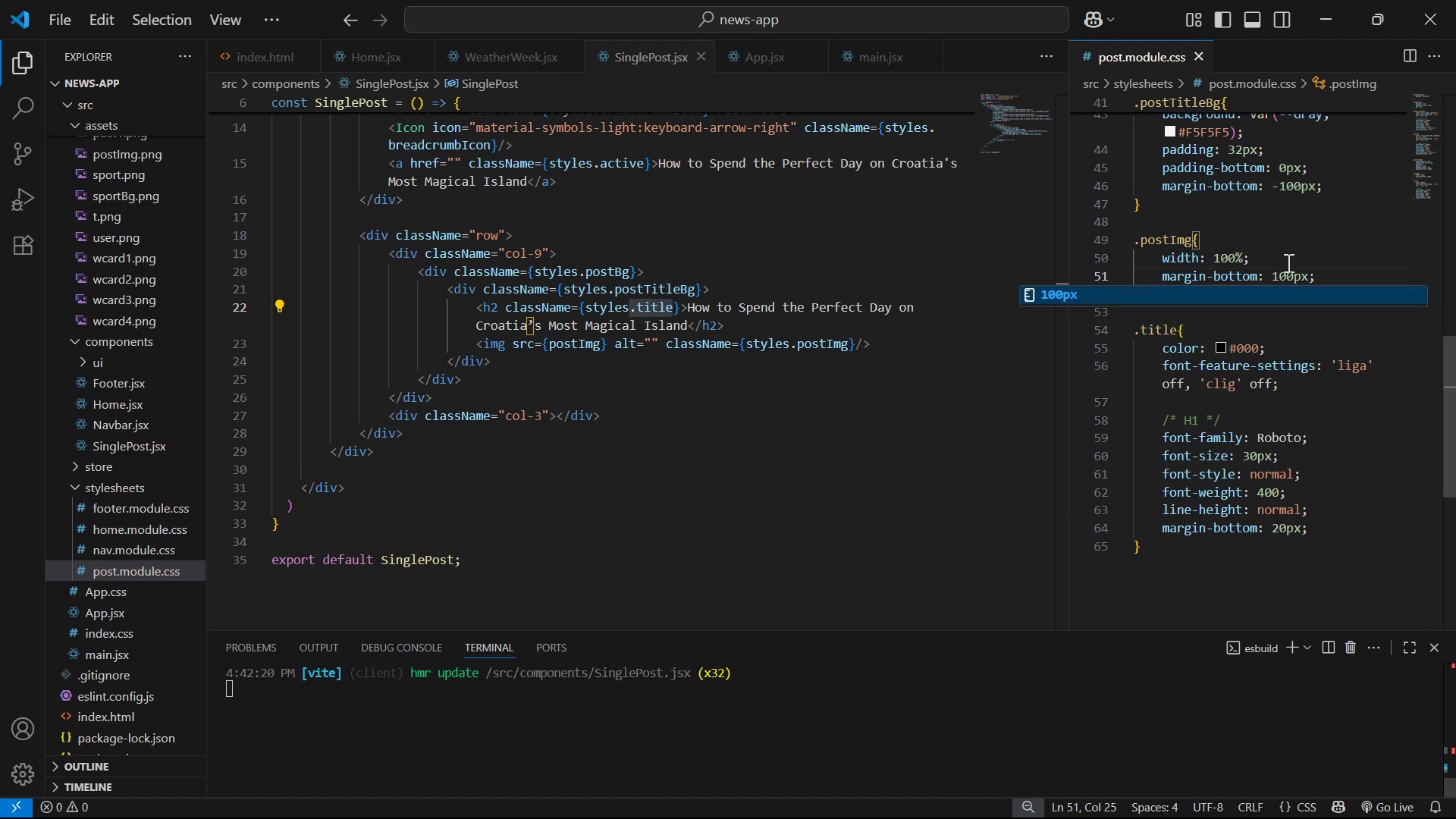 
key(Alt+AltLeft)
 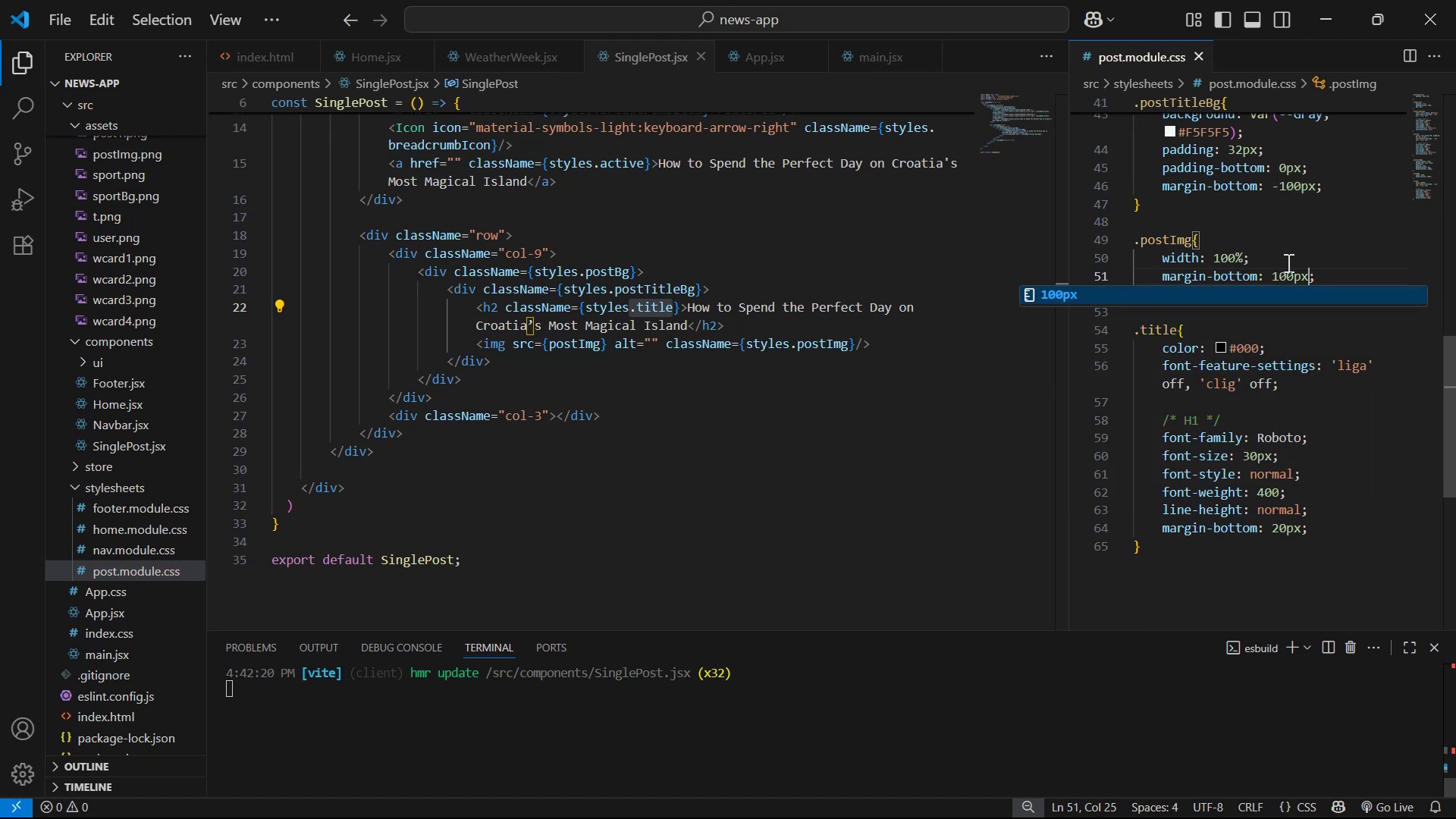 
key(Alt+Tab)
 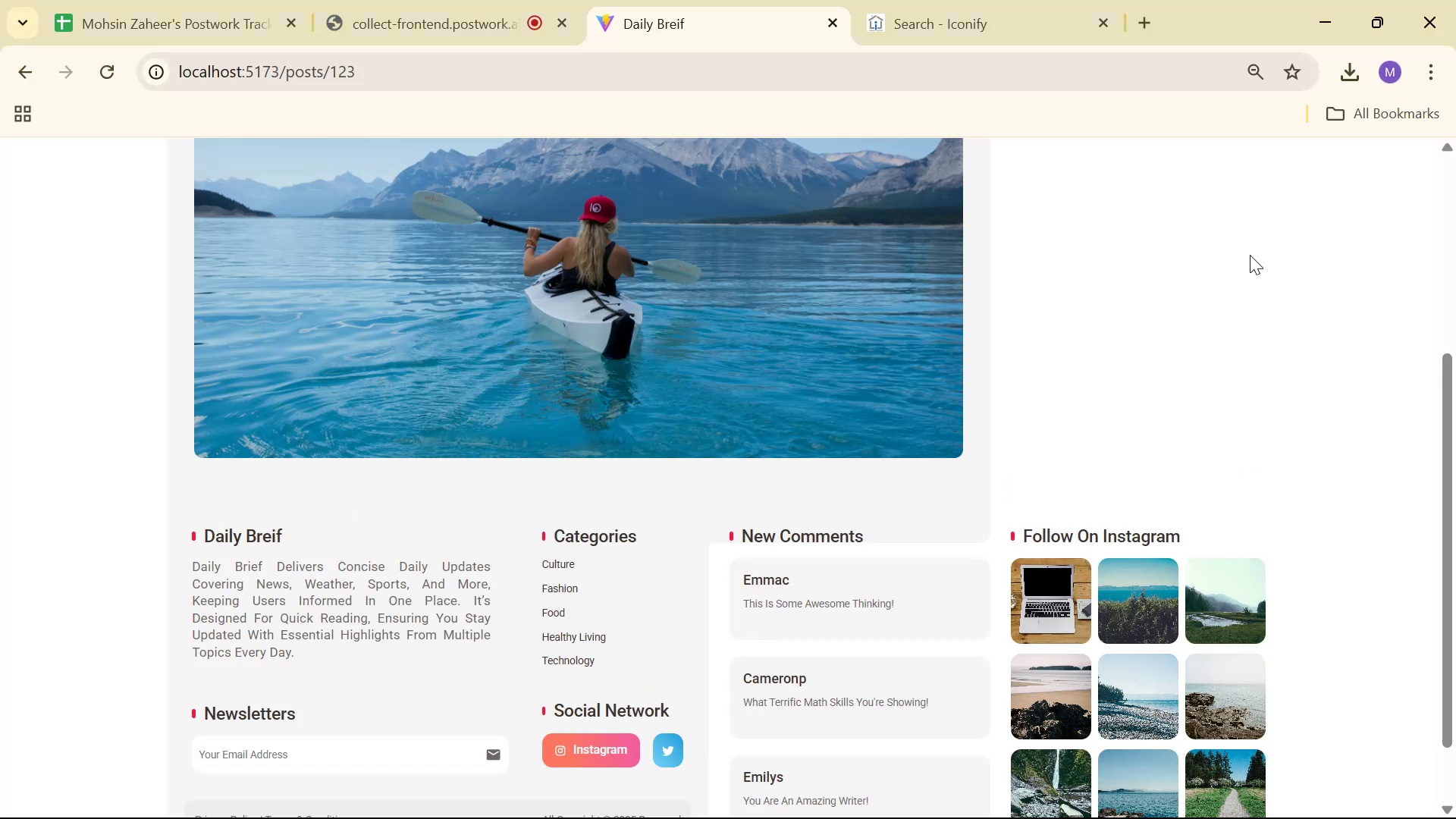 
scroll: coordinate [1243, 264], scroll_direction: down, amount: 2.0
 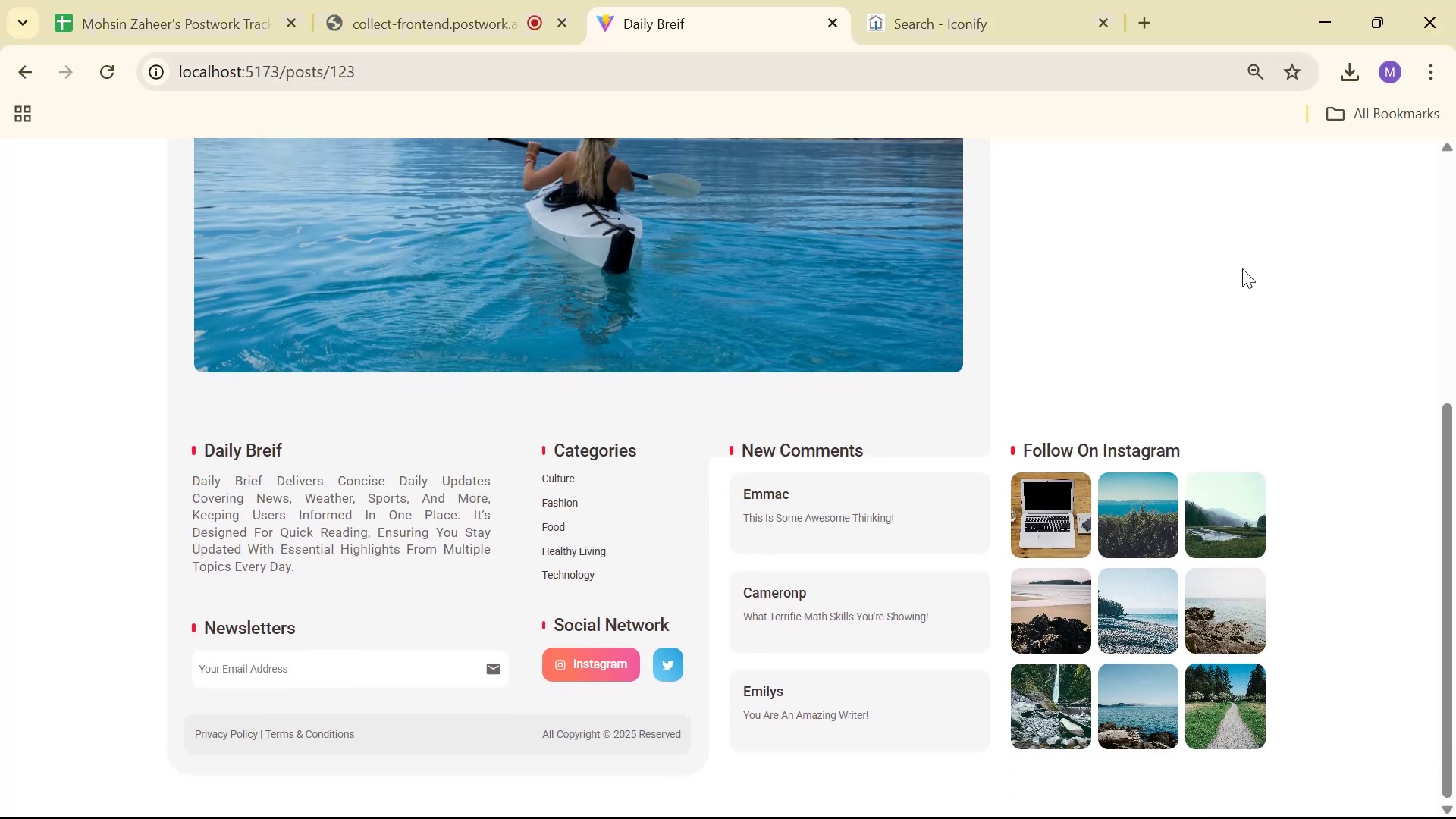 
key(Alt+AltLeft)
 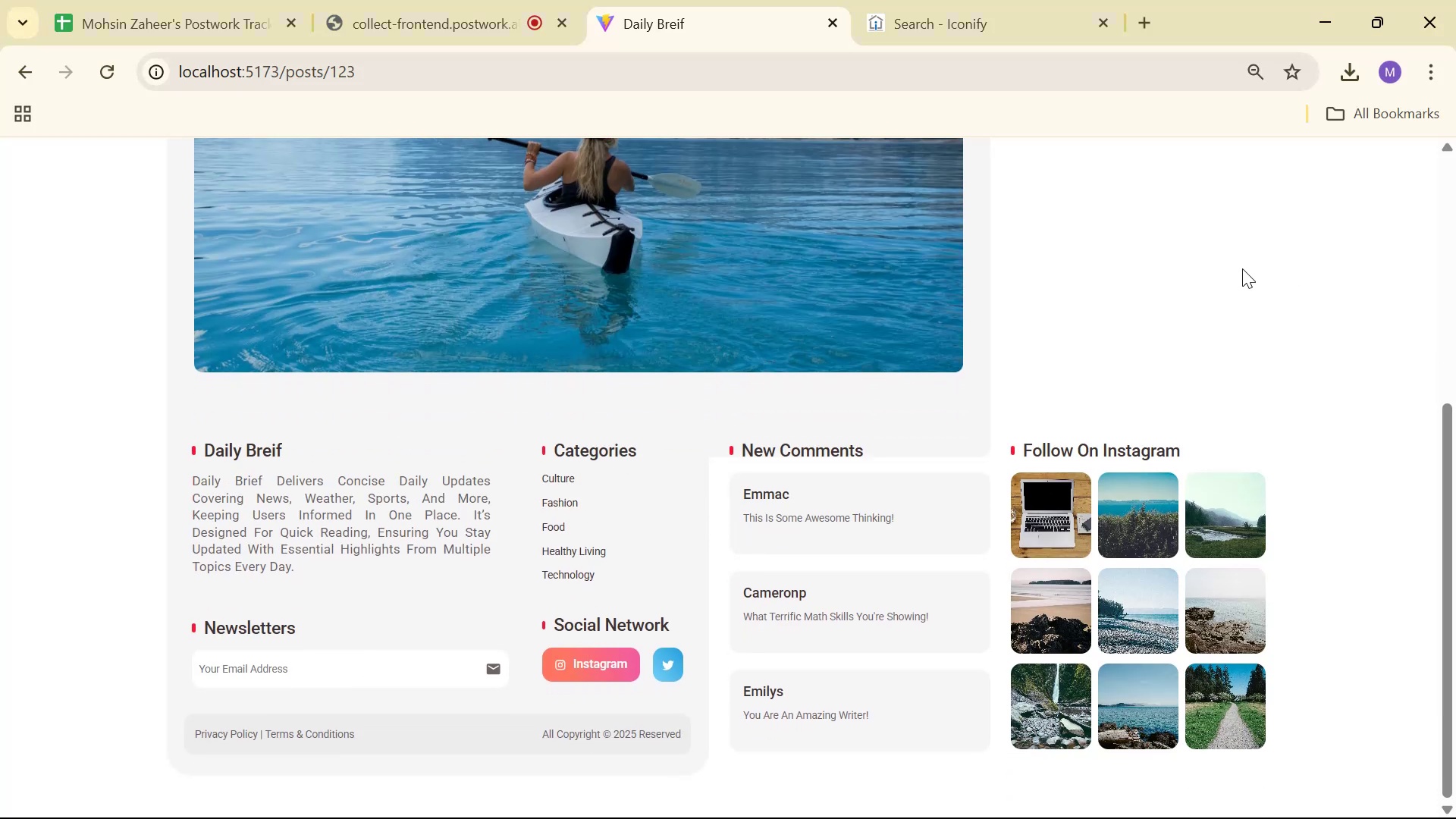 
key(Alt+Tab)
 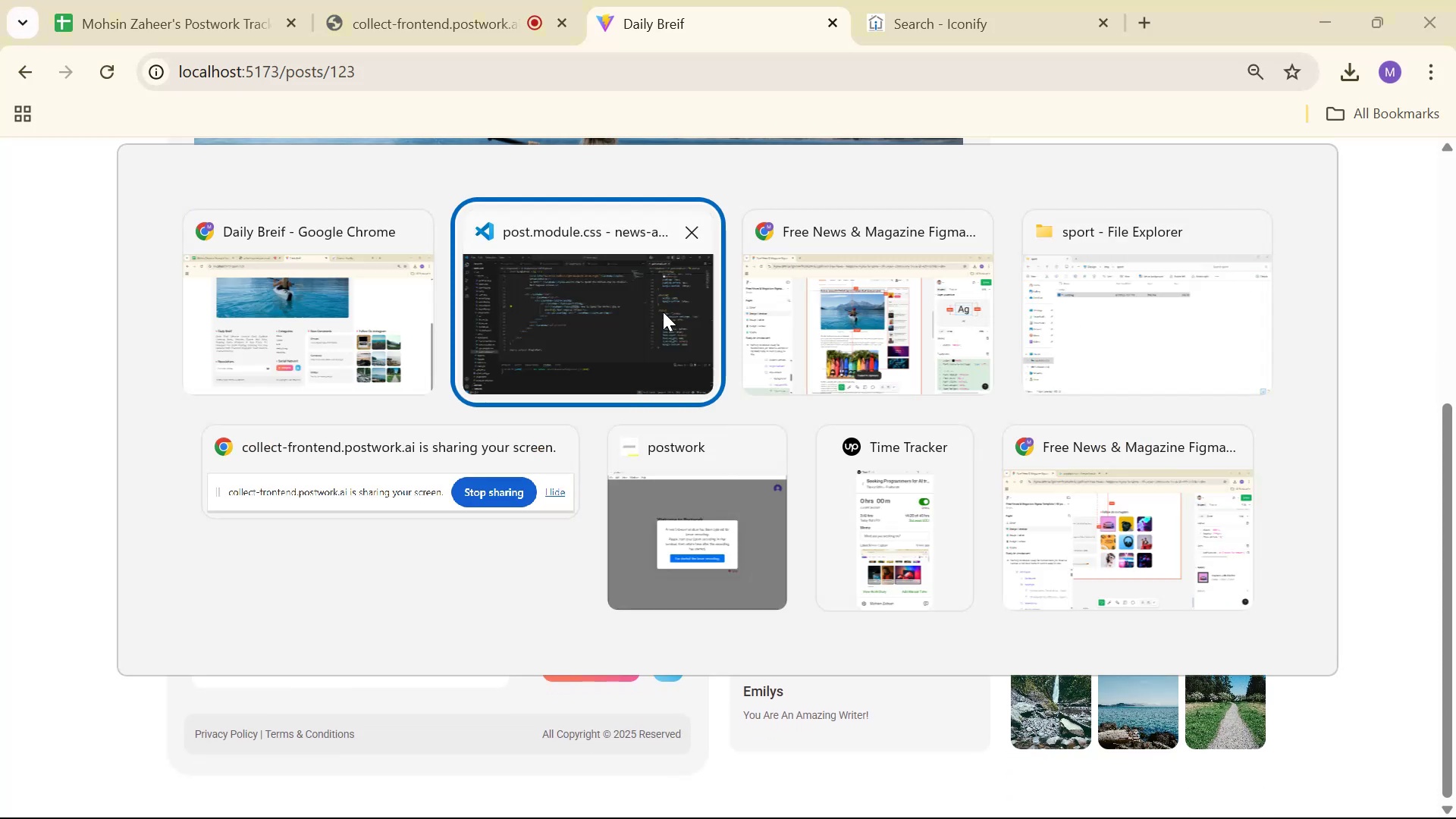 
left_click([592, 309])
 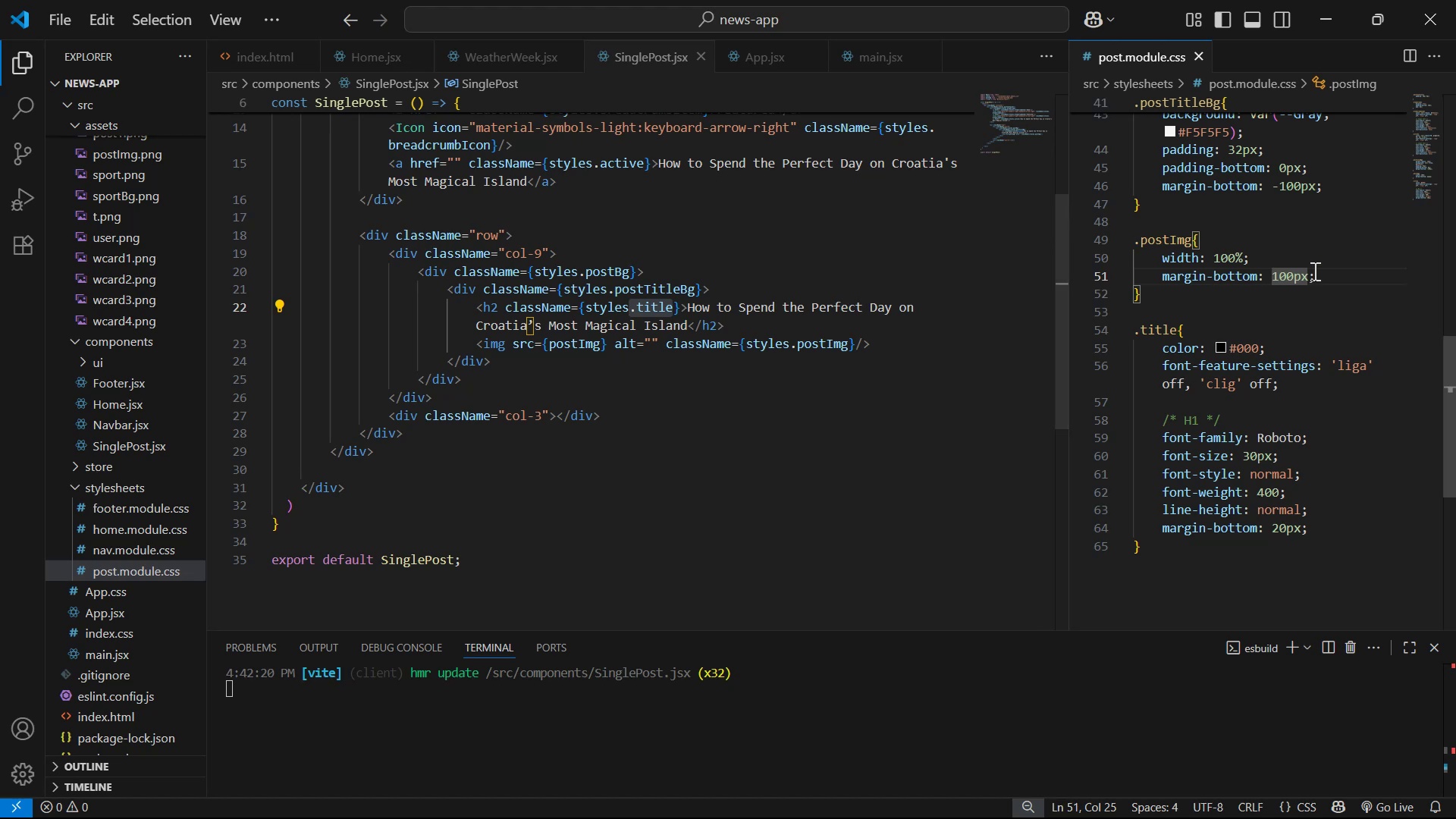 
left_click_drag(start_coordinate=[1335, 270], to_coordinate=[1334, 266])
 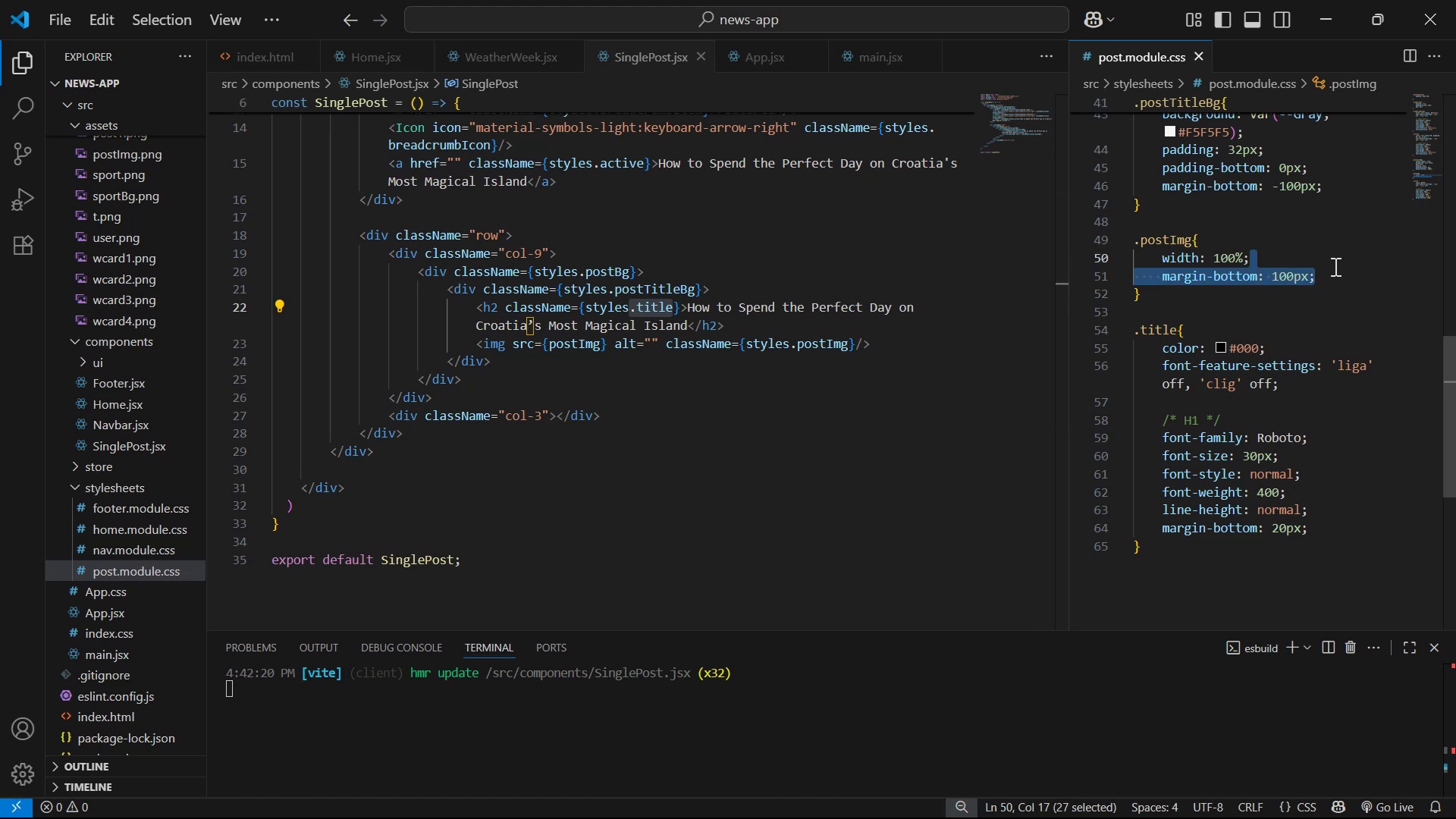 
key(Backspace)
 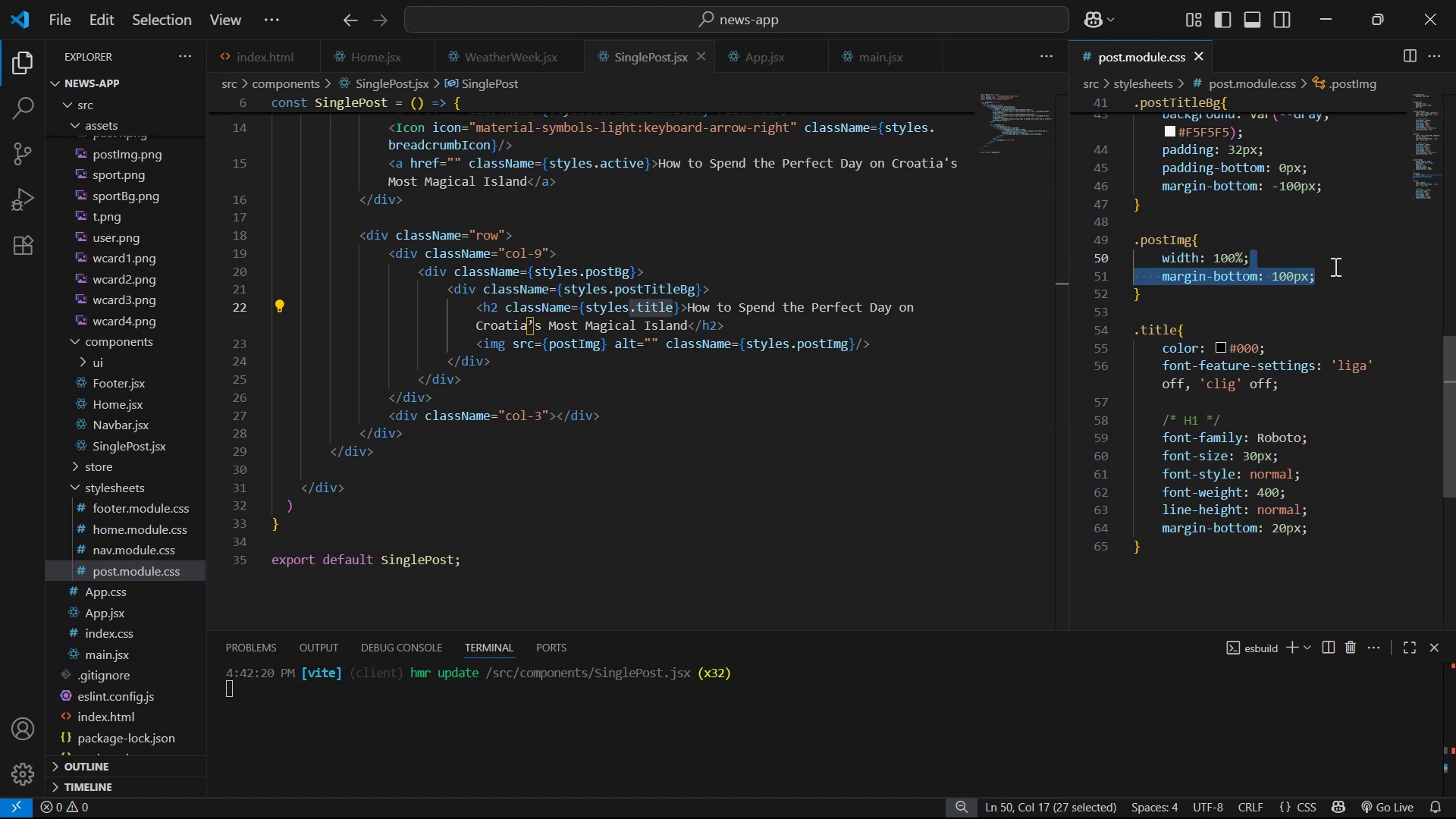 
key(Control+S)
 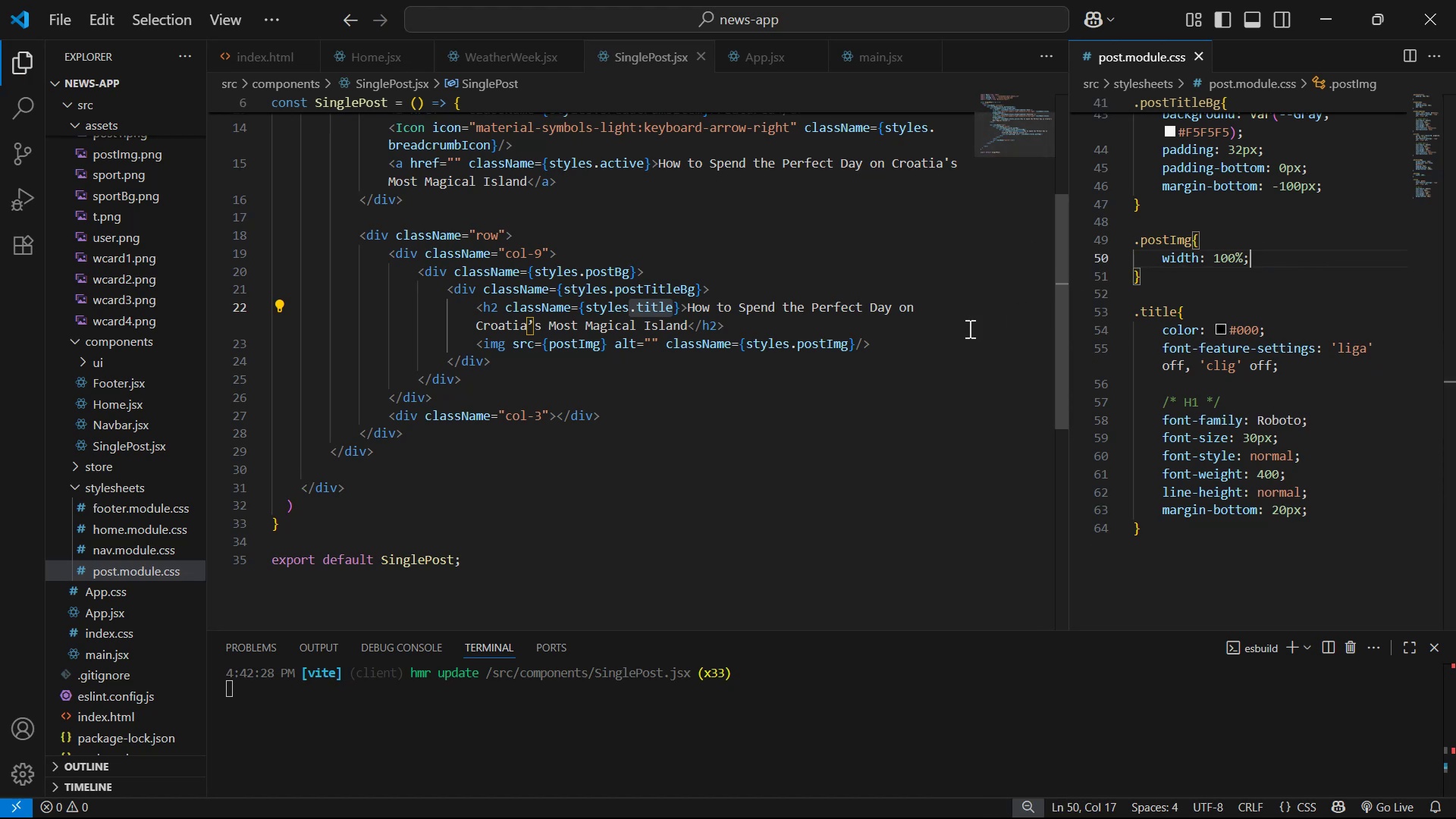 
wait(8.15)
 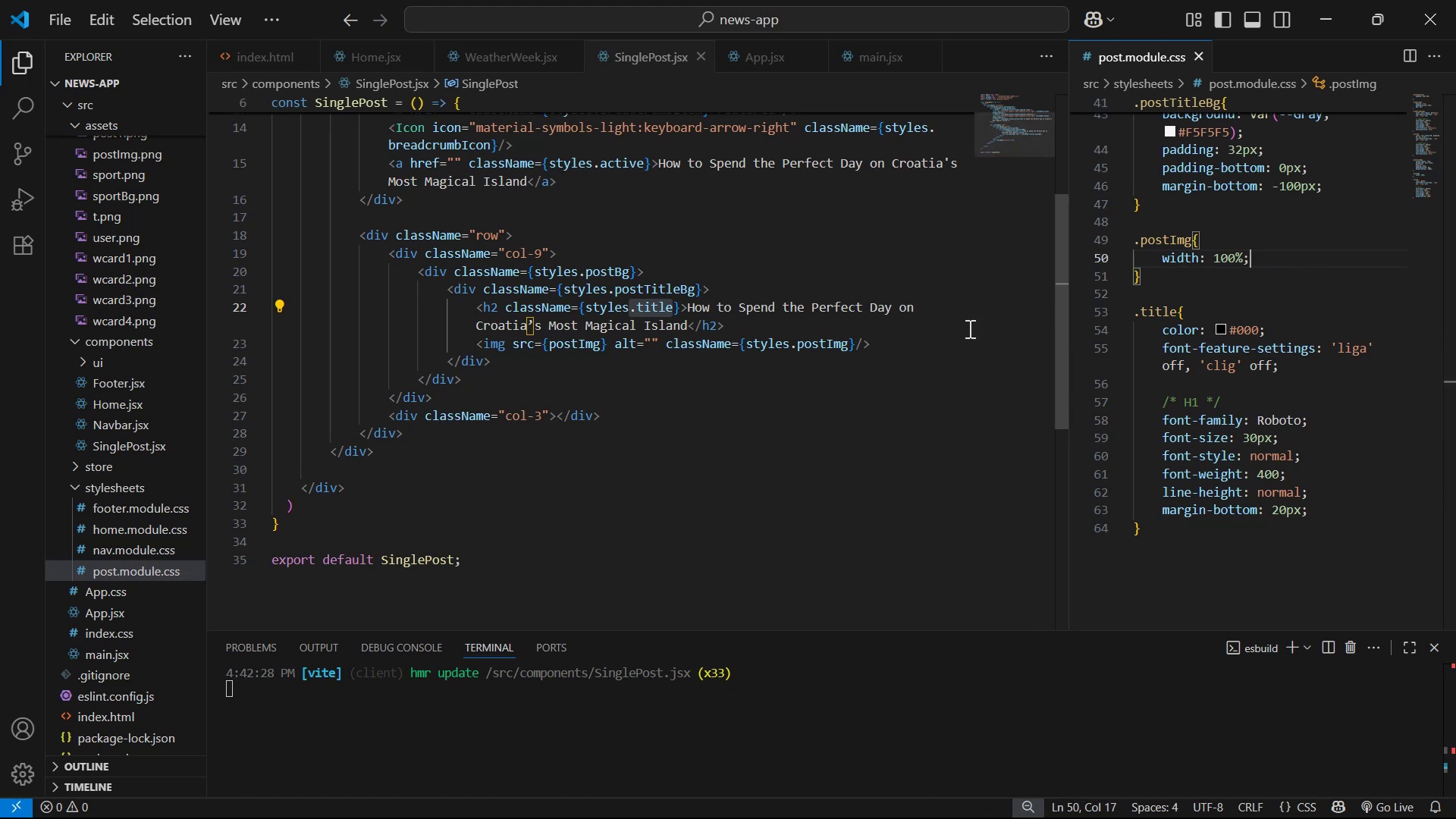 
left_click([472, 362])
 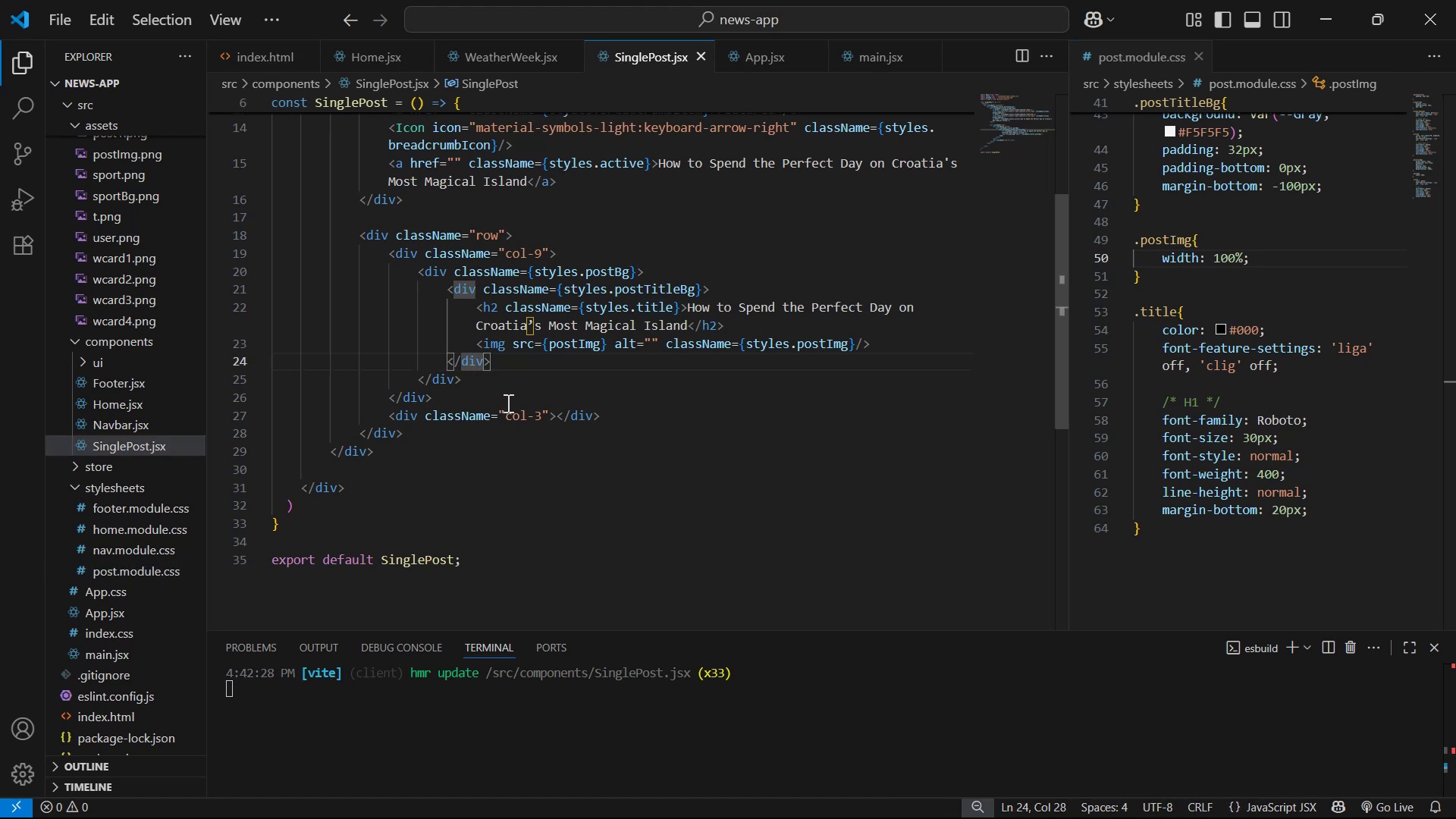 
left_click([517, 367])
 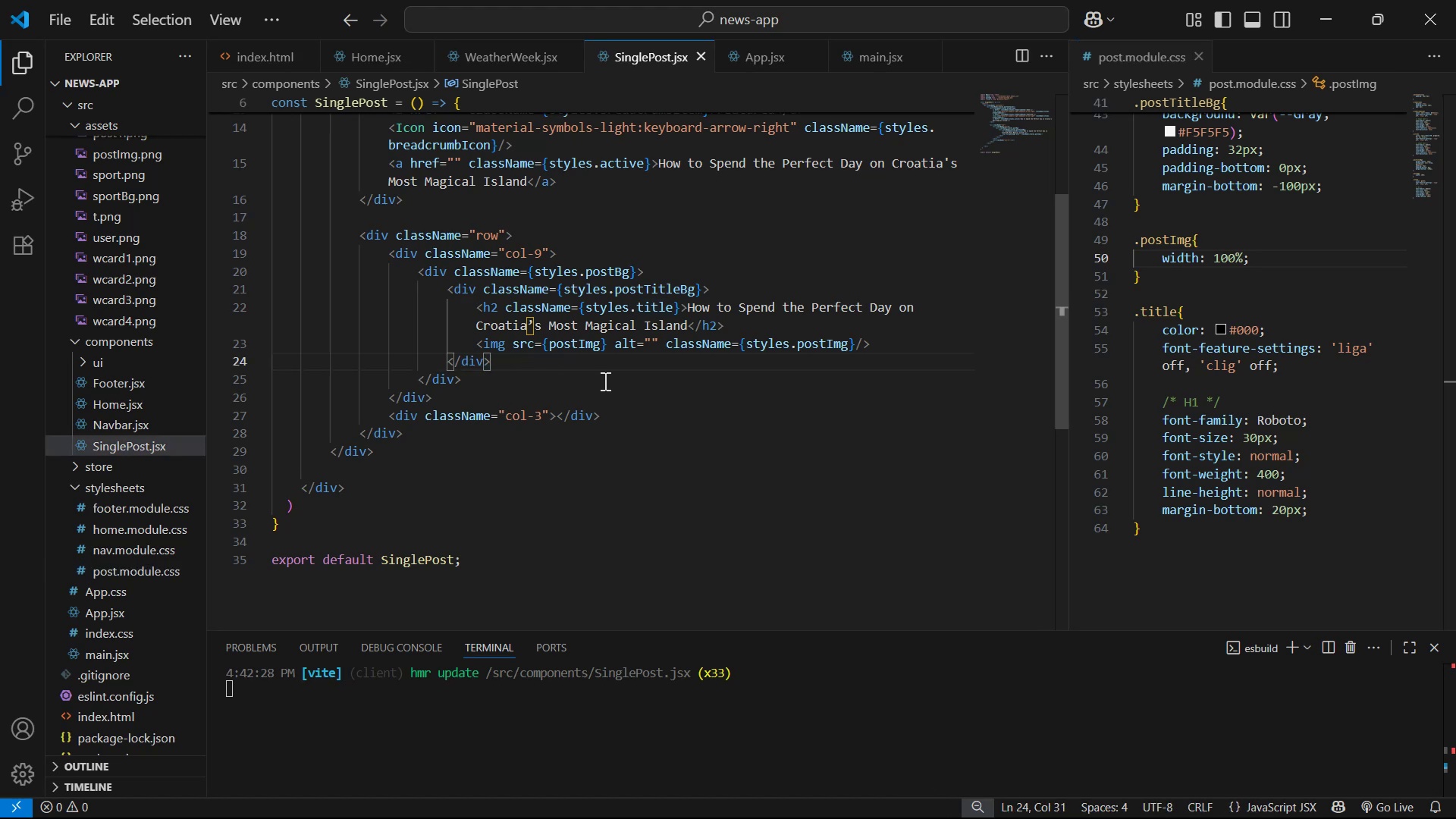 
key(Enter)
 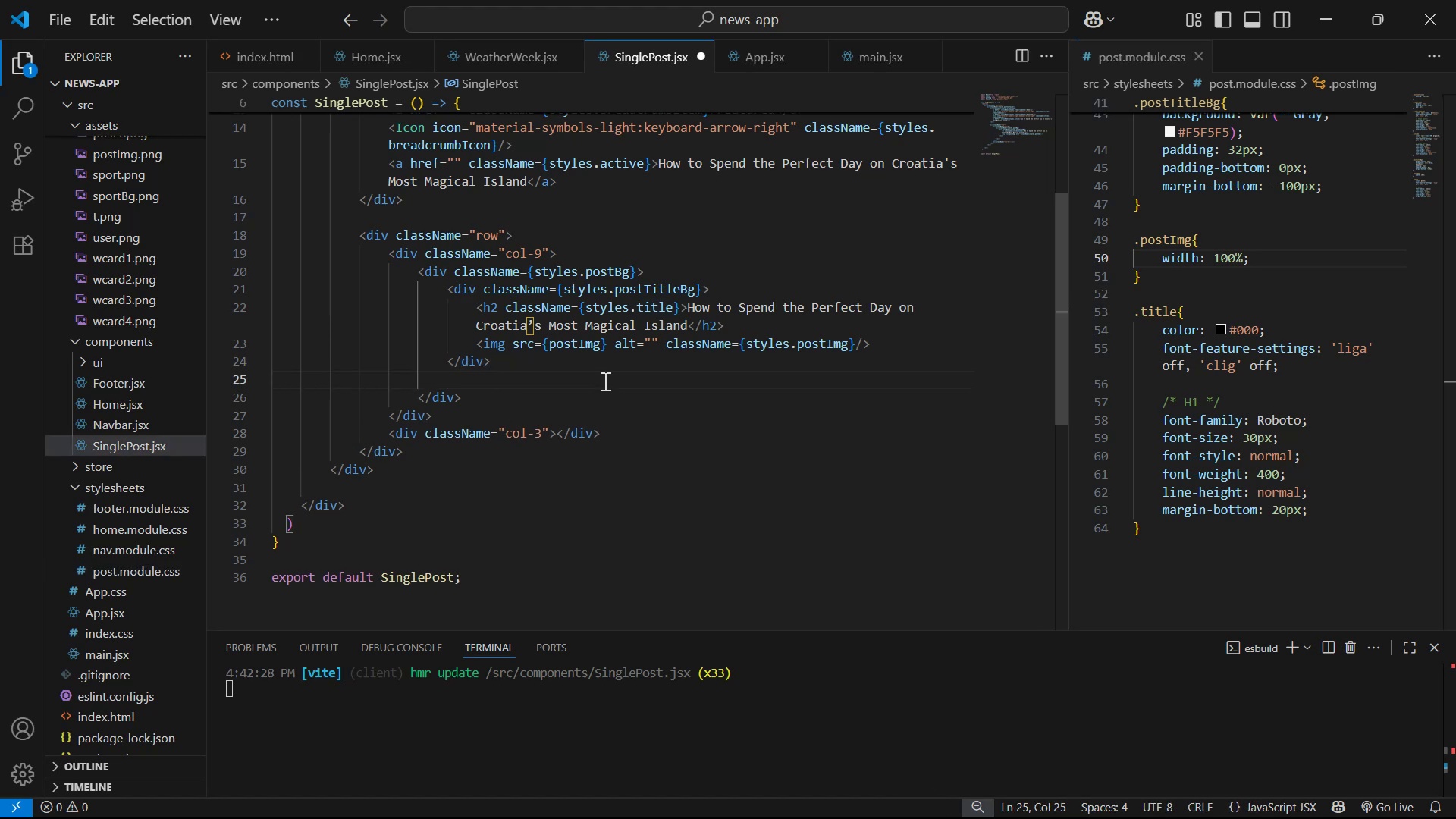 
type(div)
 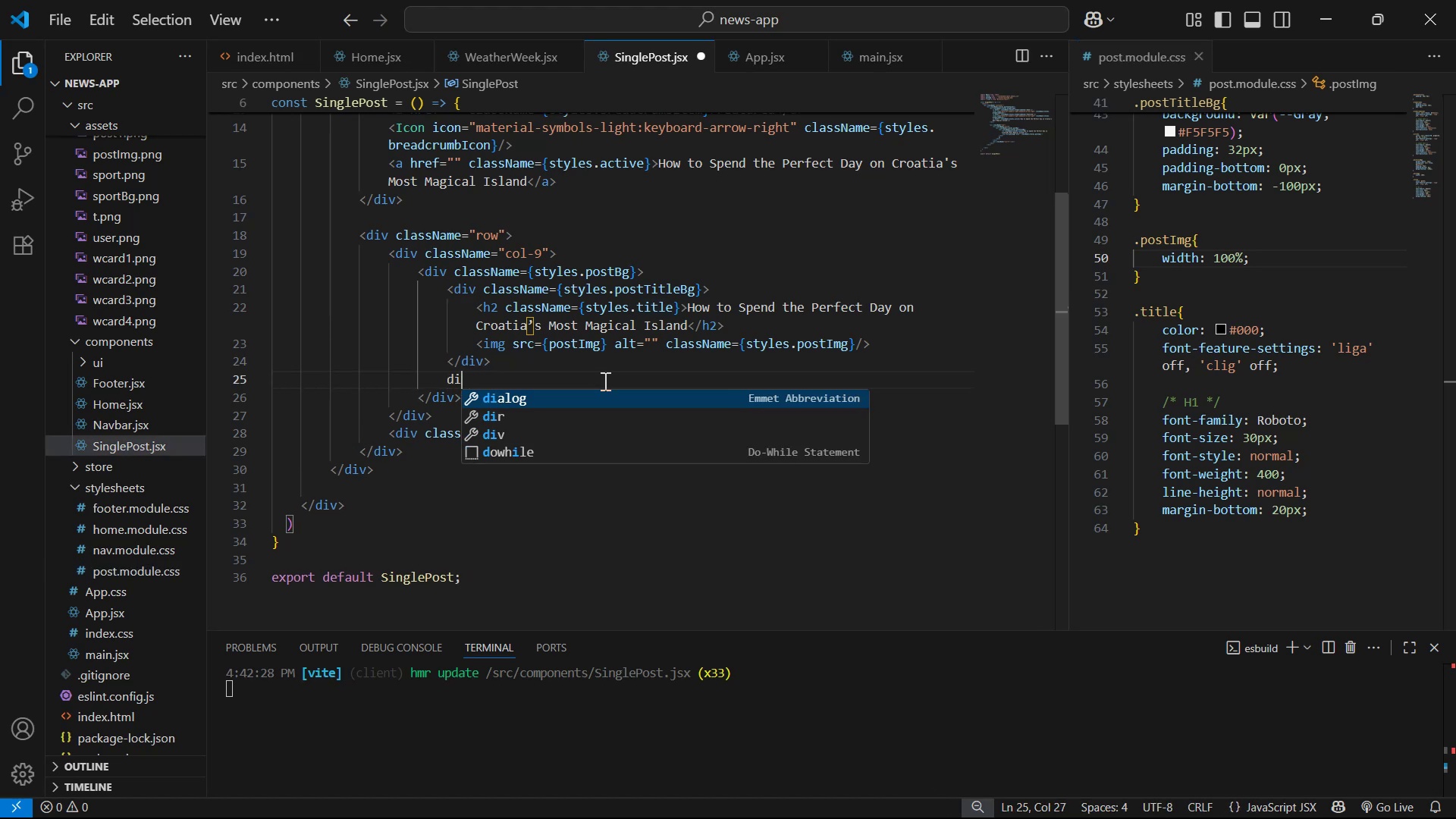 
key(Enter)
 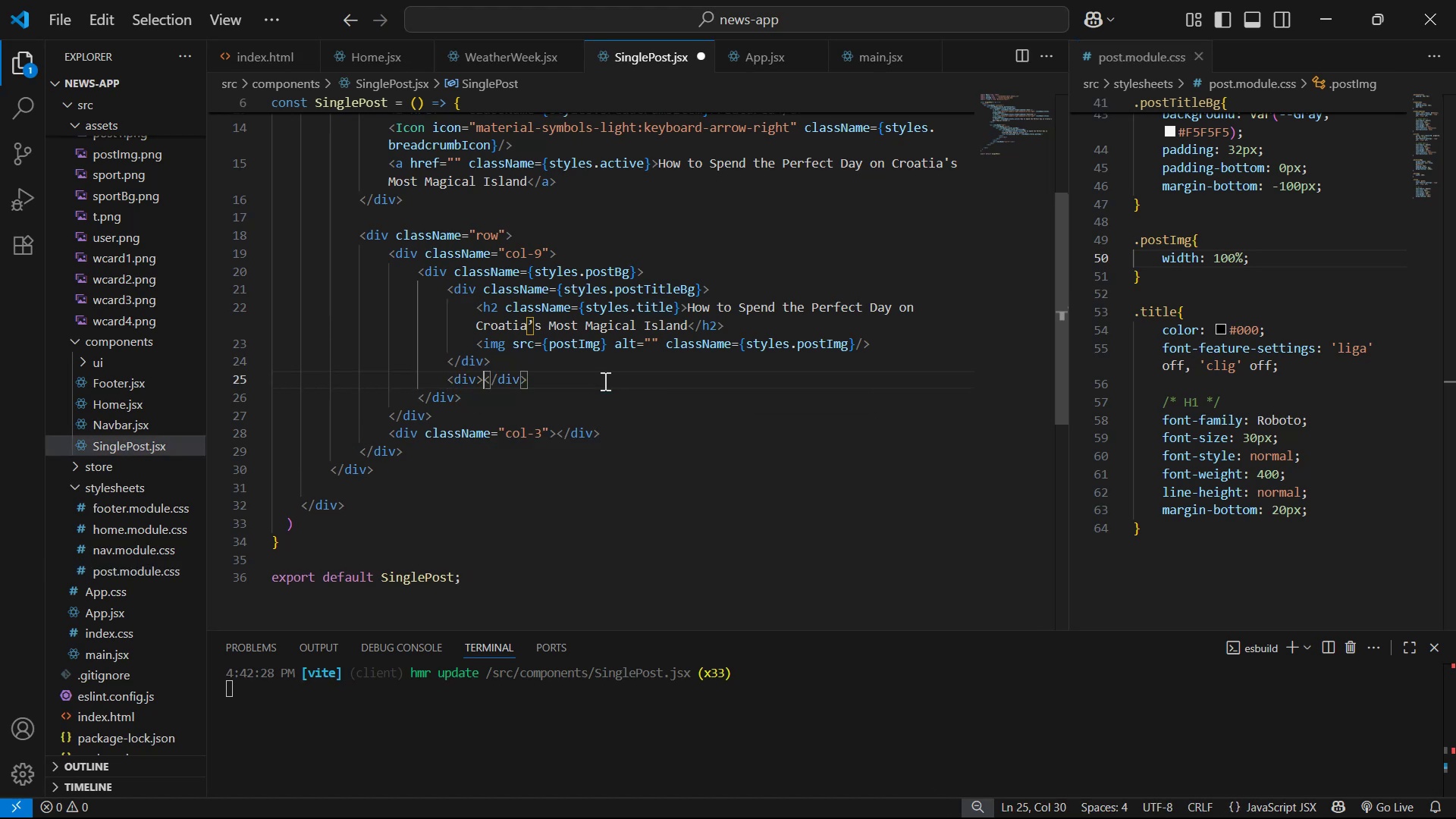 
key(ArrowLeft)
 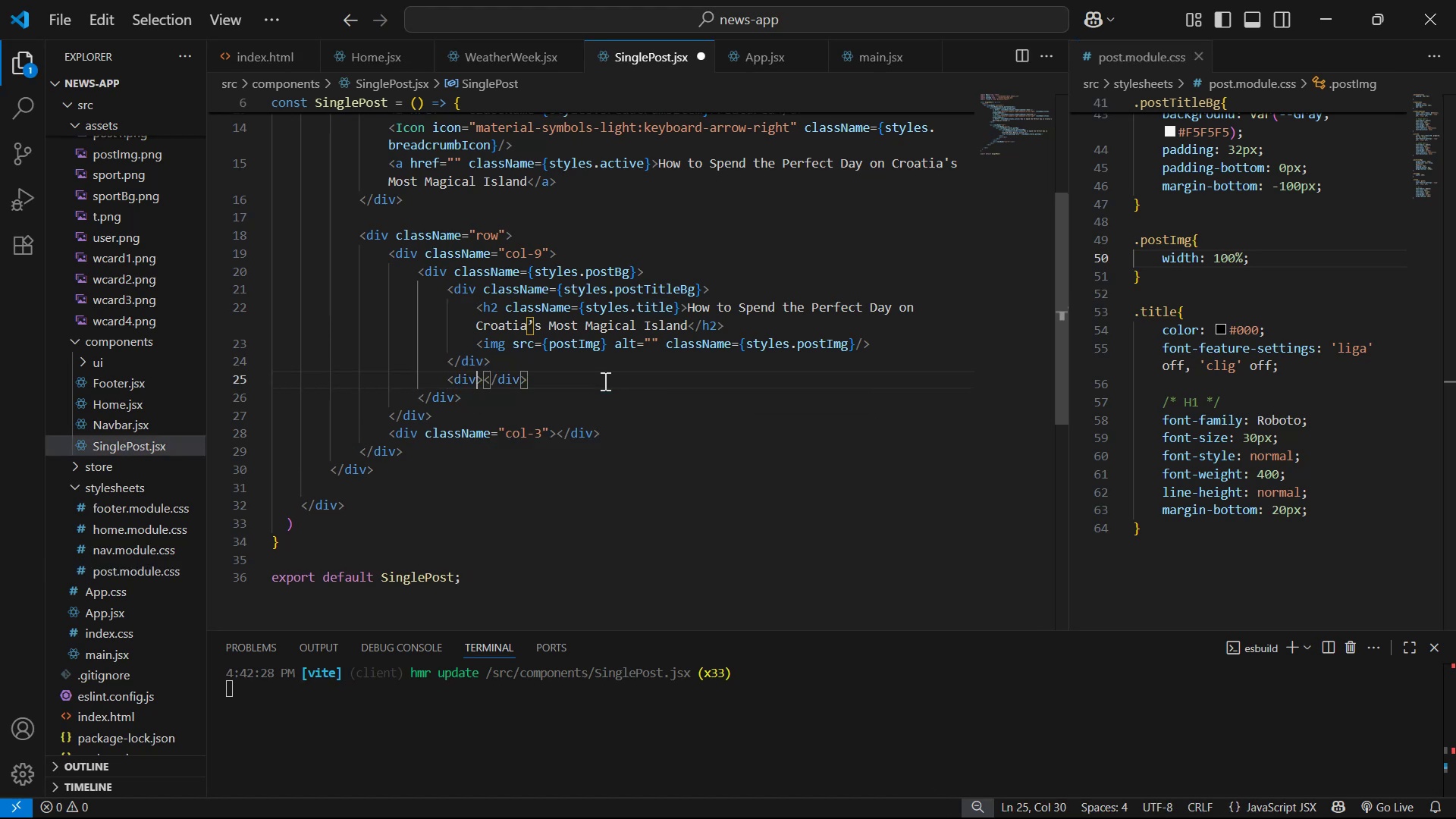 
type( cla)
 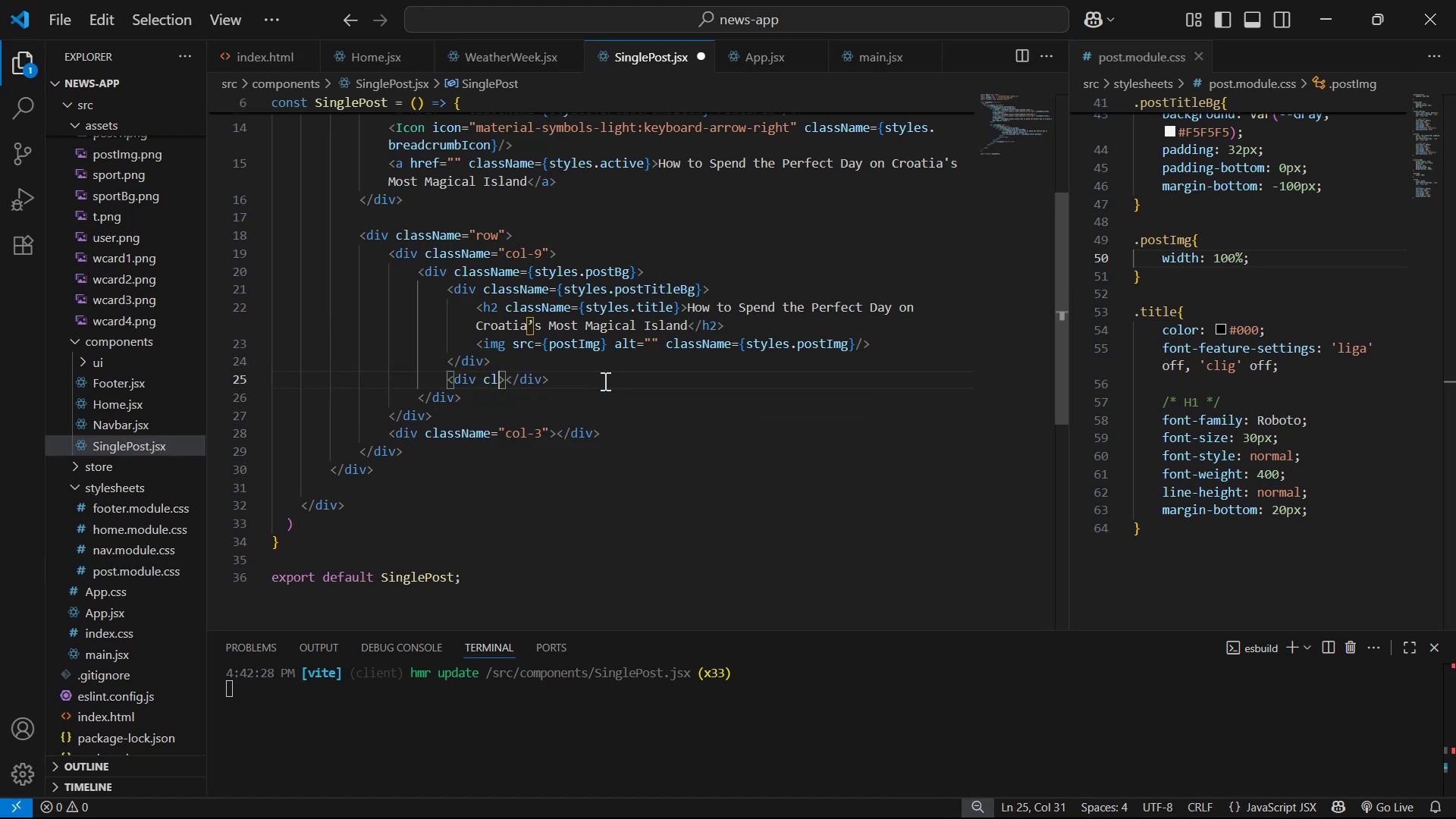 
key(Enter)
 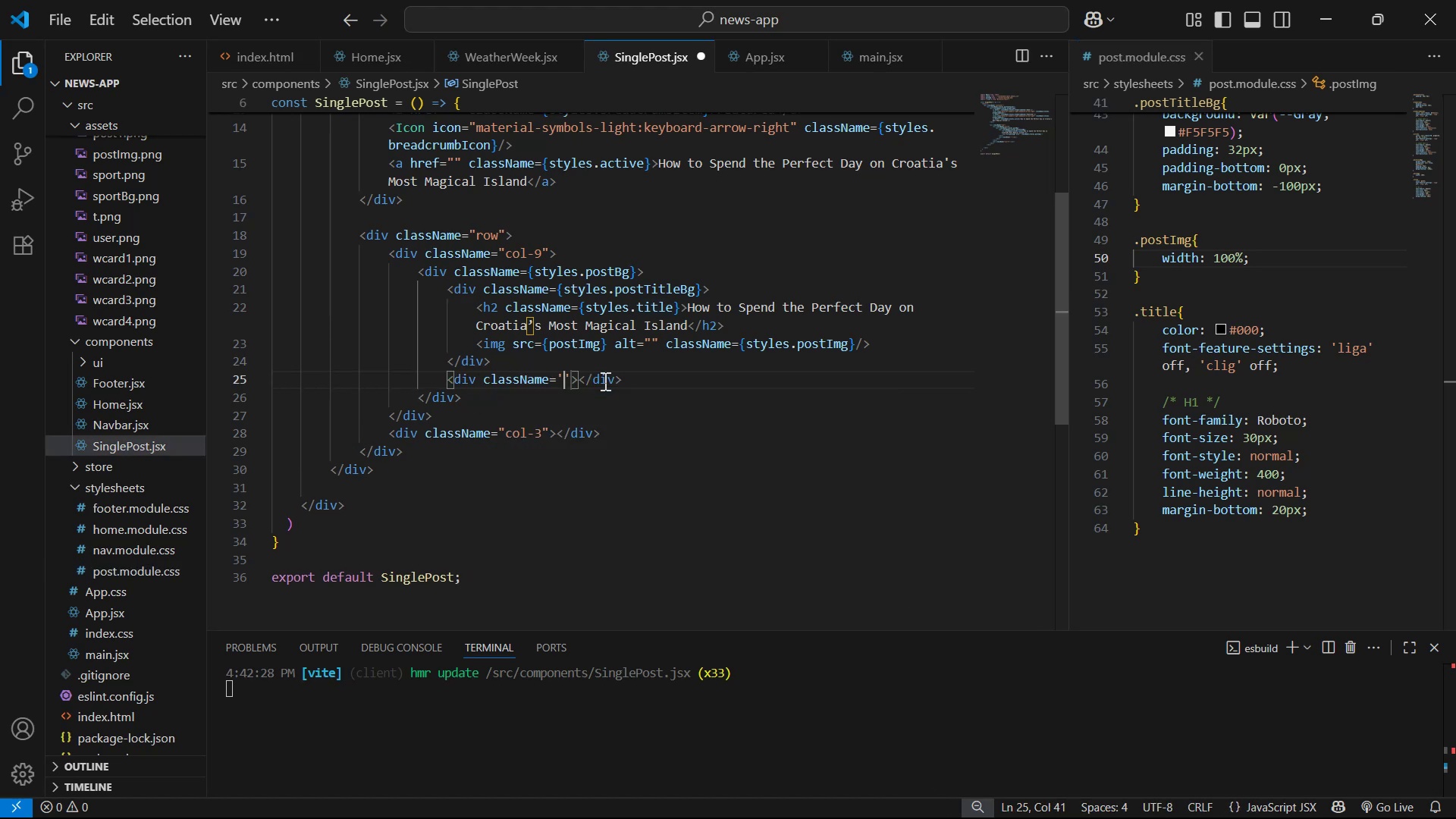 
key(ArrowRight)
 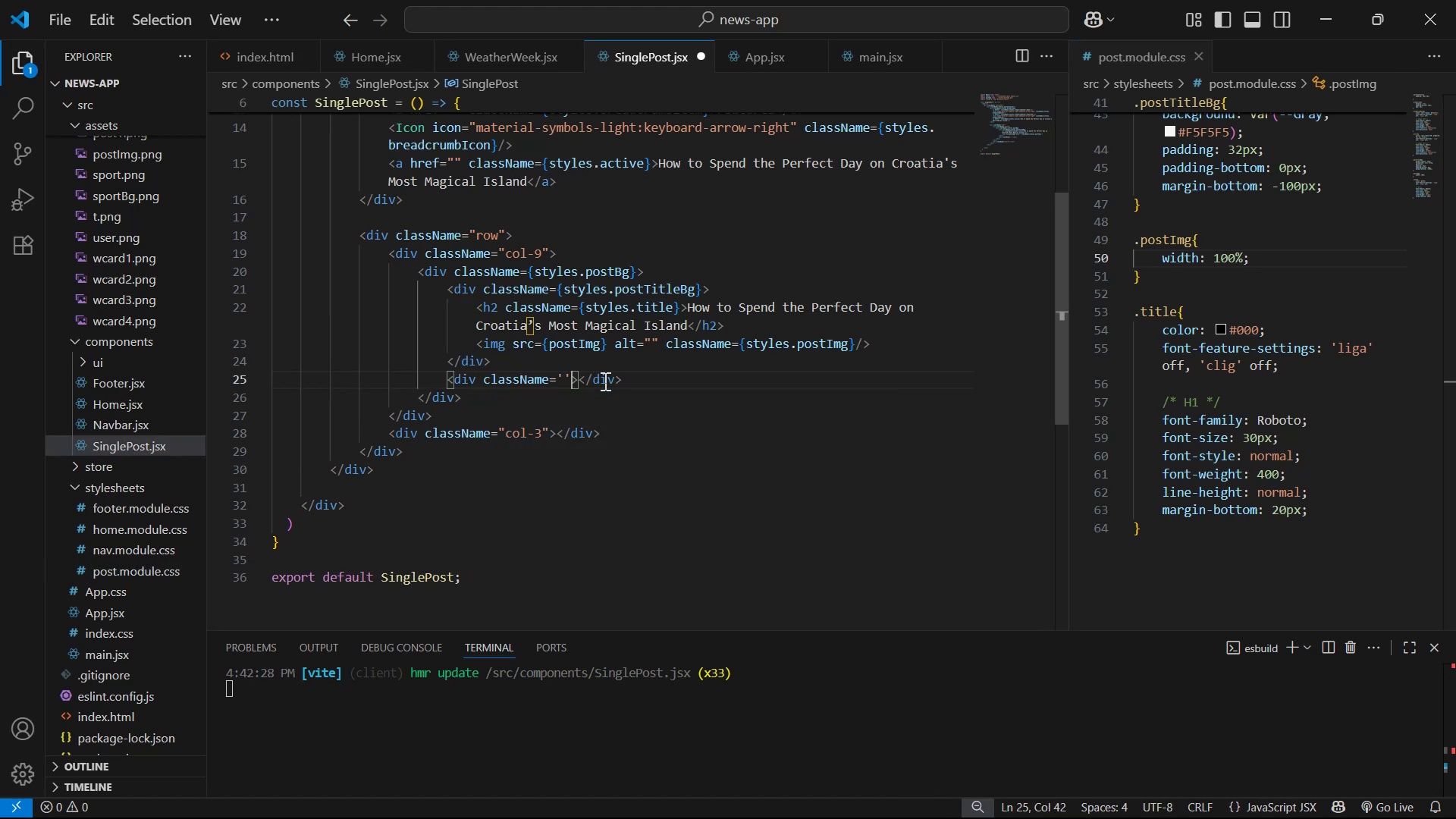 
key(Backspace)
key(Backspace)
type({sty)
 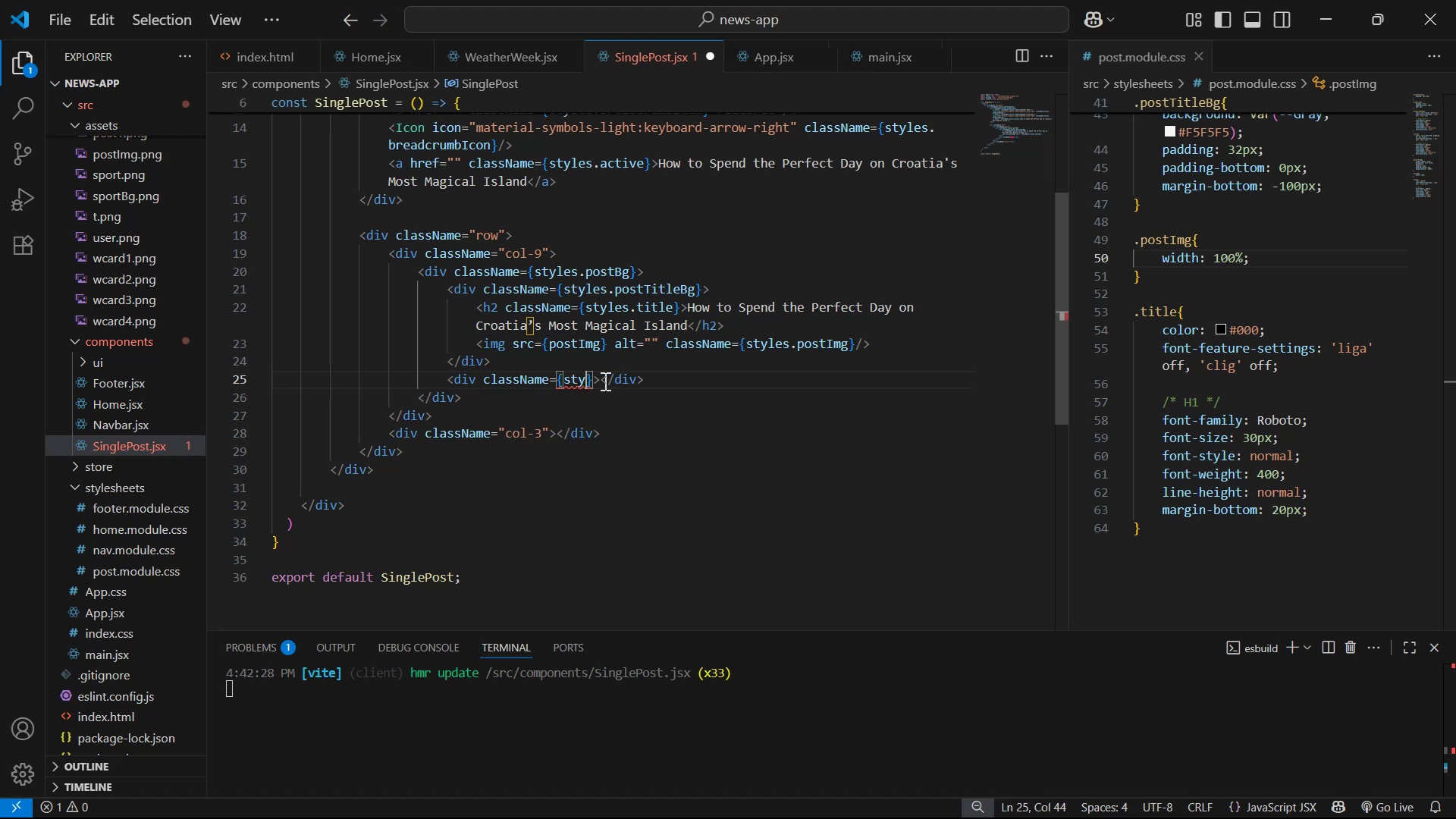 
key(Enter)
 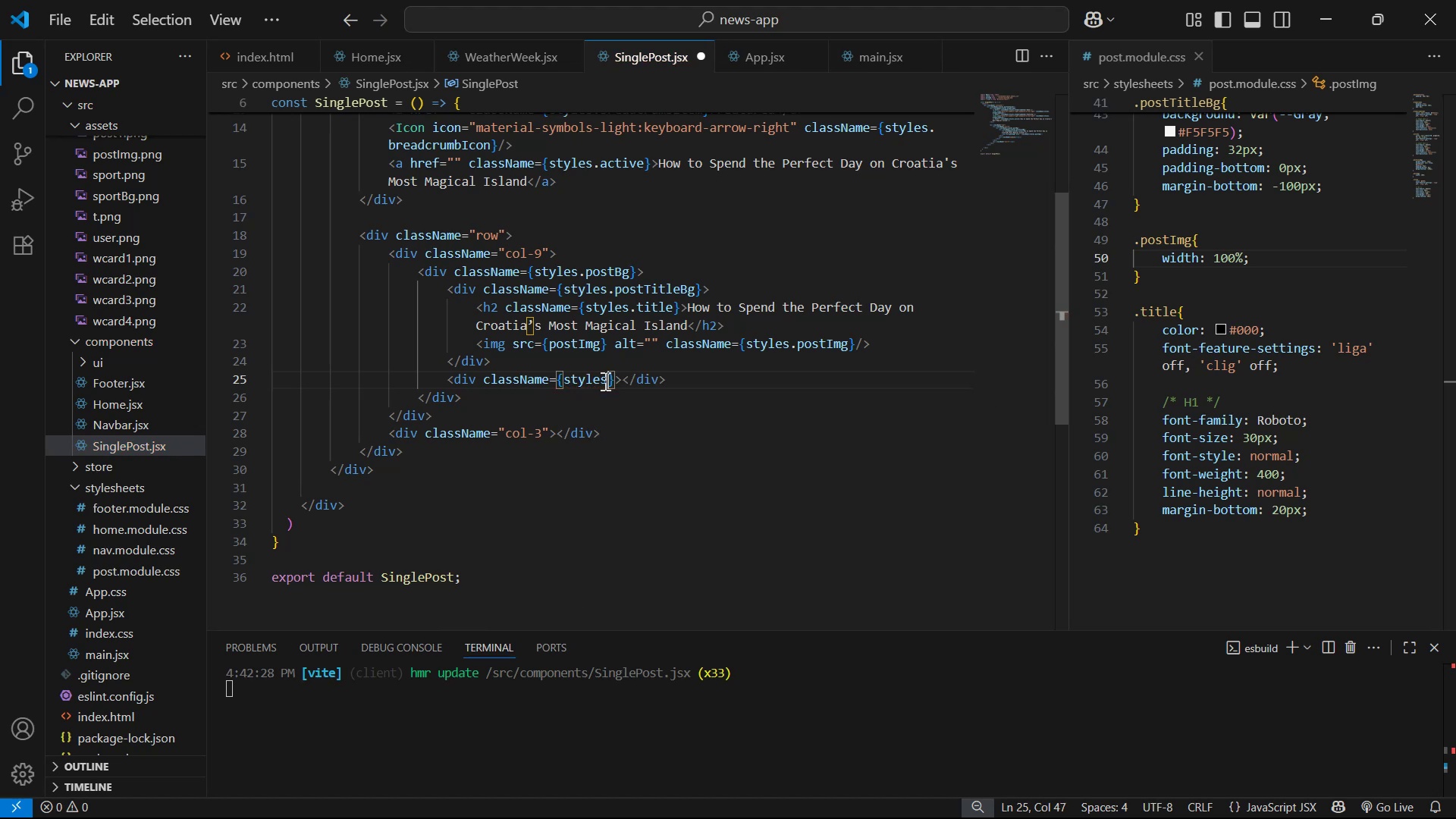 
type(.spacer)
 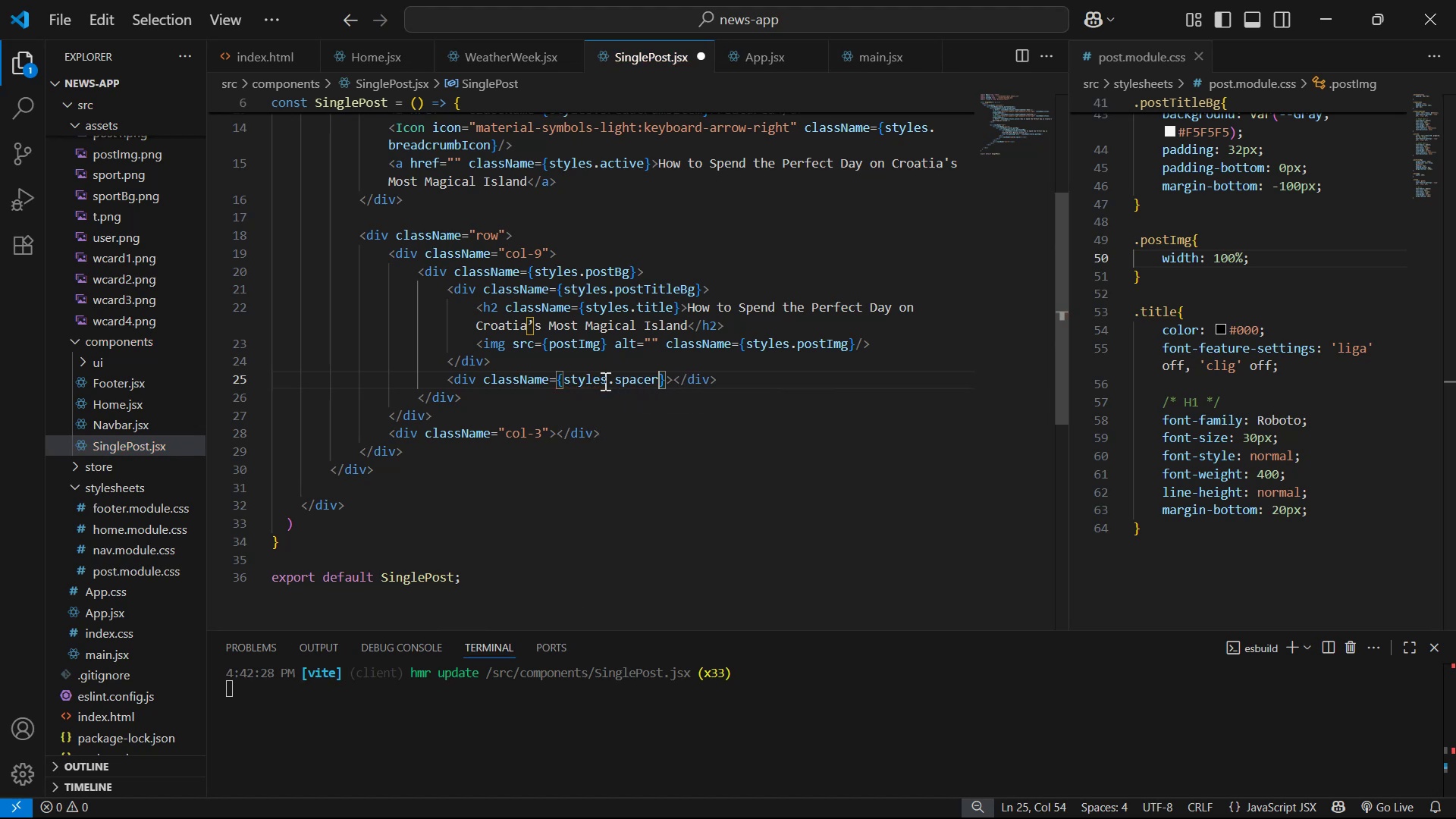 
key(Control+S)
 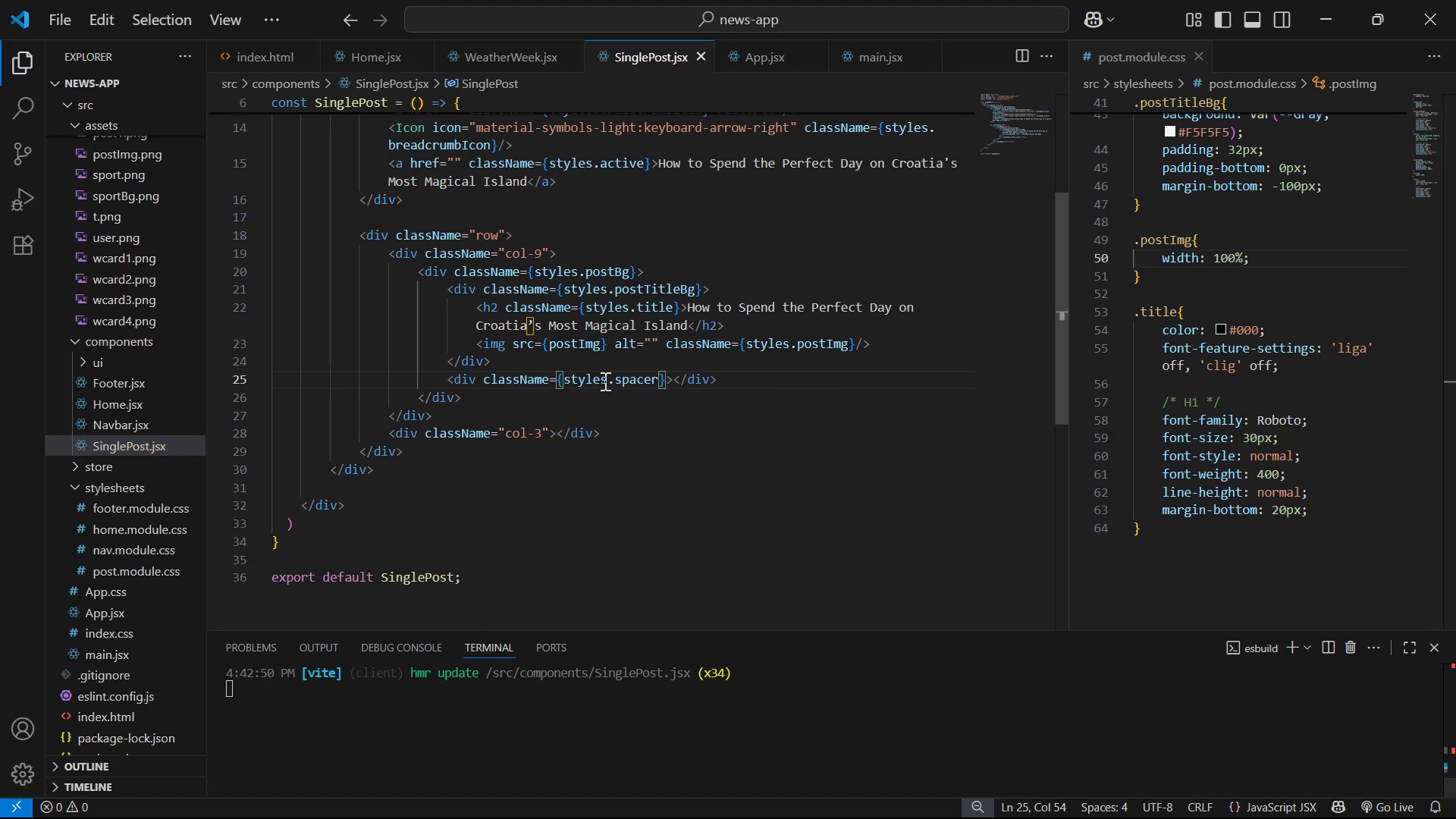 
left_click_drag(start_coordinate=[607, 378], to_coordinate=[656, 379])
 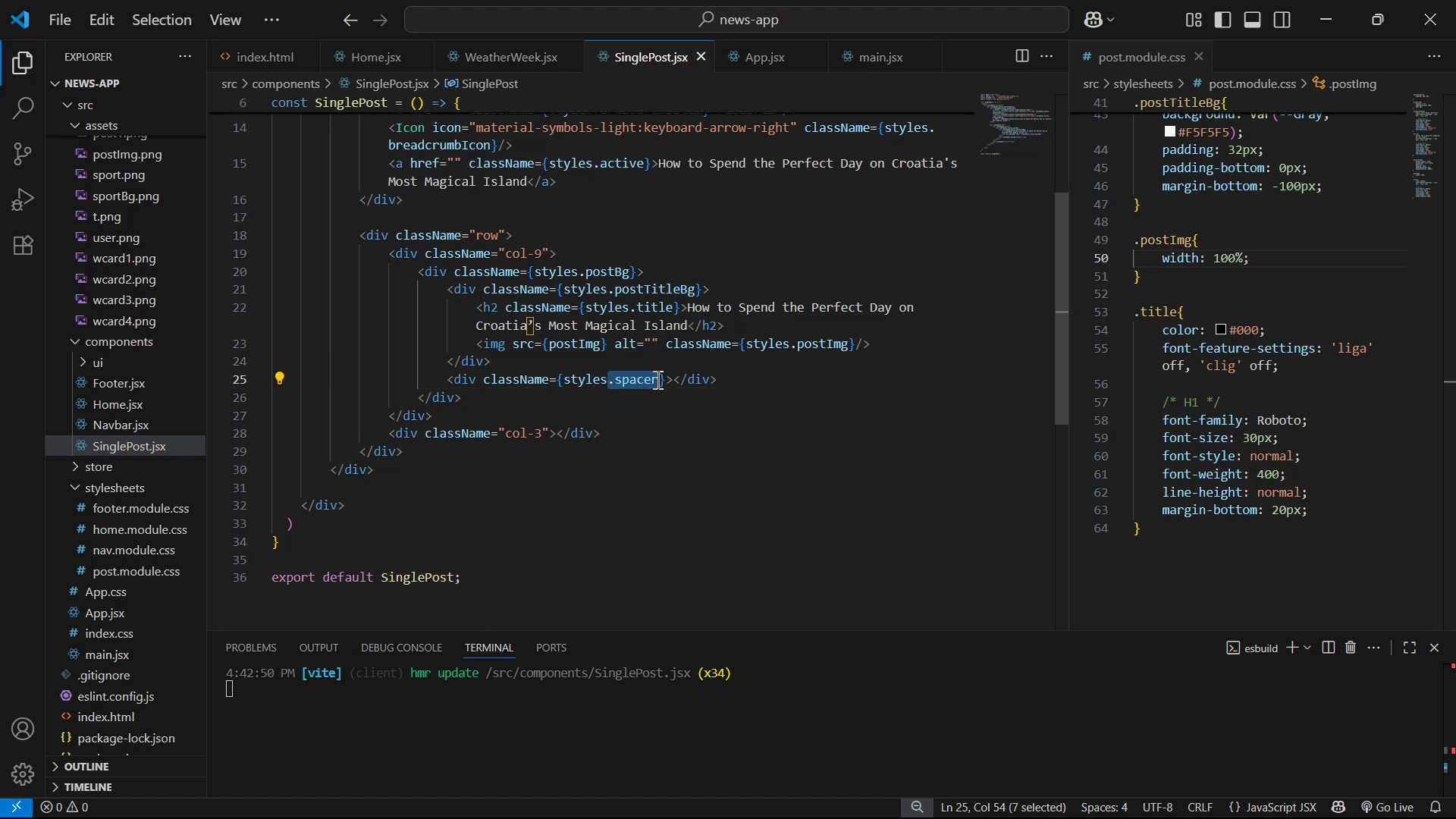 
key(Control+C)
 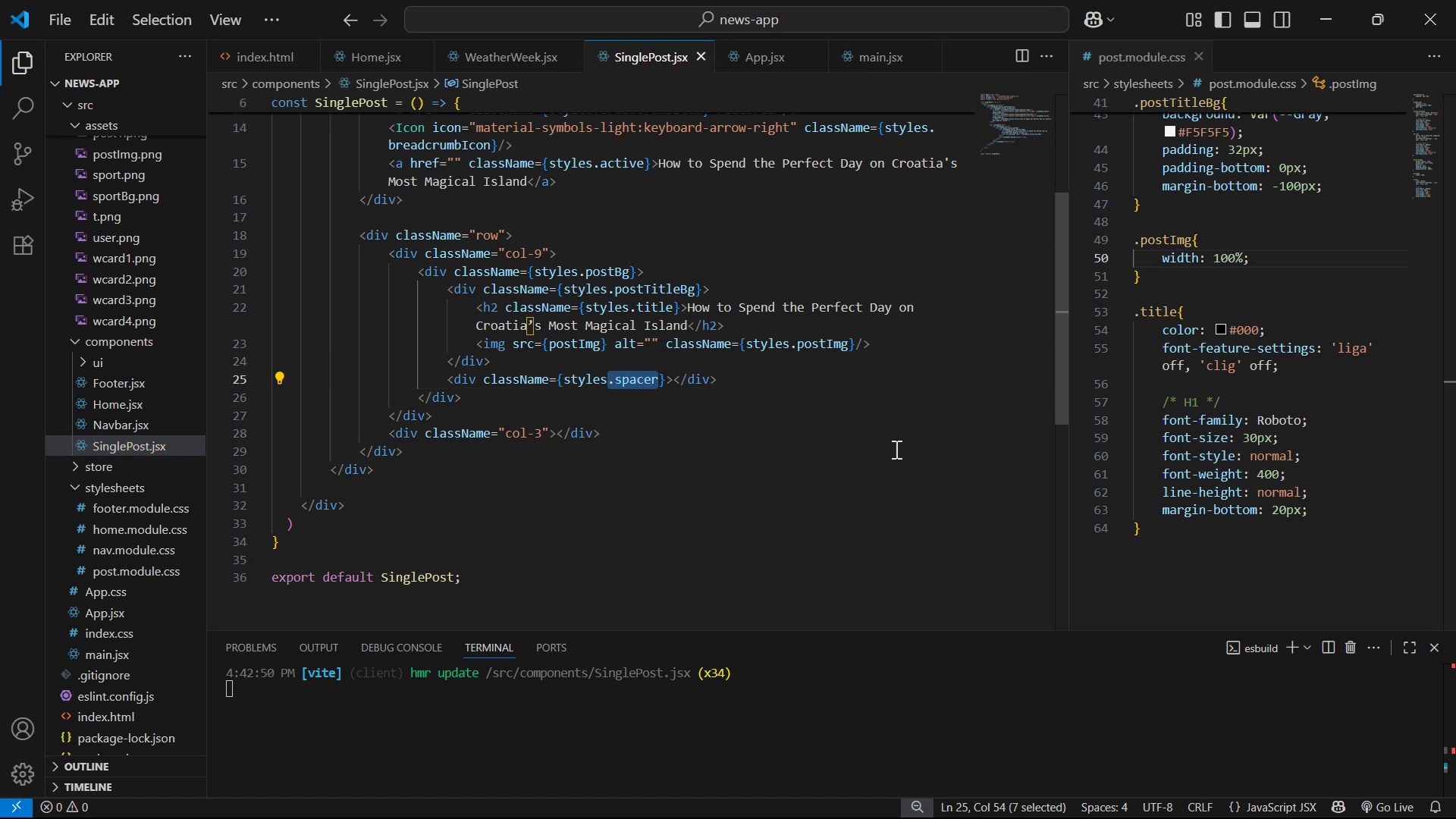 
key(Control+C)
 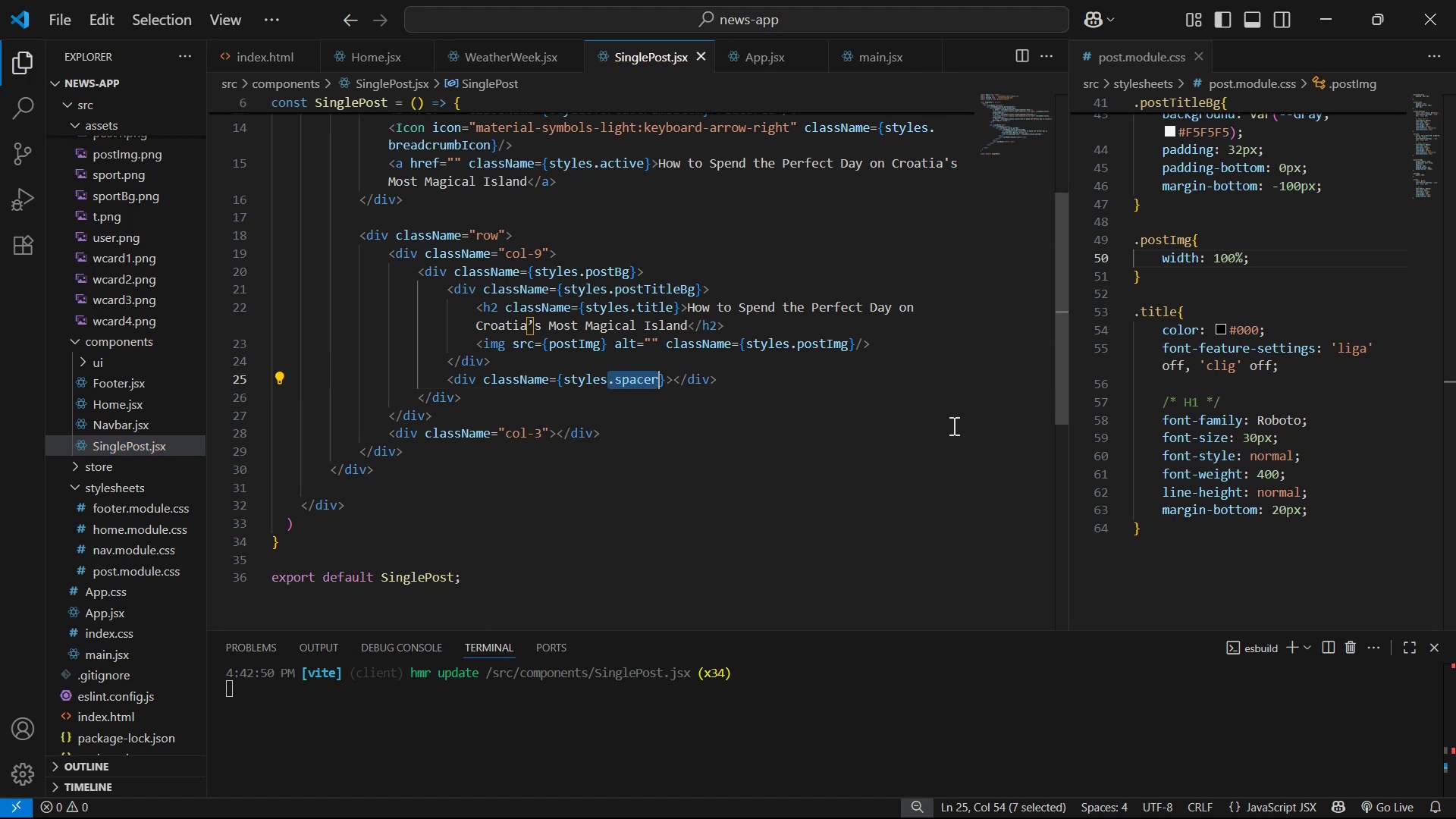 
key(Control+C)
 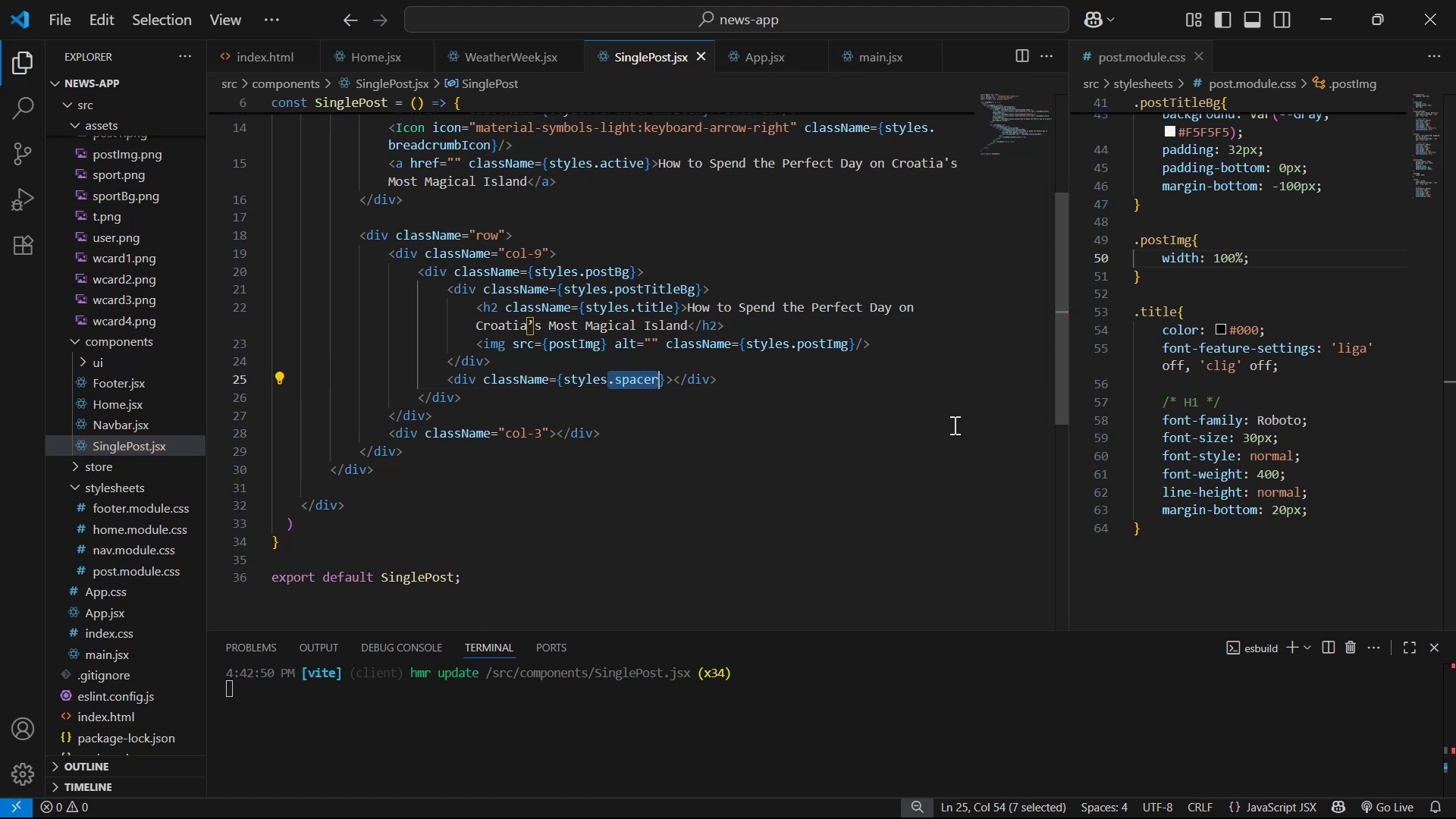 
key(Control+C)
 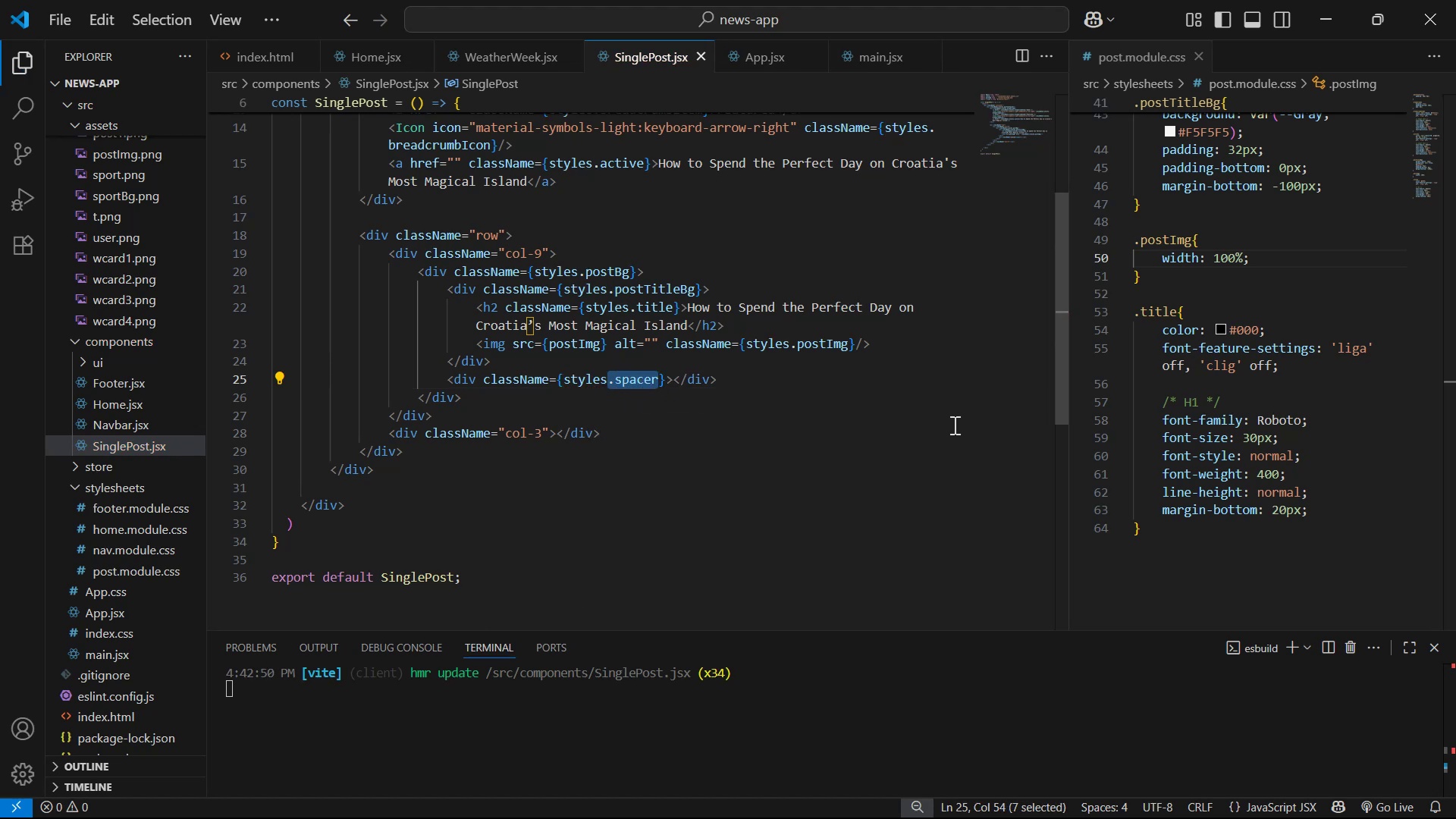 
key(Control+C)
 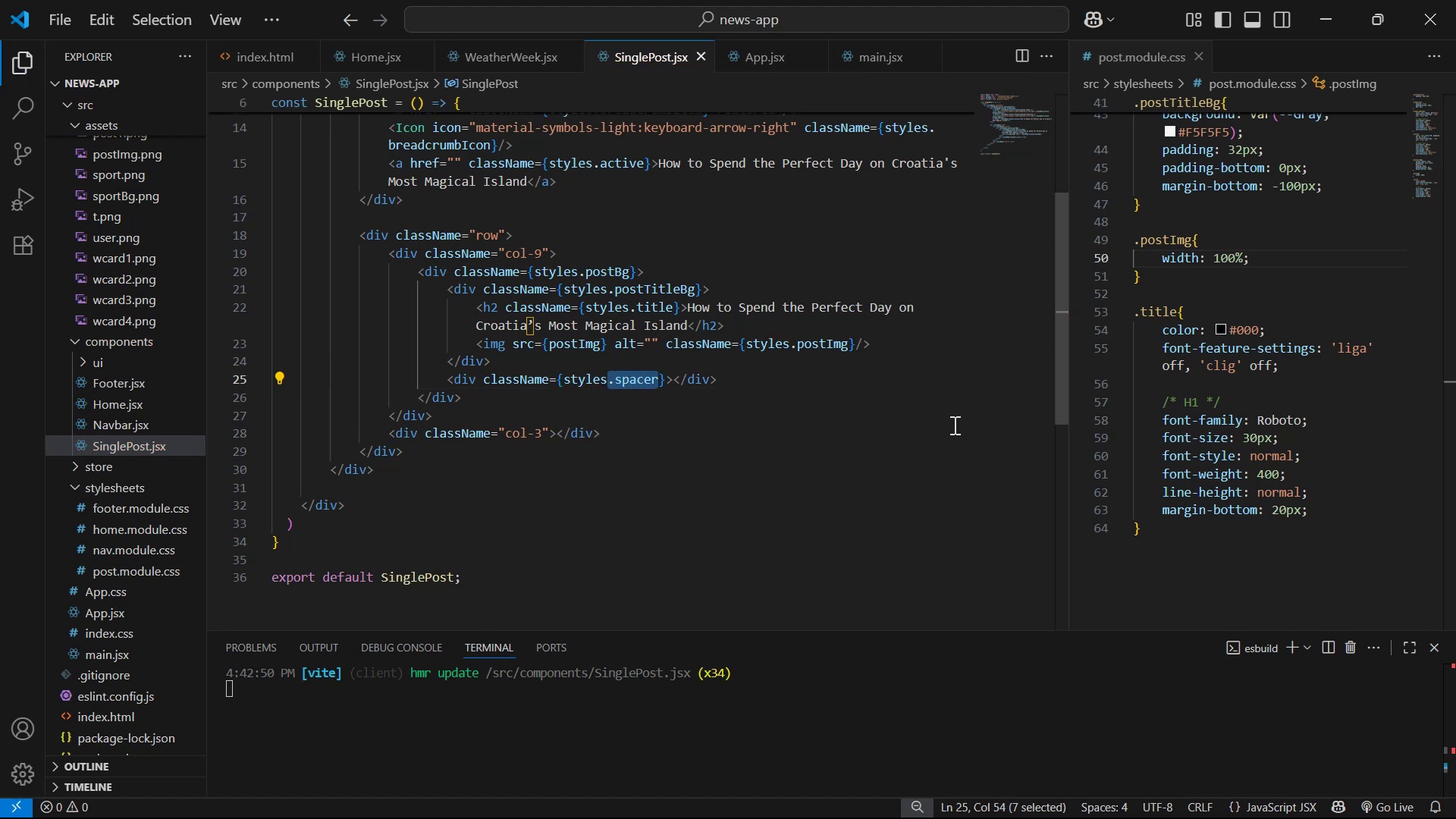 
key(Control+C)
 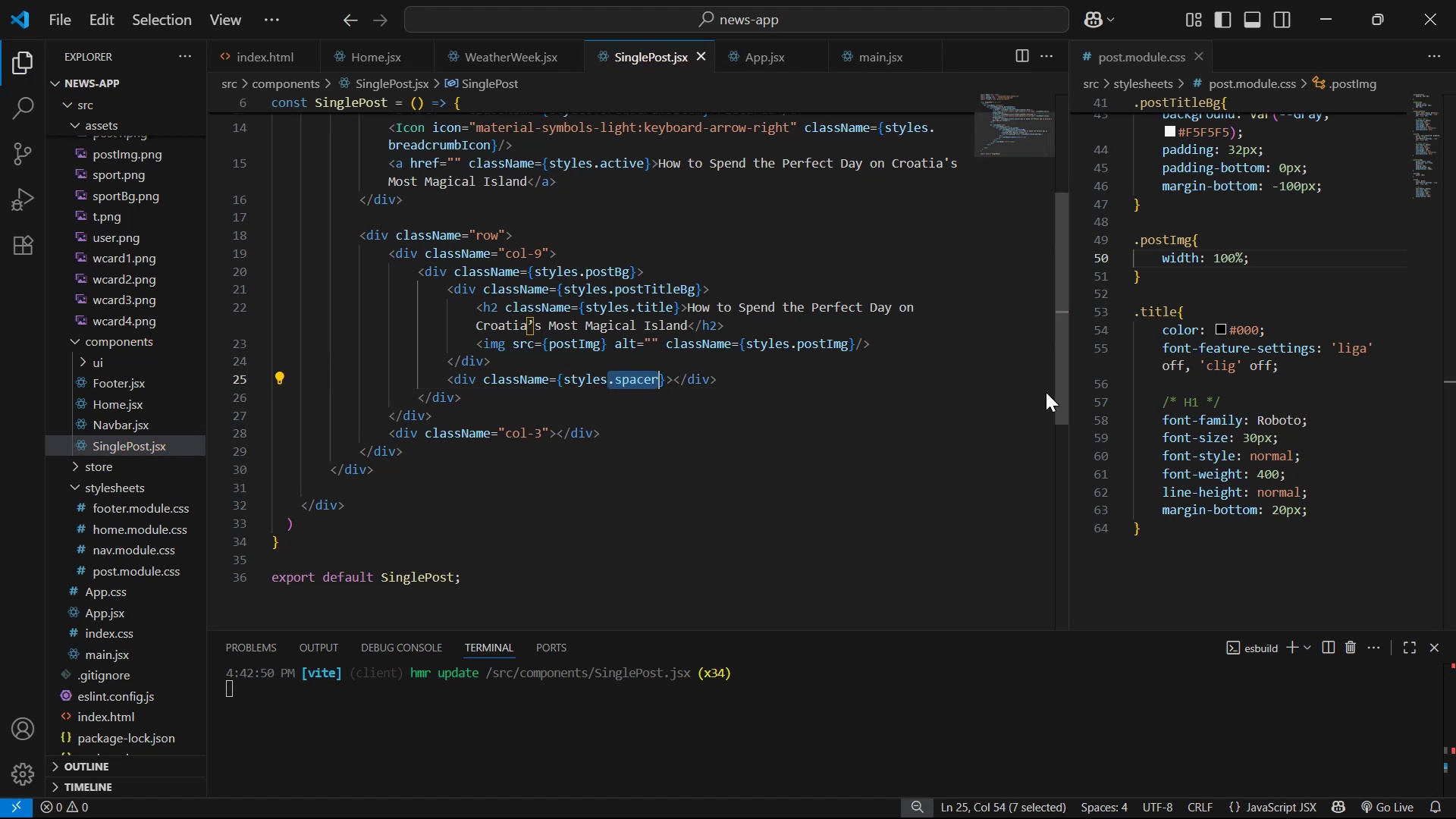 
key(Control+C)
 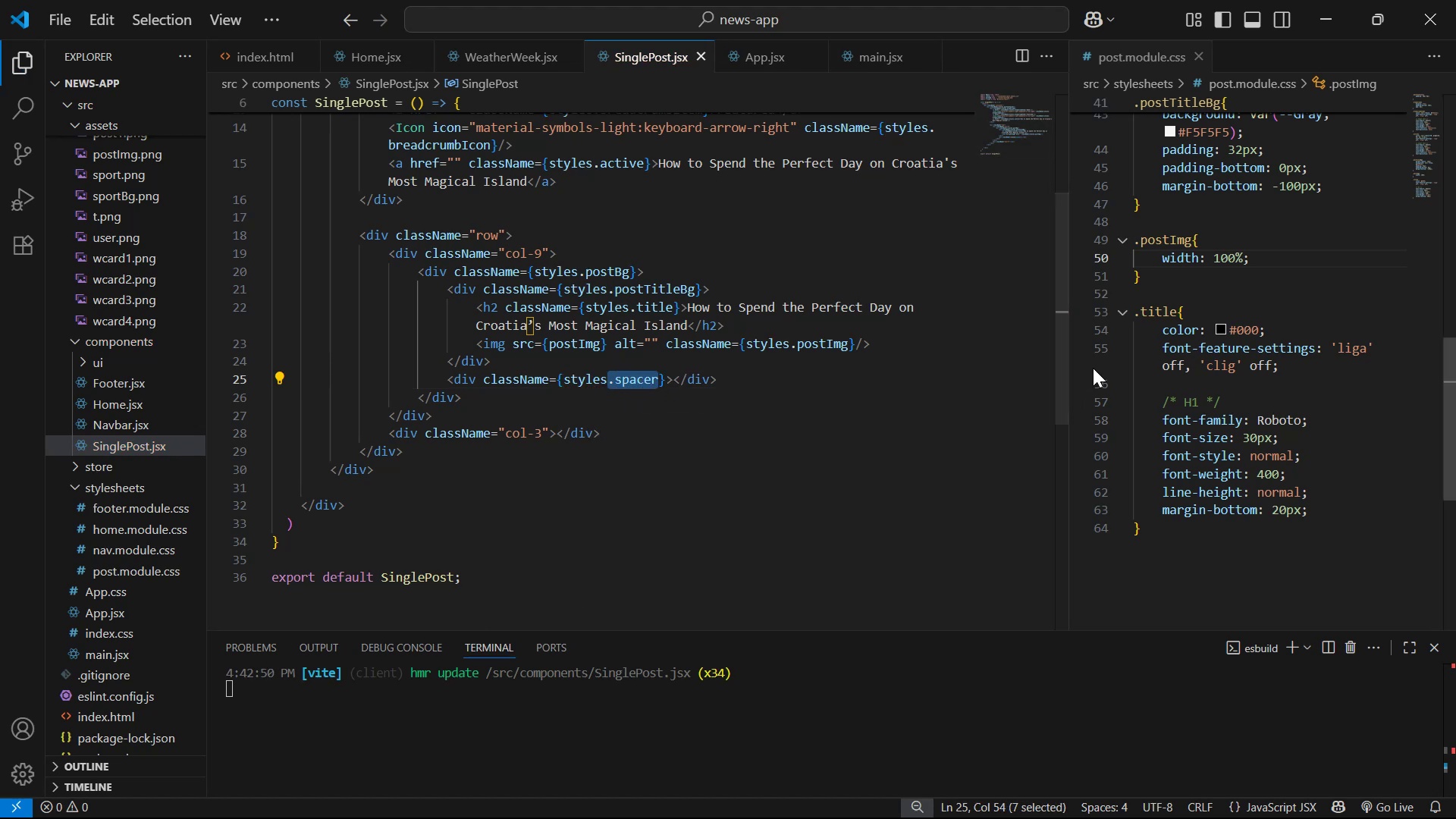 
key(Control+C)
 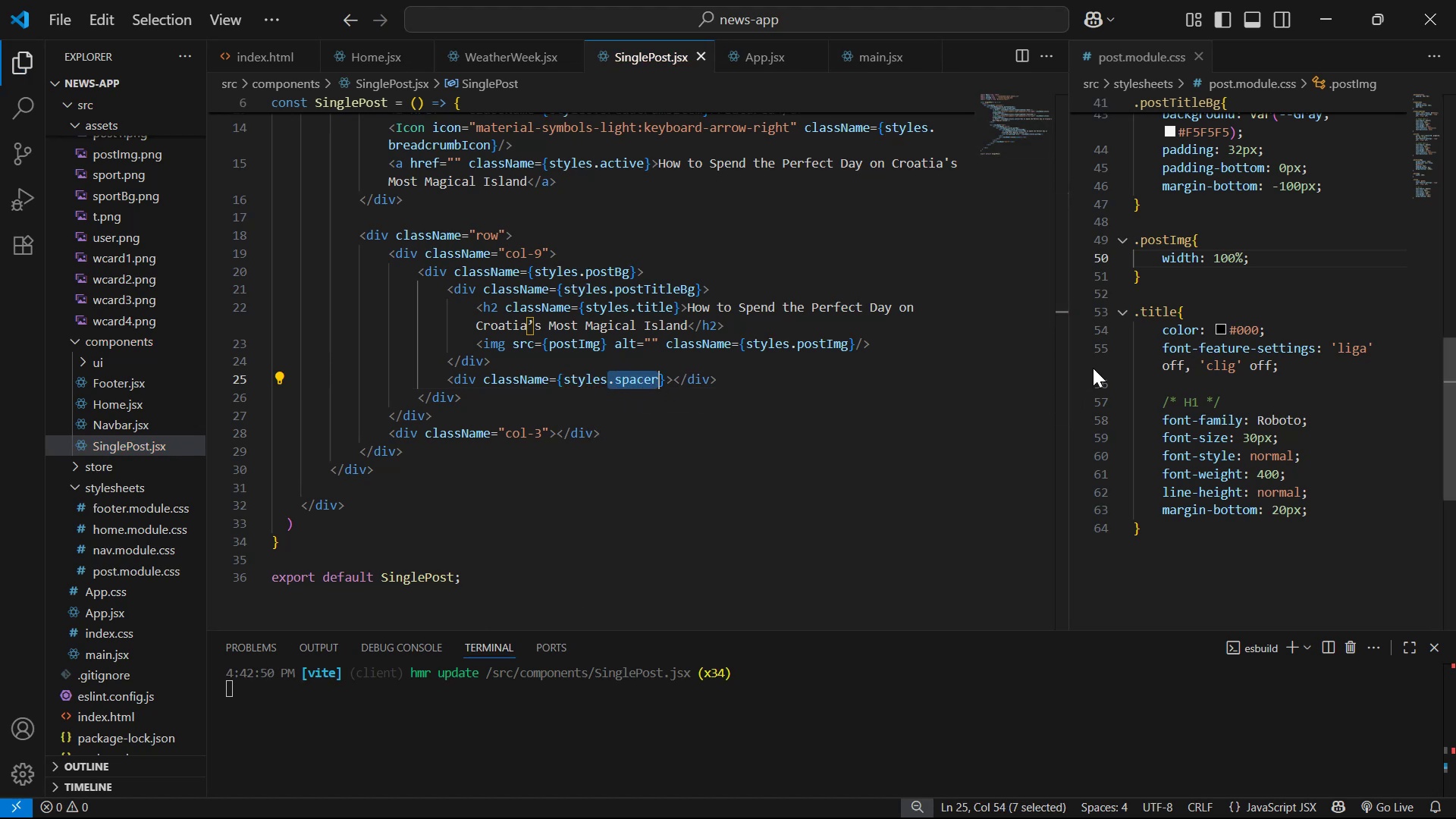 
key(Control+C)
 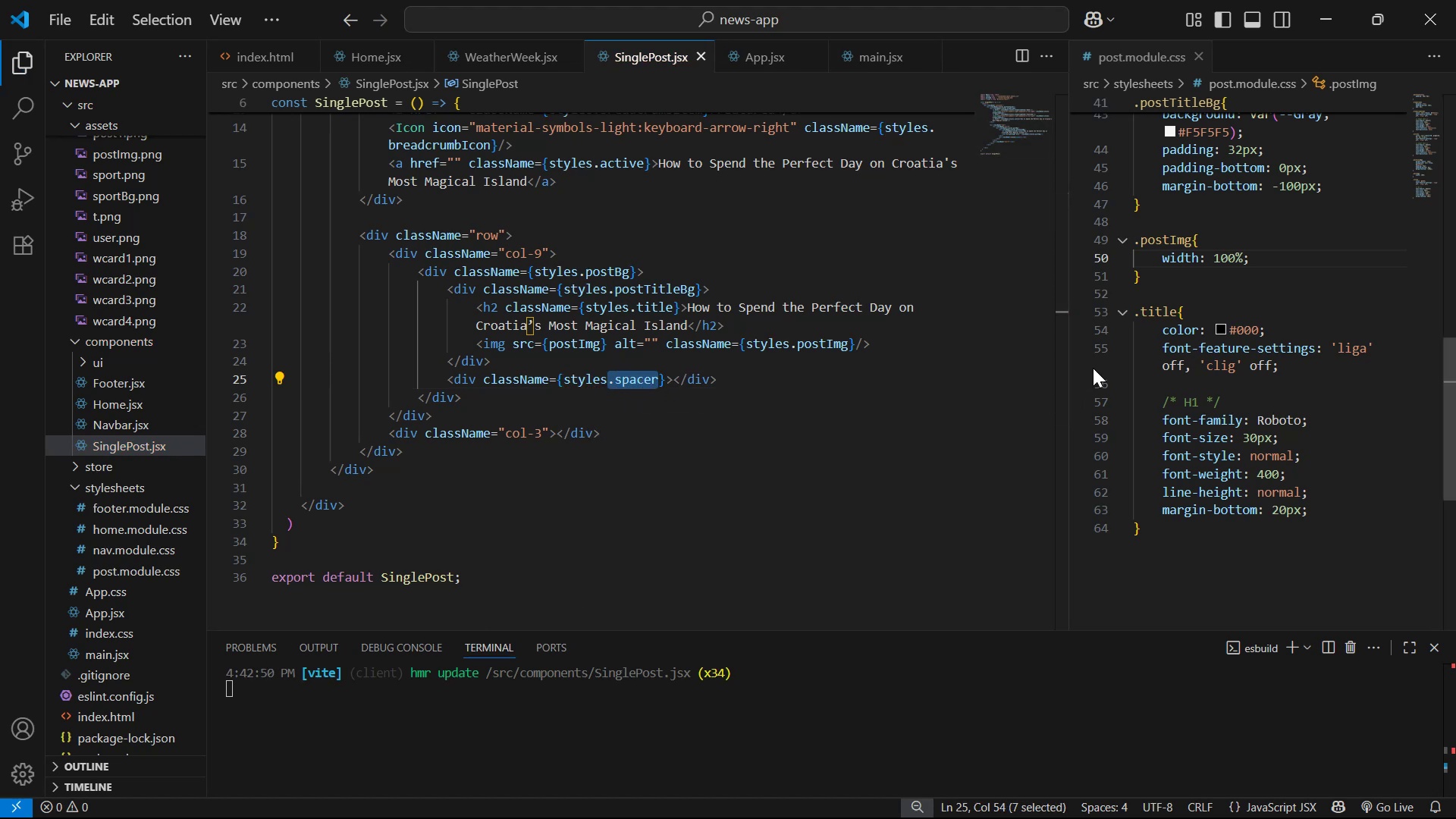 
key(Control+C)
 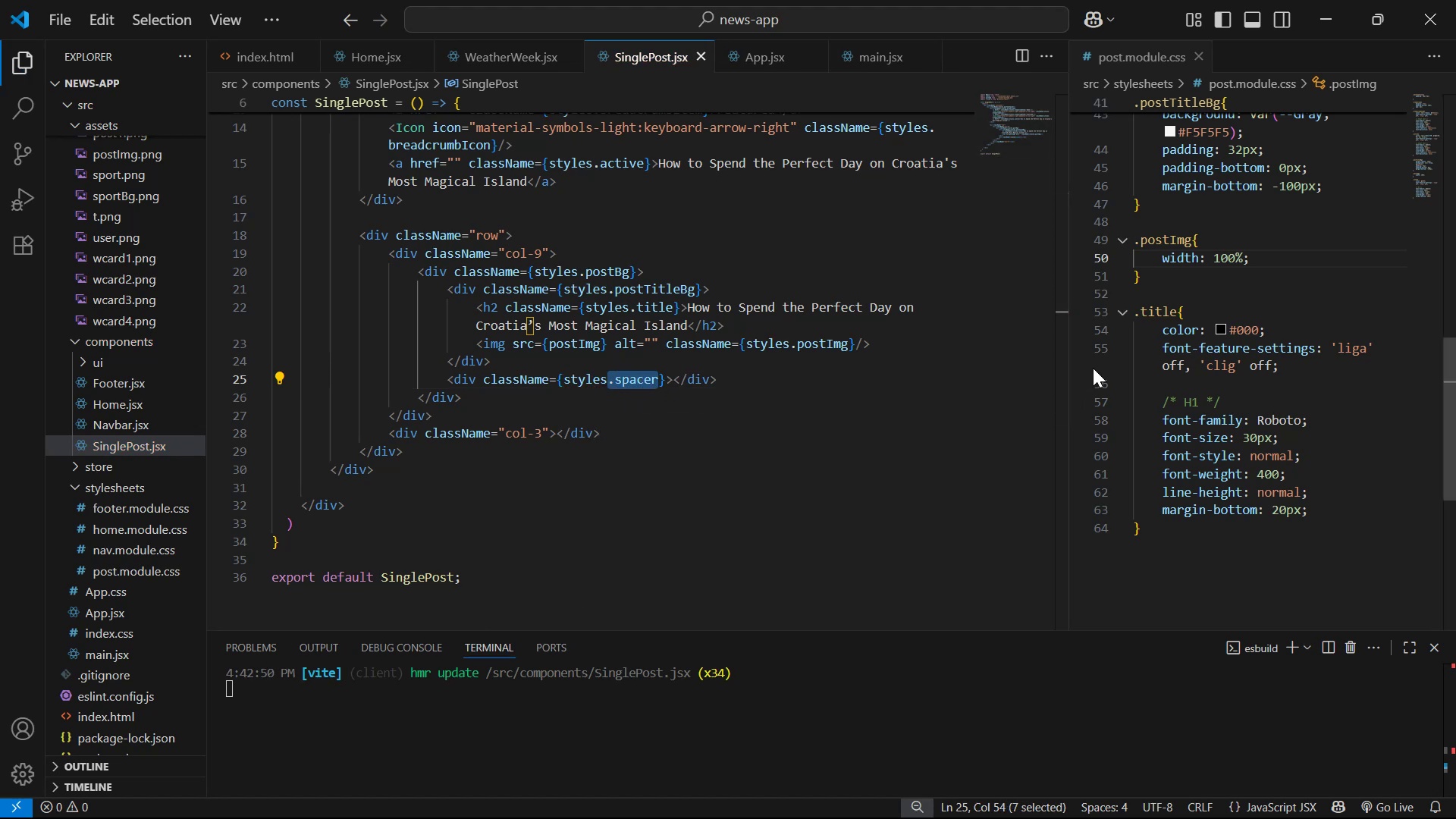 
key(Control+C)
 